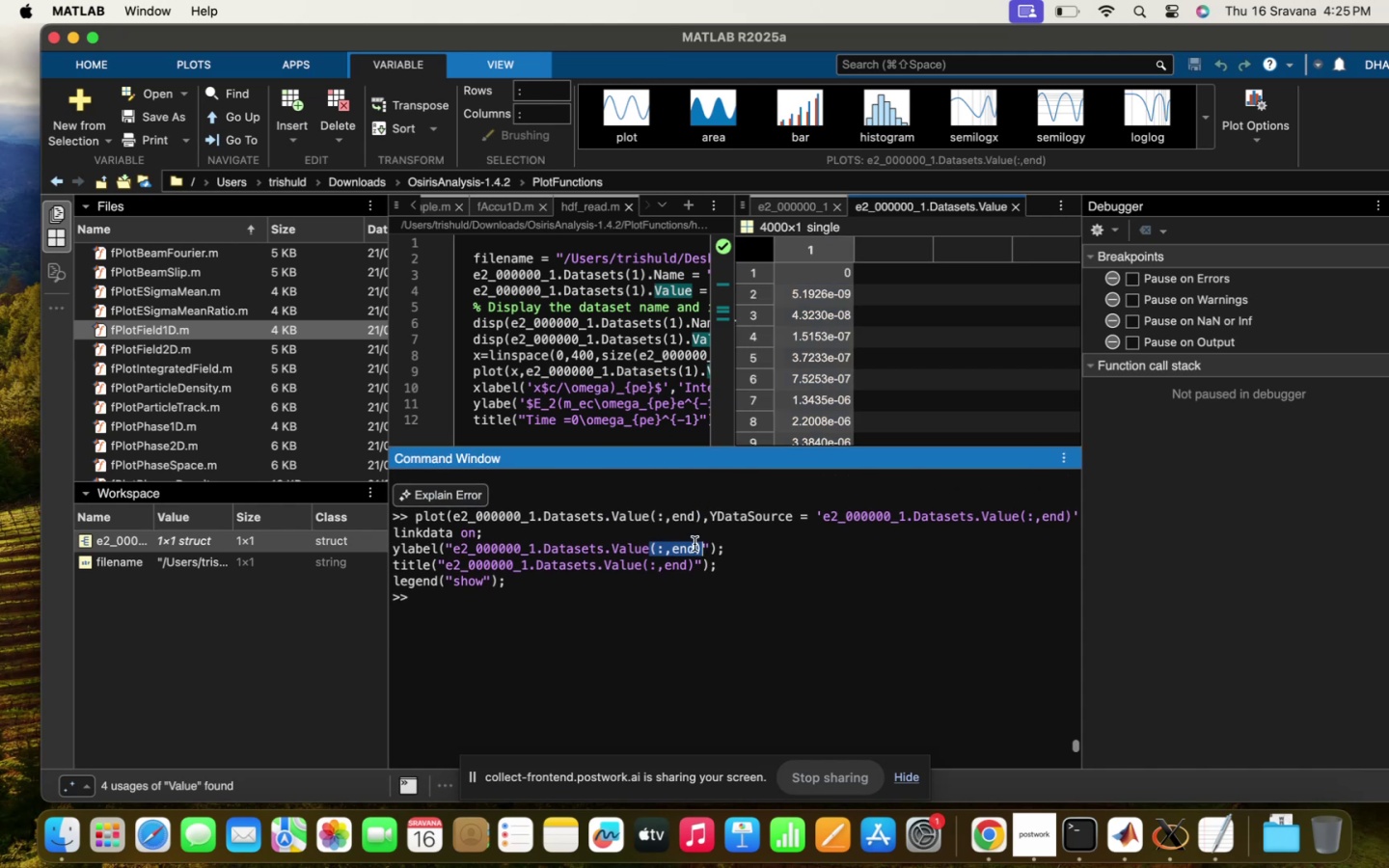 
left_click([728, 529])
 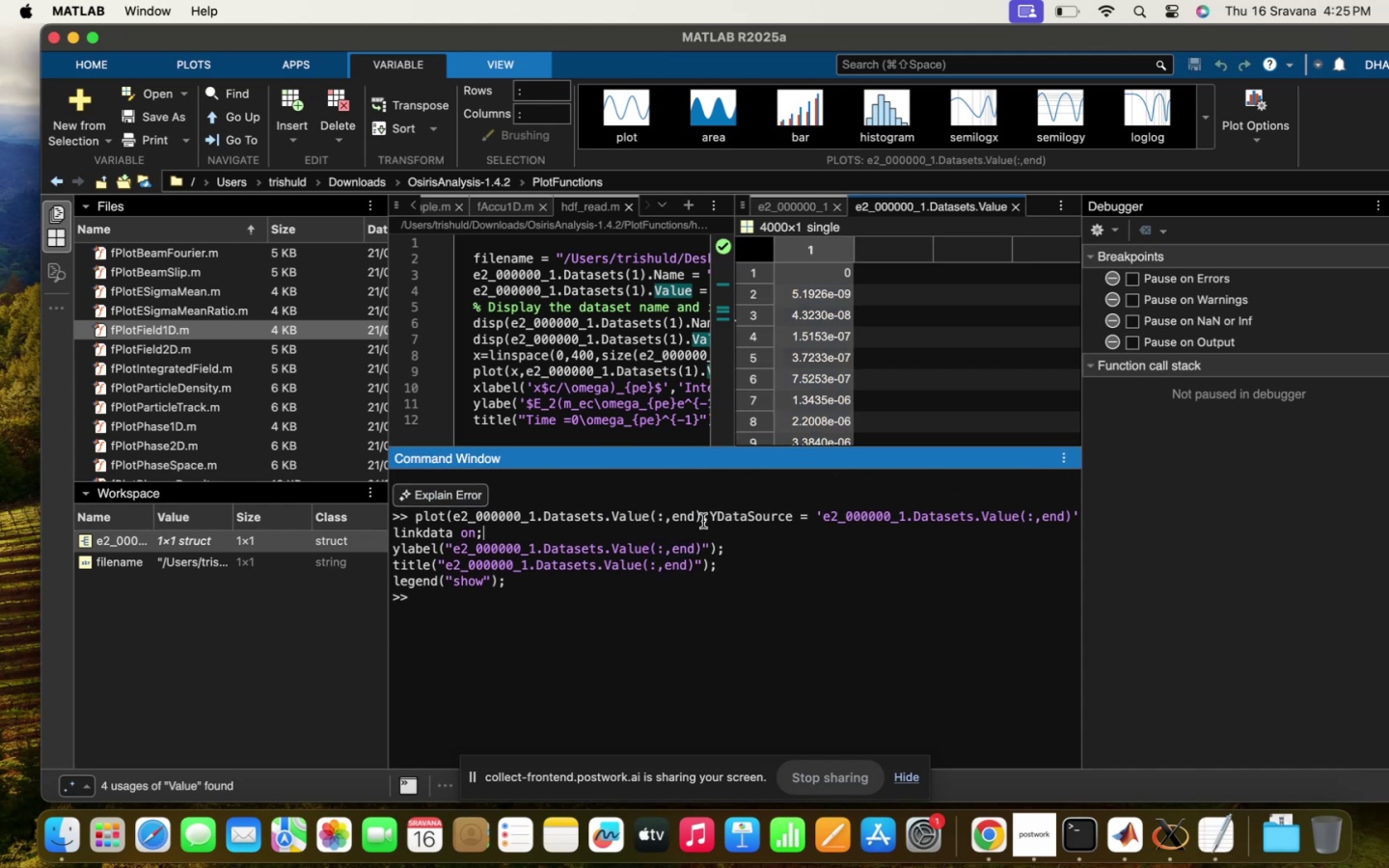 
left_click_drag(start_coordinate=[703, 517], to_coordinate=[652, 518])
 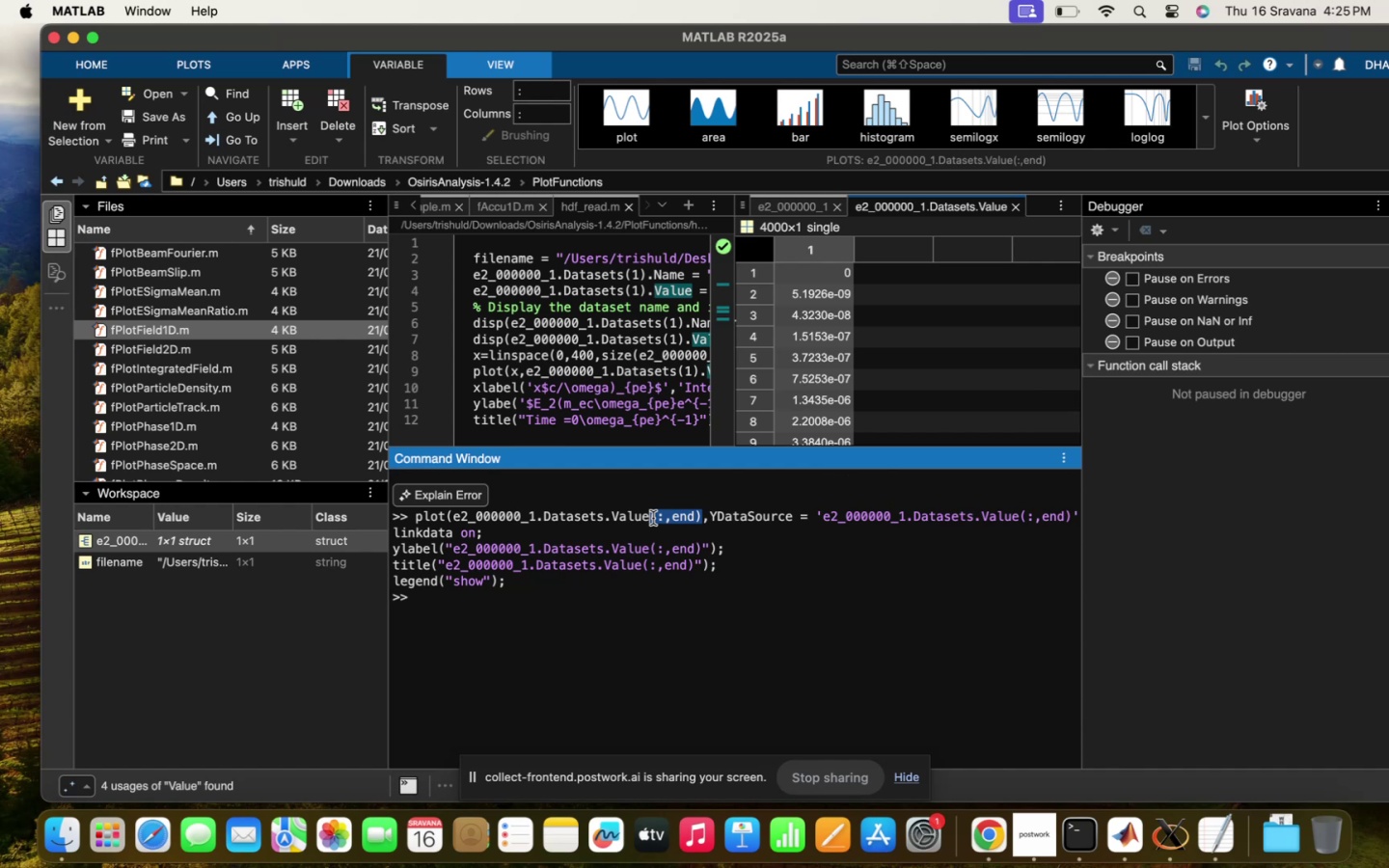 
key(Meta+C)
 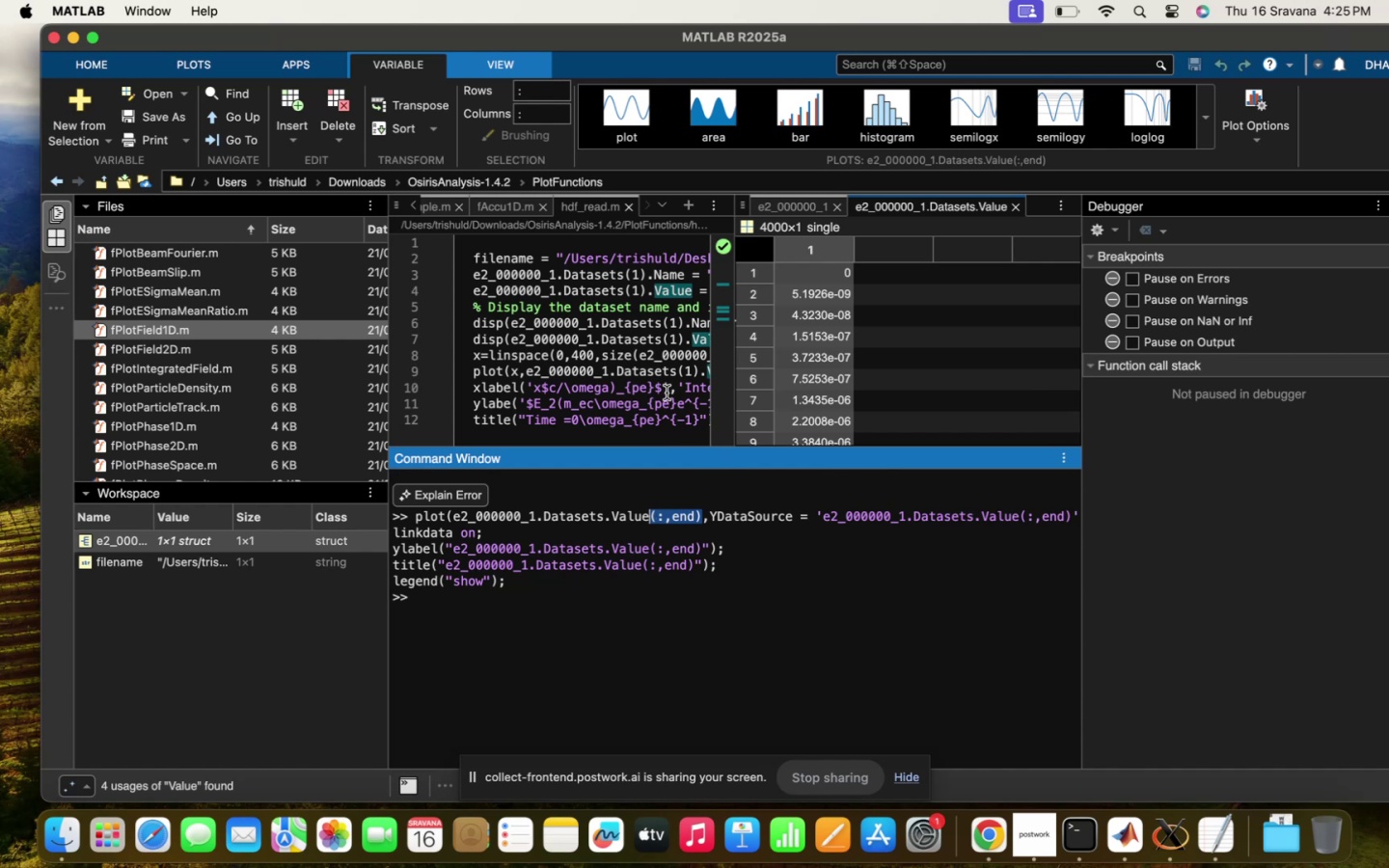 
left_click([667, 393])
 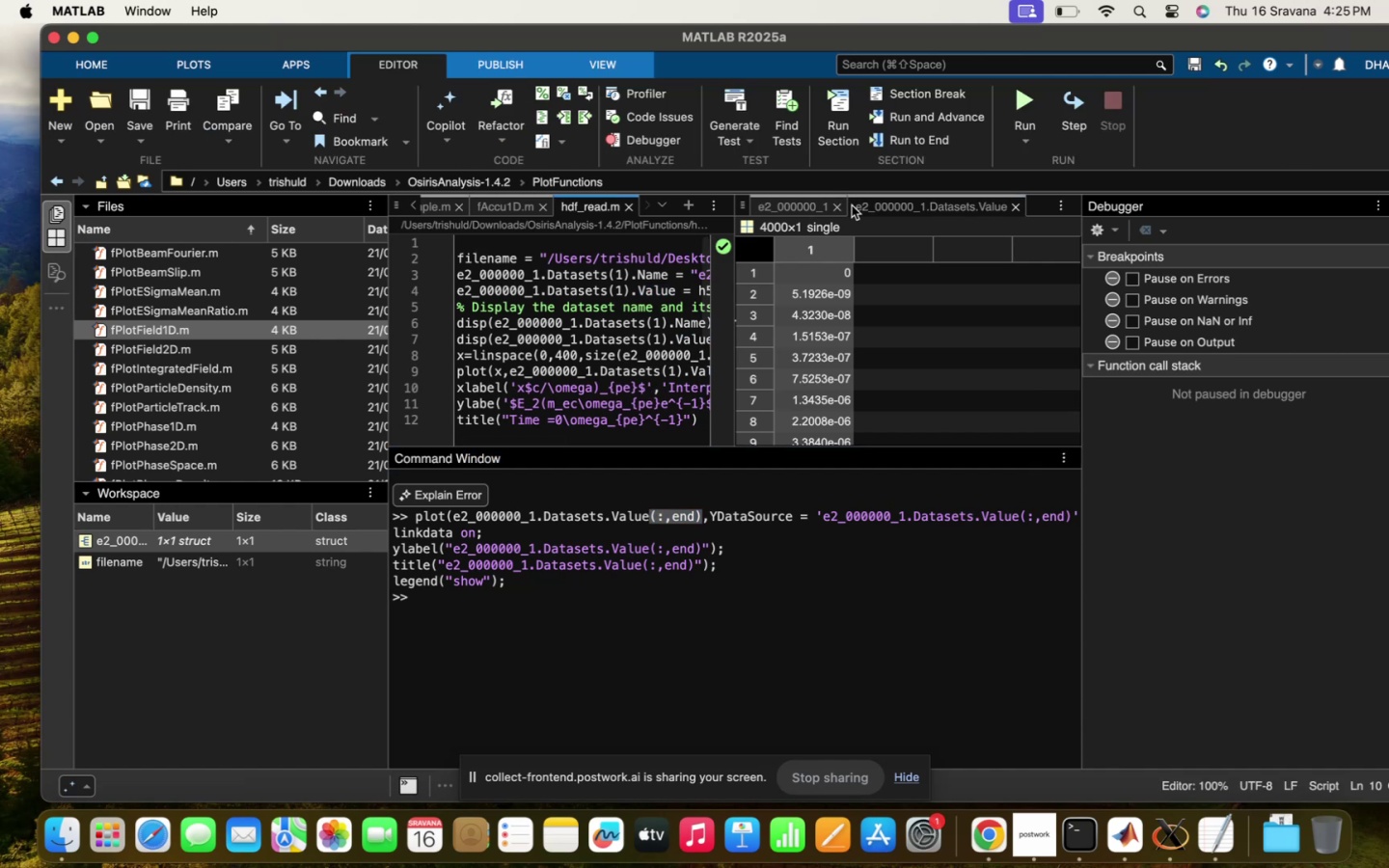 
left_click([840, 205])
 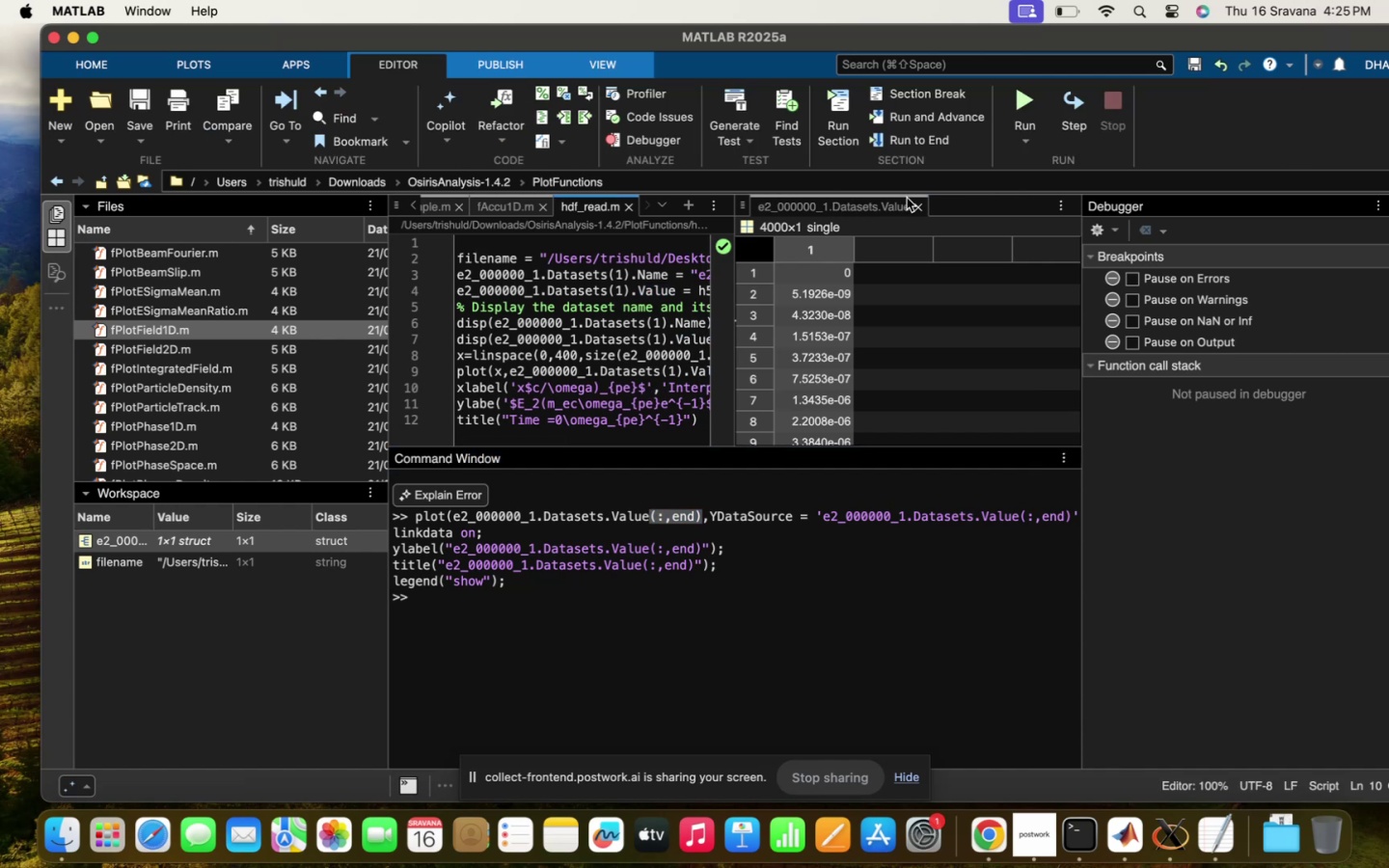 
left_click([909, 206])
 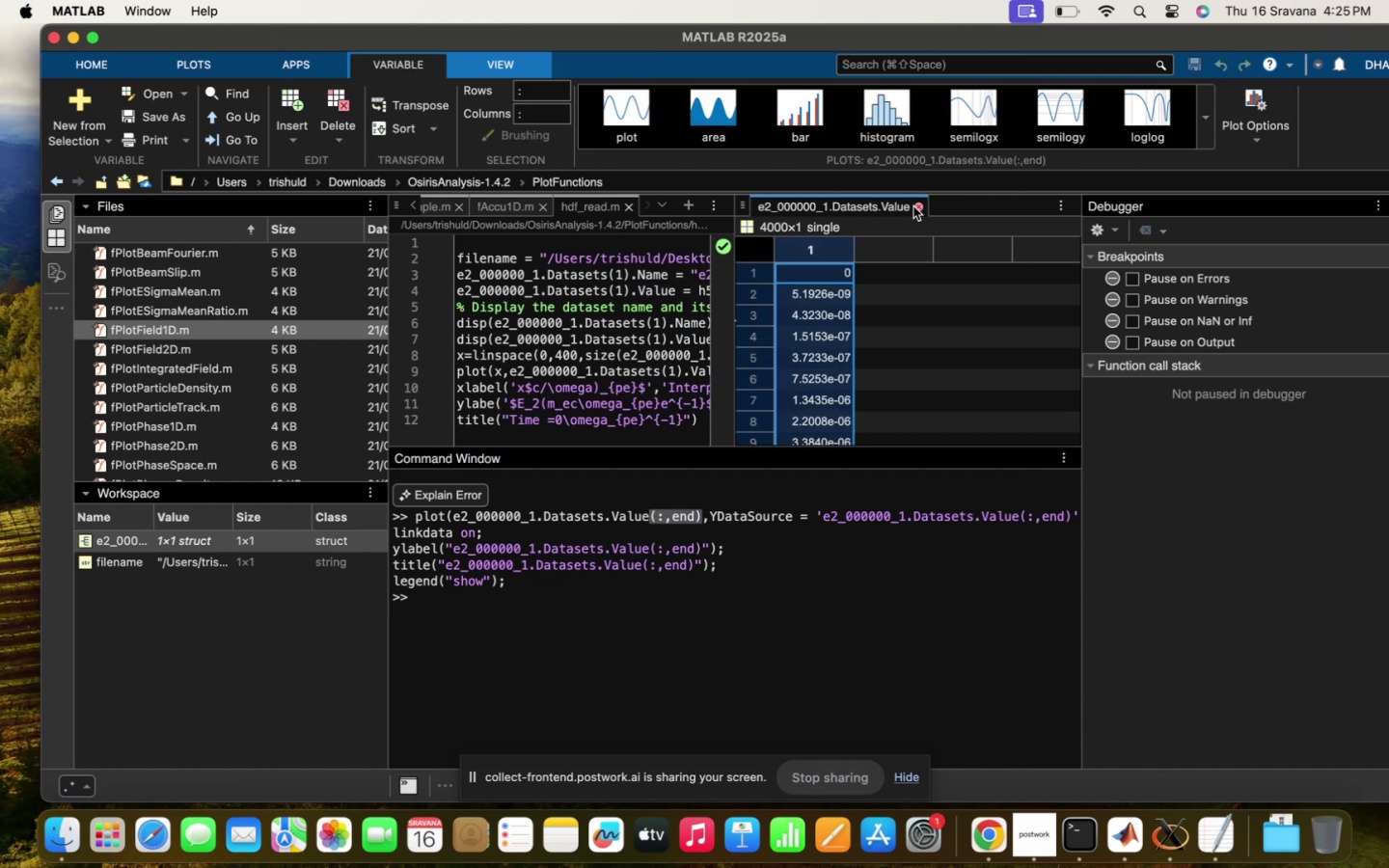 
left_click([914, 206])
 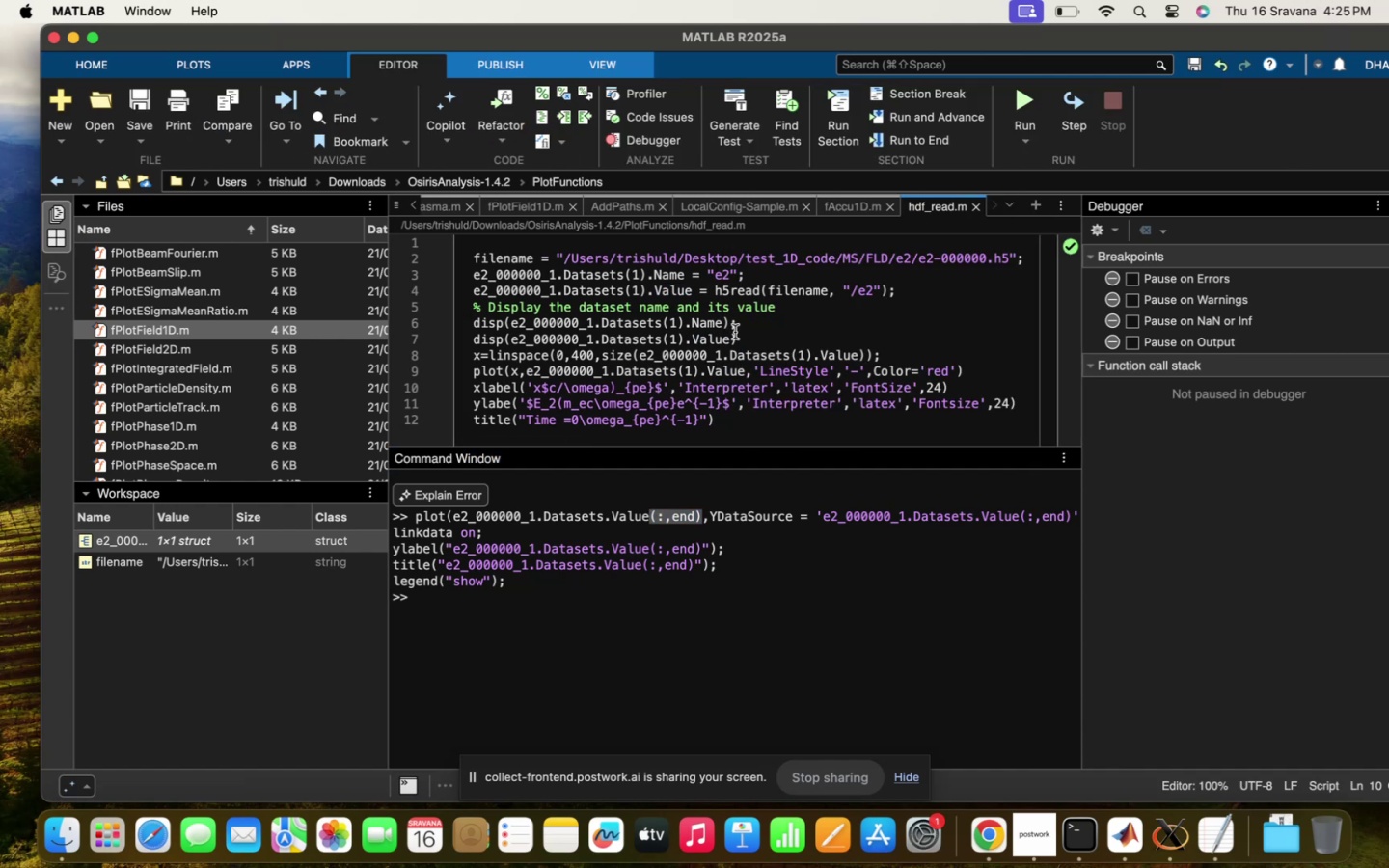 
left_click([731, 335])
 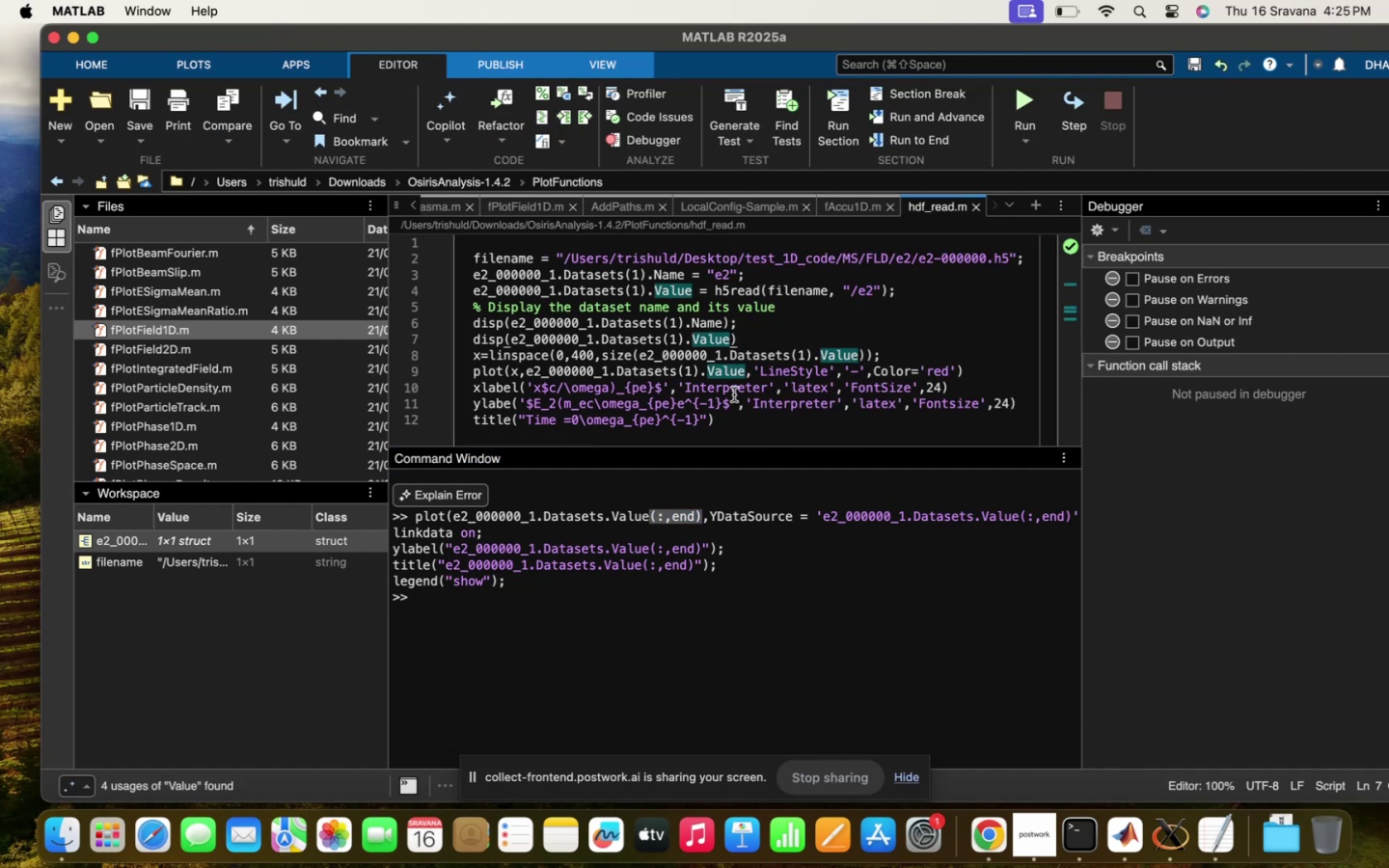 
key(Meta+V)
 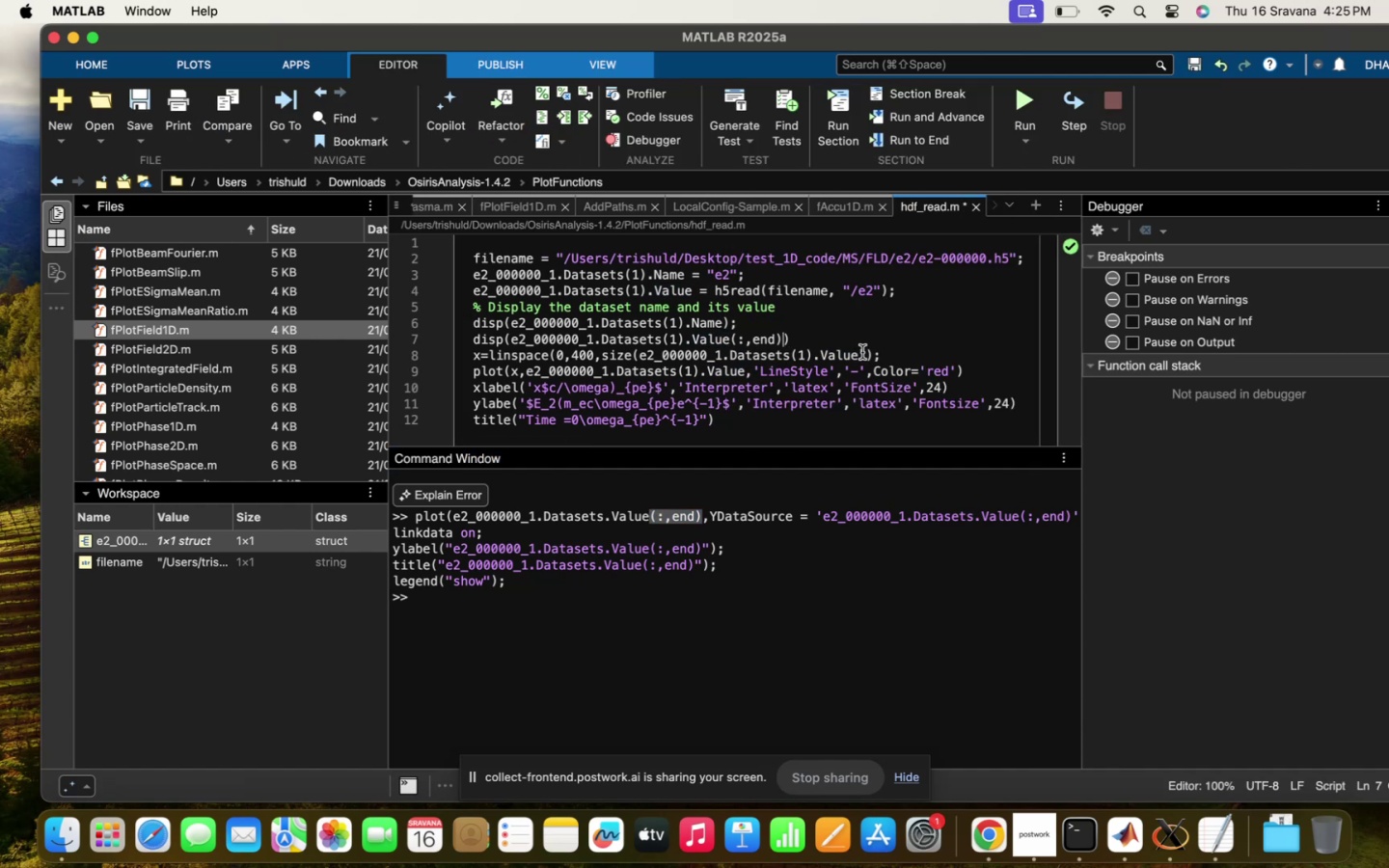 
hold_key(key=CommandLeft, duration=0.9)
 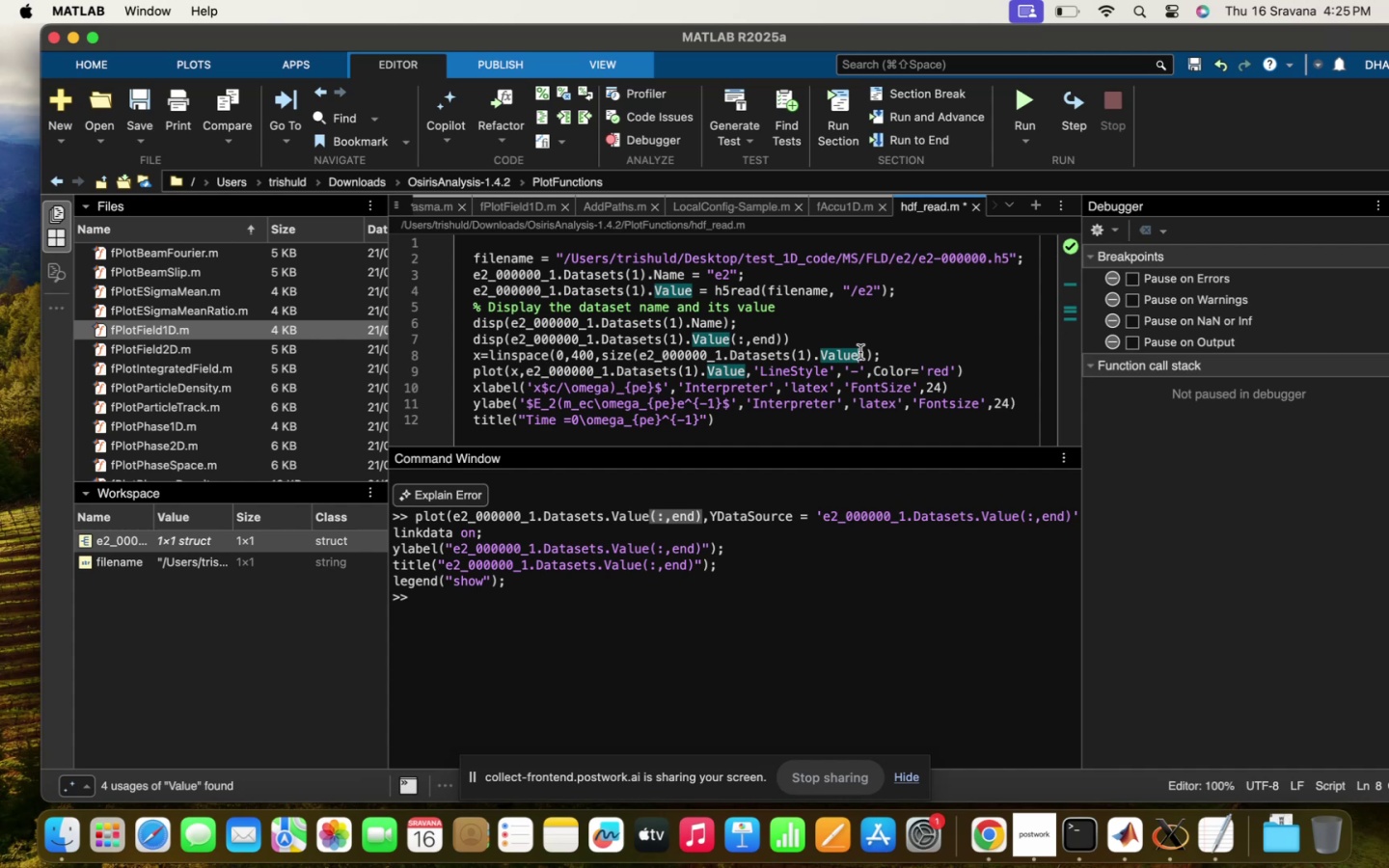 
key(Meta+V)
 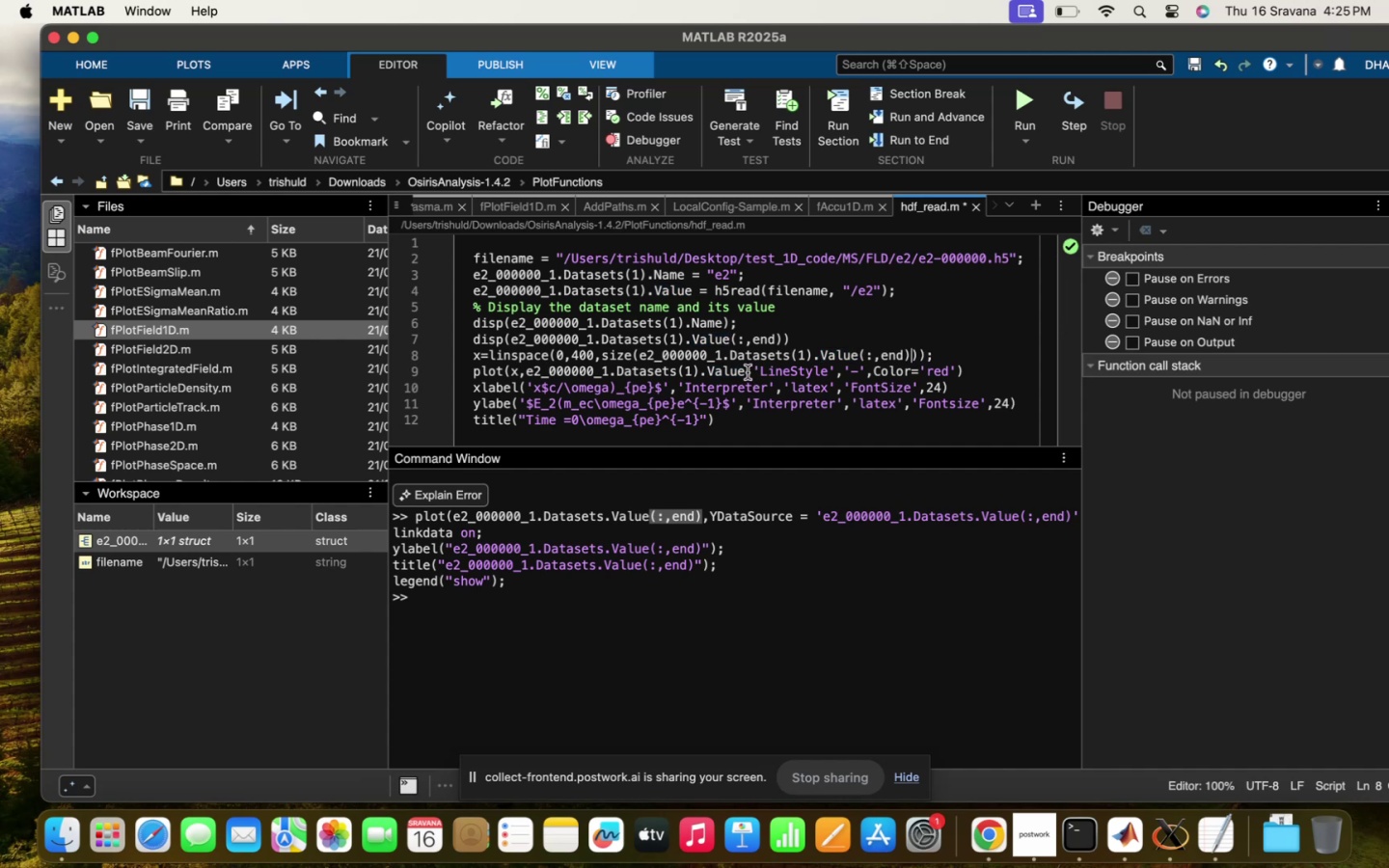 
key(Meta+V)
 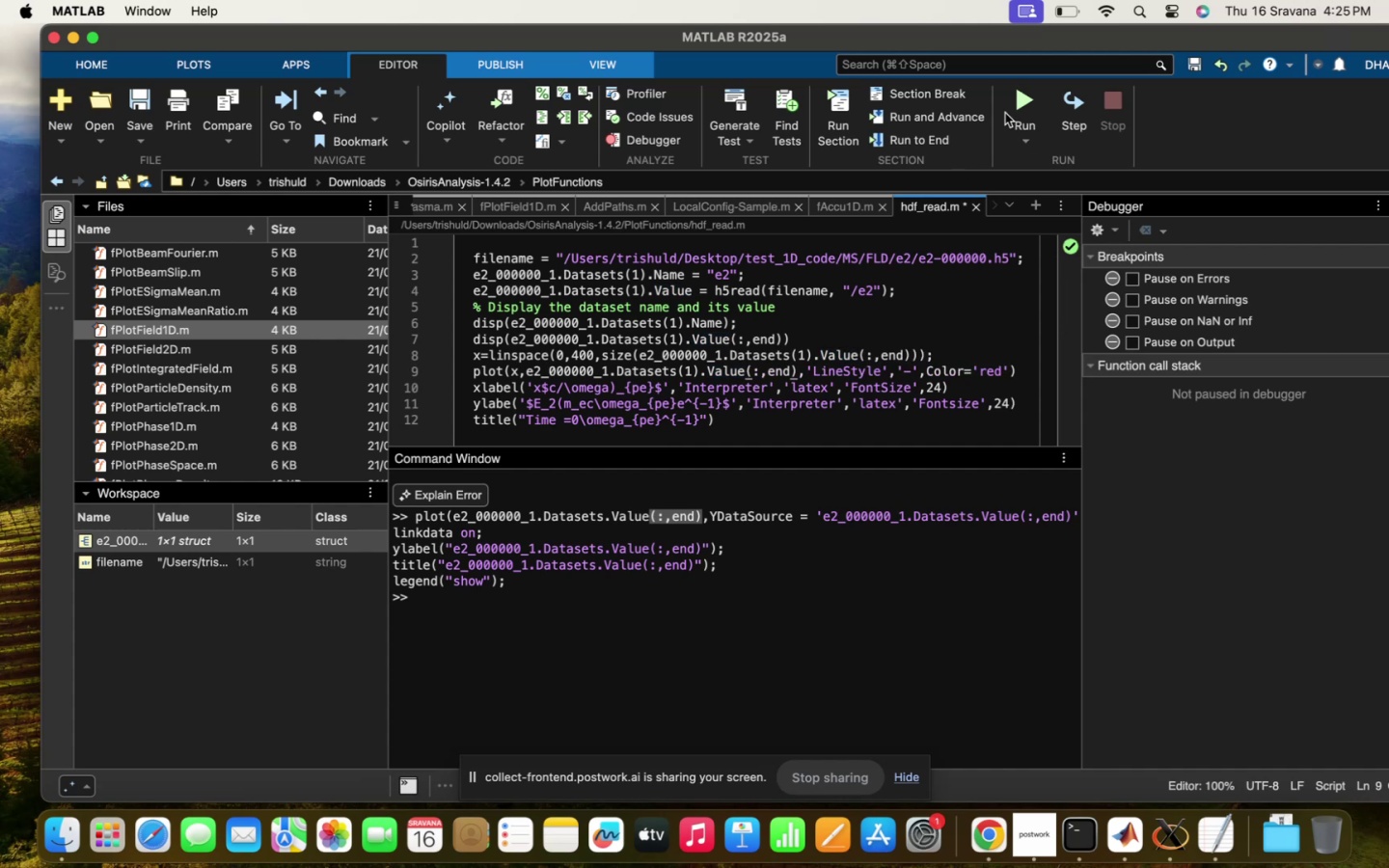 
left_click([1025, 80])
 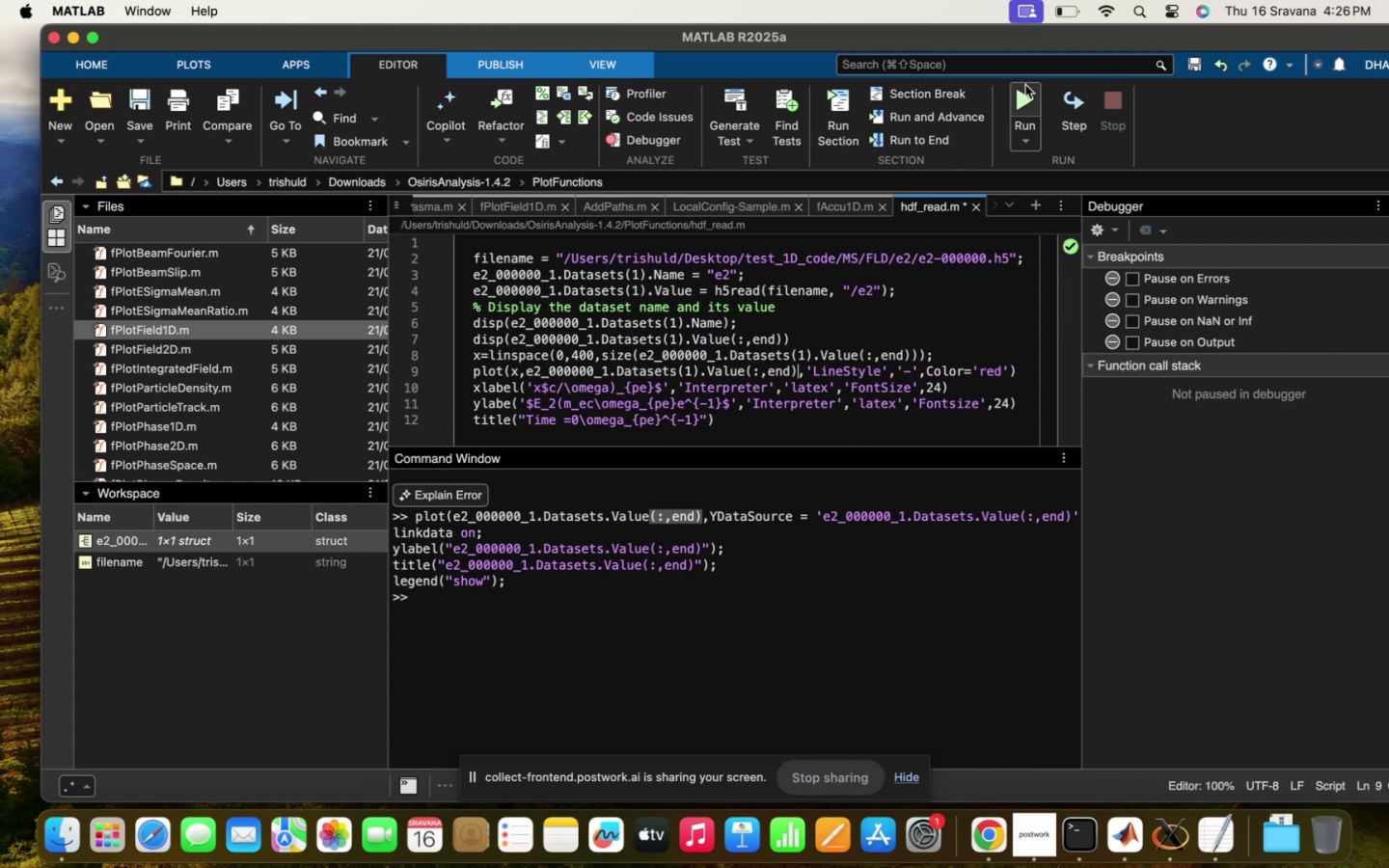 
left_click([1025, 85])
 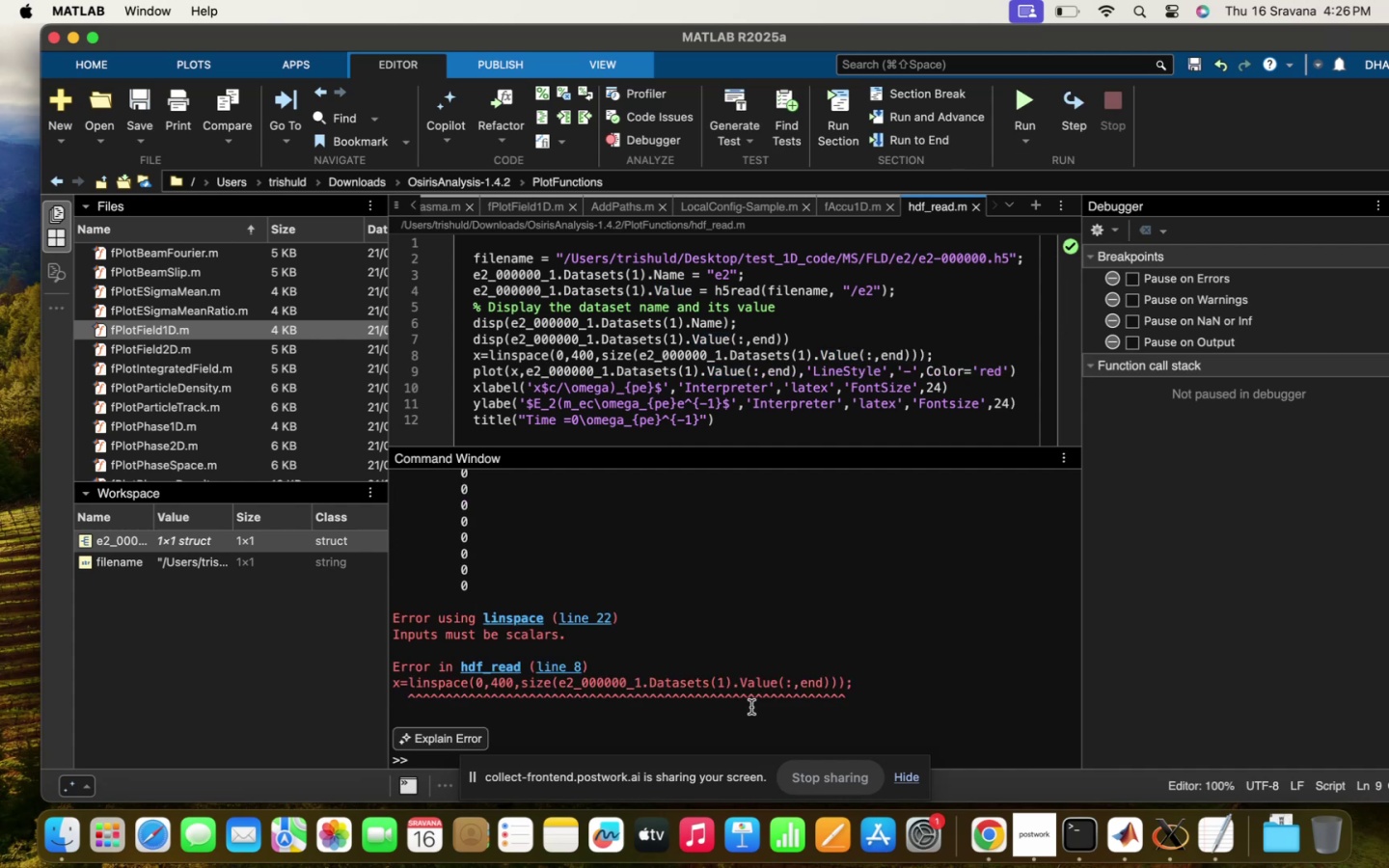 
wait(8.33)
 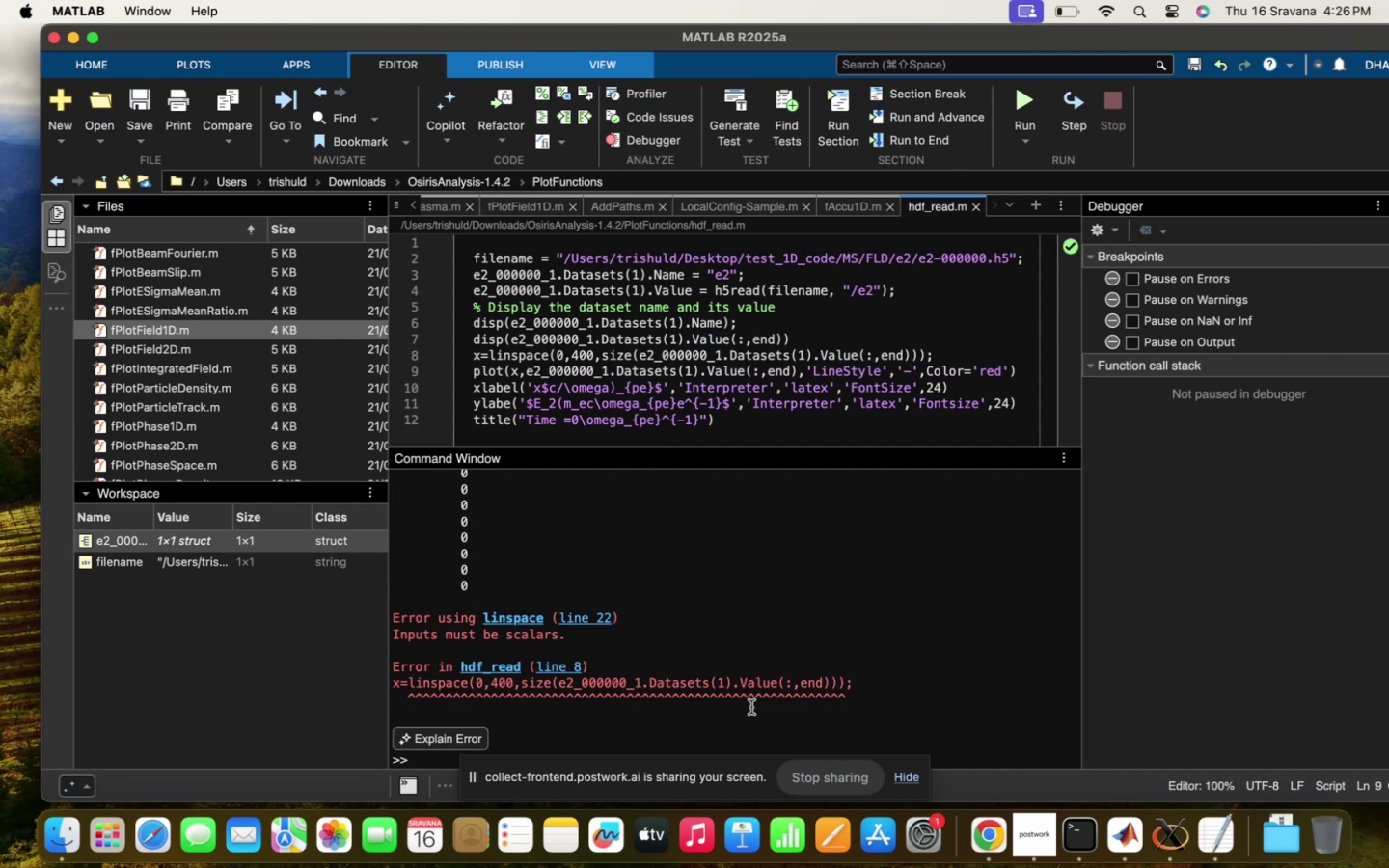 
left_click([915, 356])
 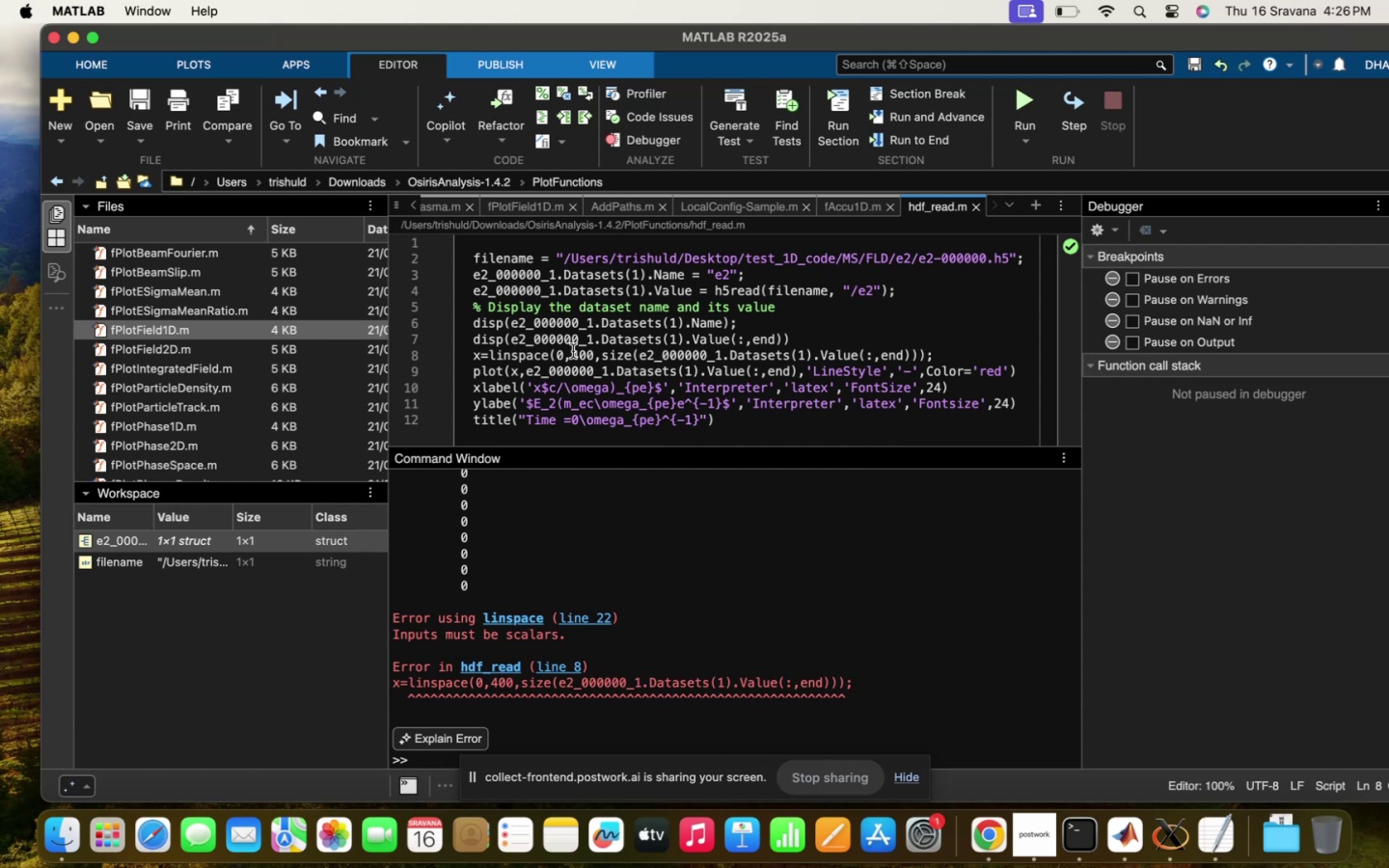 
left_click([627, 351])
 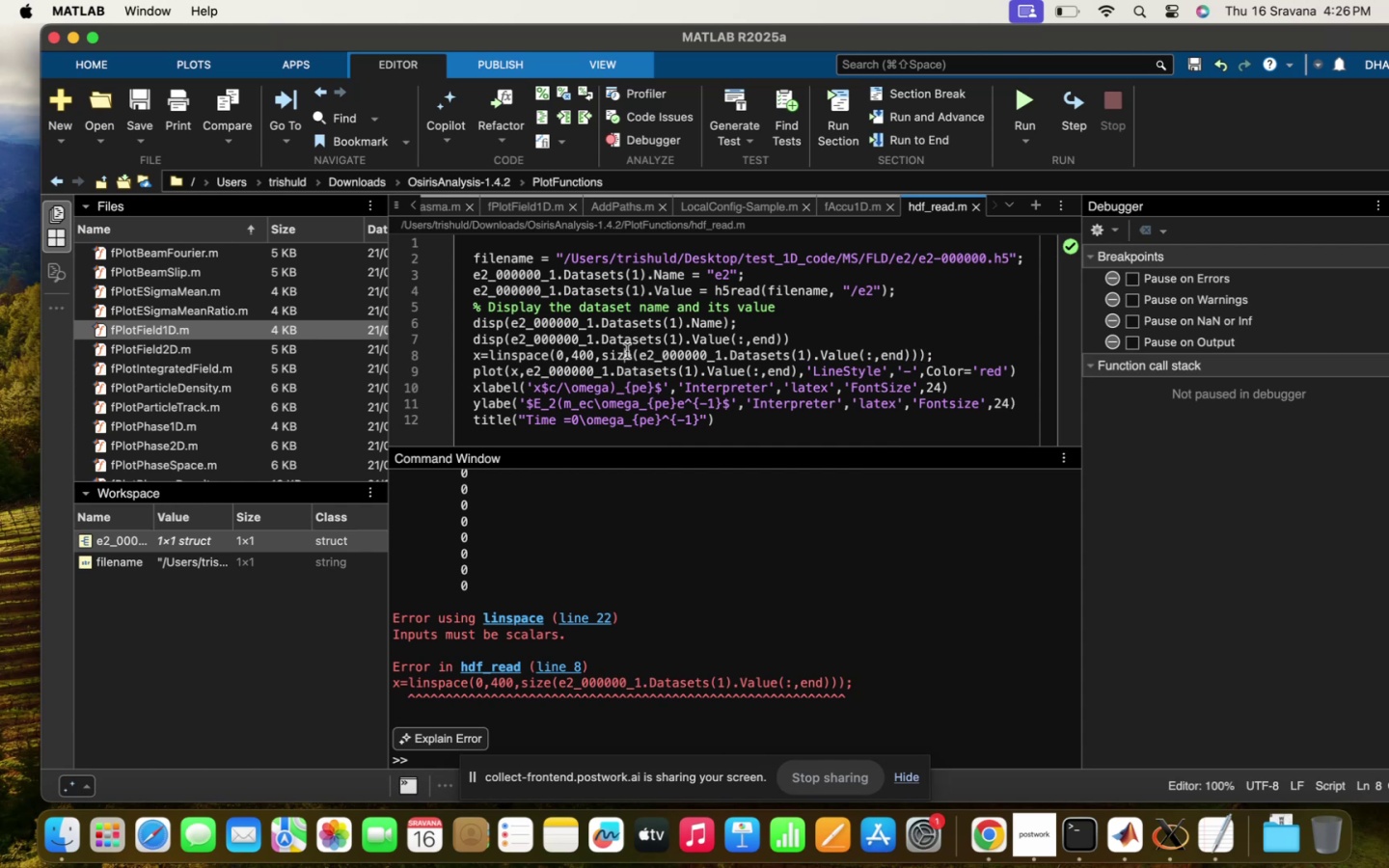 
key(ArrowRight)
 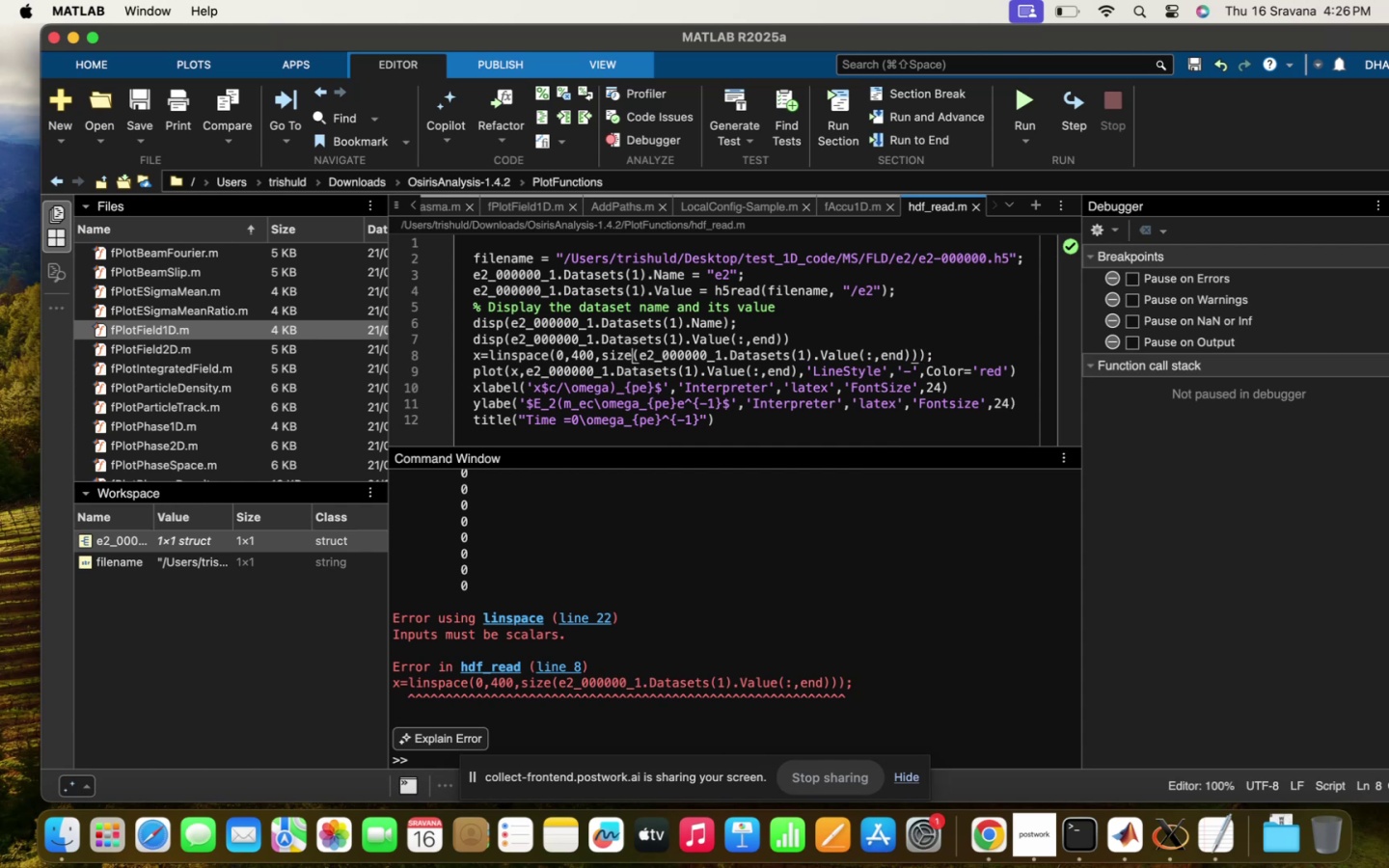 
key(Backspace)
key(Backspace)
key(Backspace)
key(Backspace)
type(nm)
key(Backspace)
type(umel)
 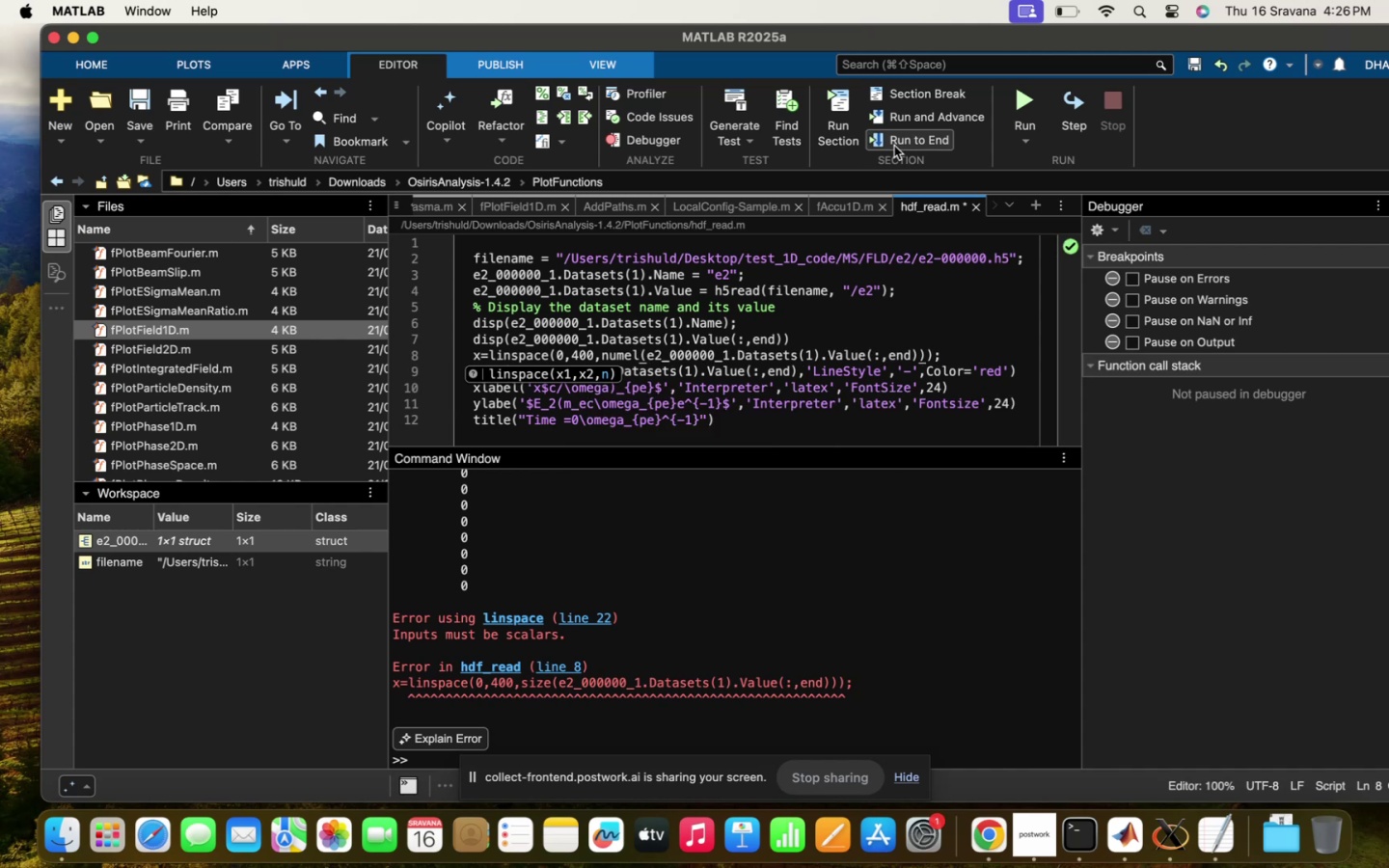 
mouse_move([1021, 118])
 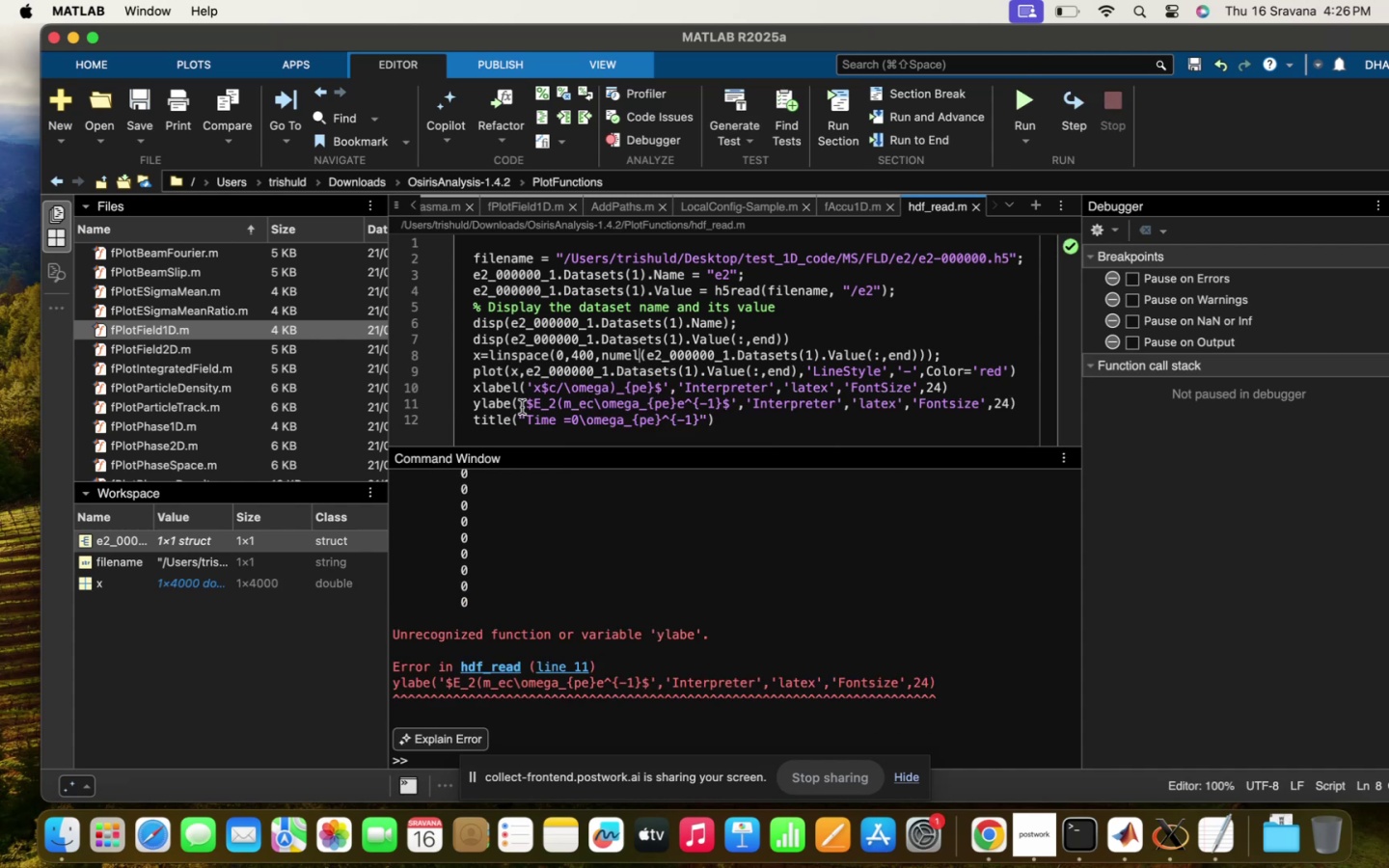 
left_click([510, 400])
 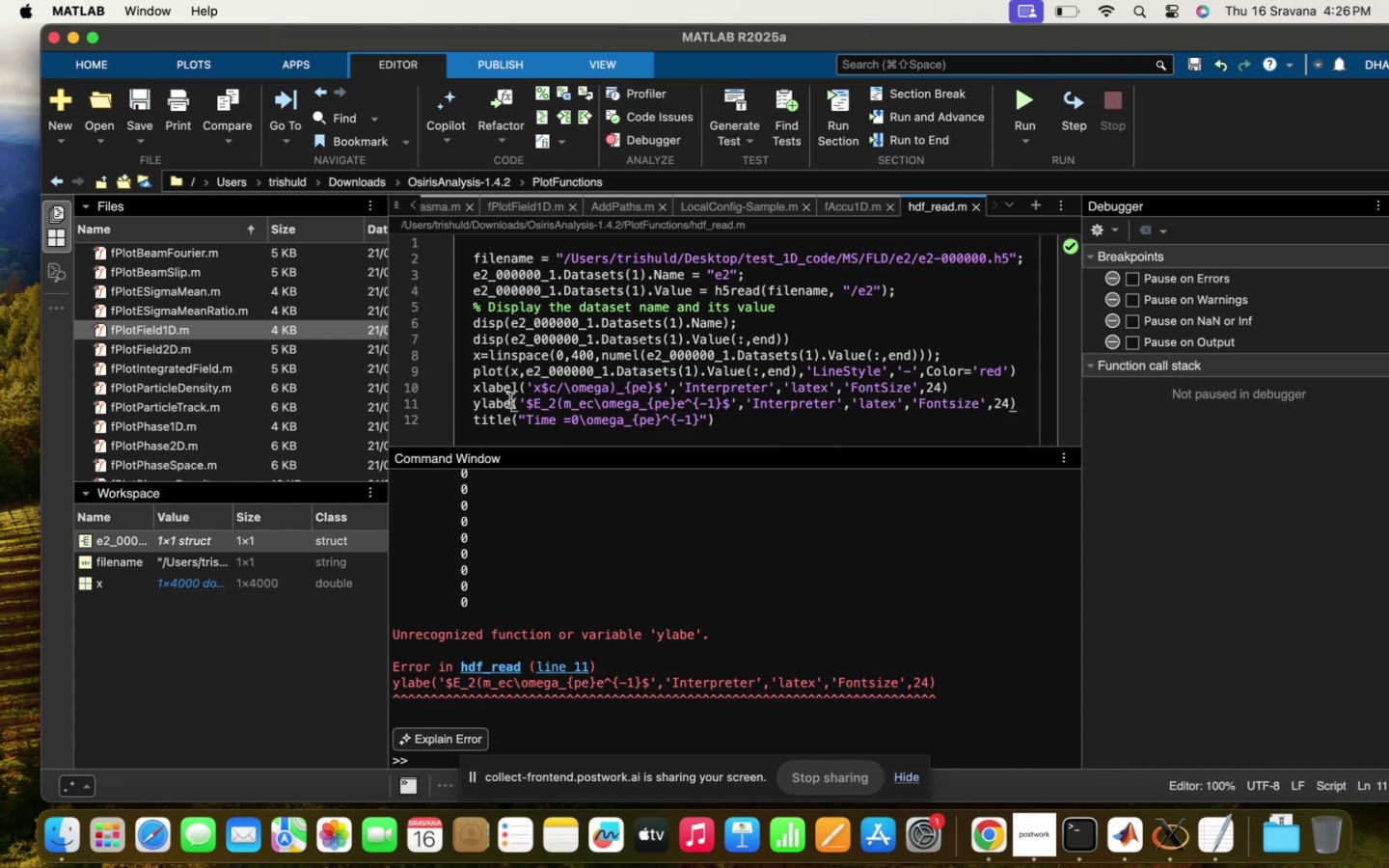 
key(L)
 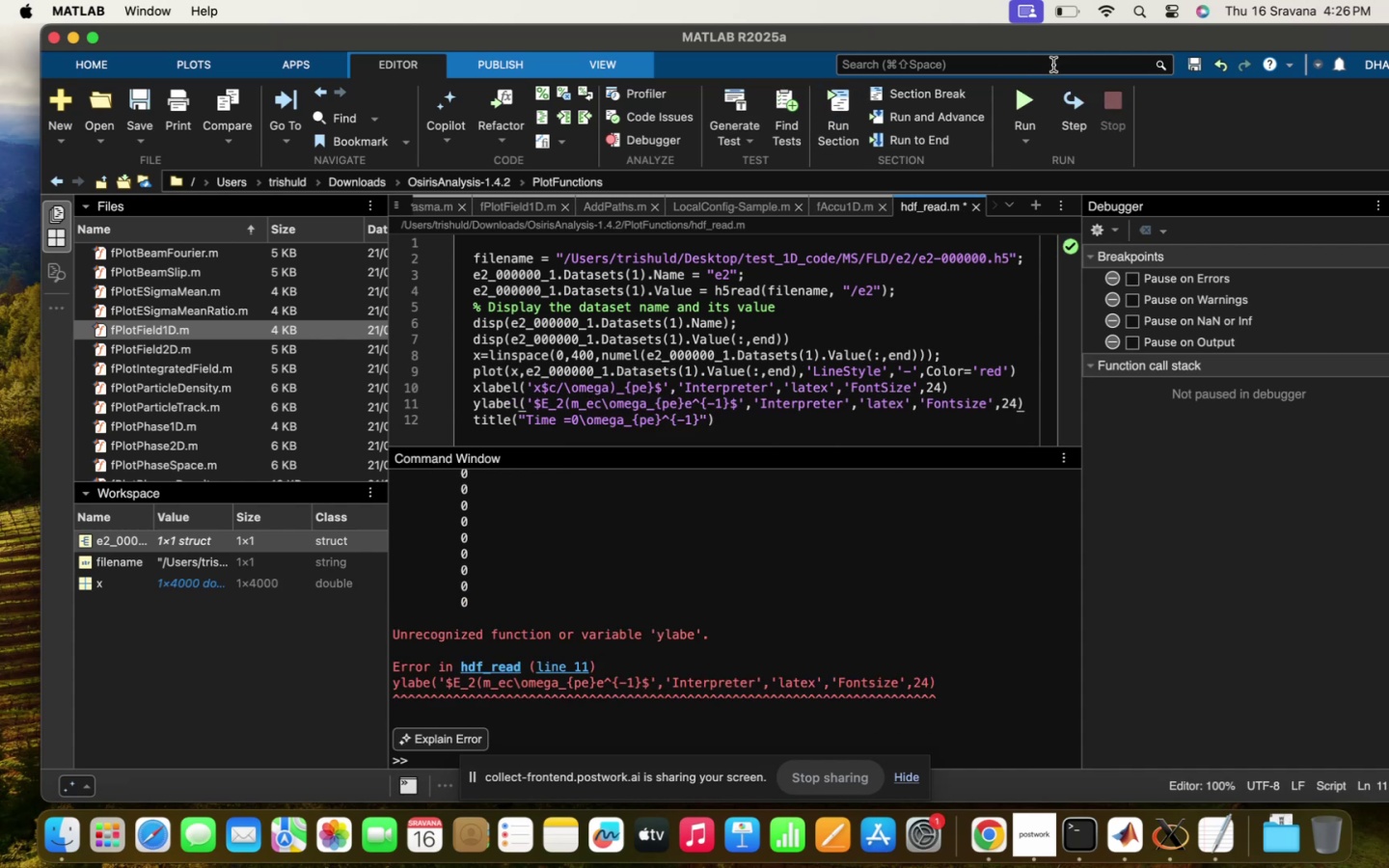 
left_click([1031, 90])
 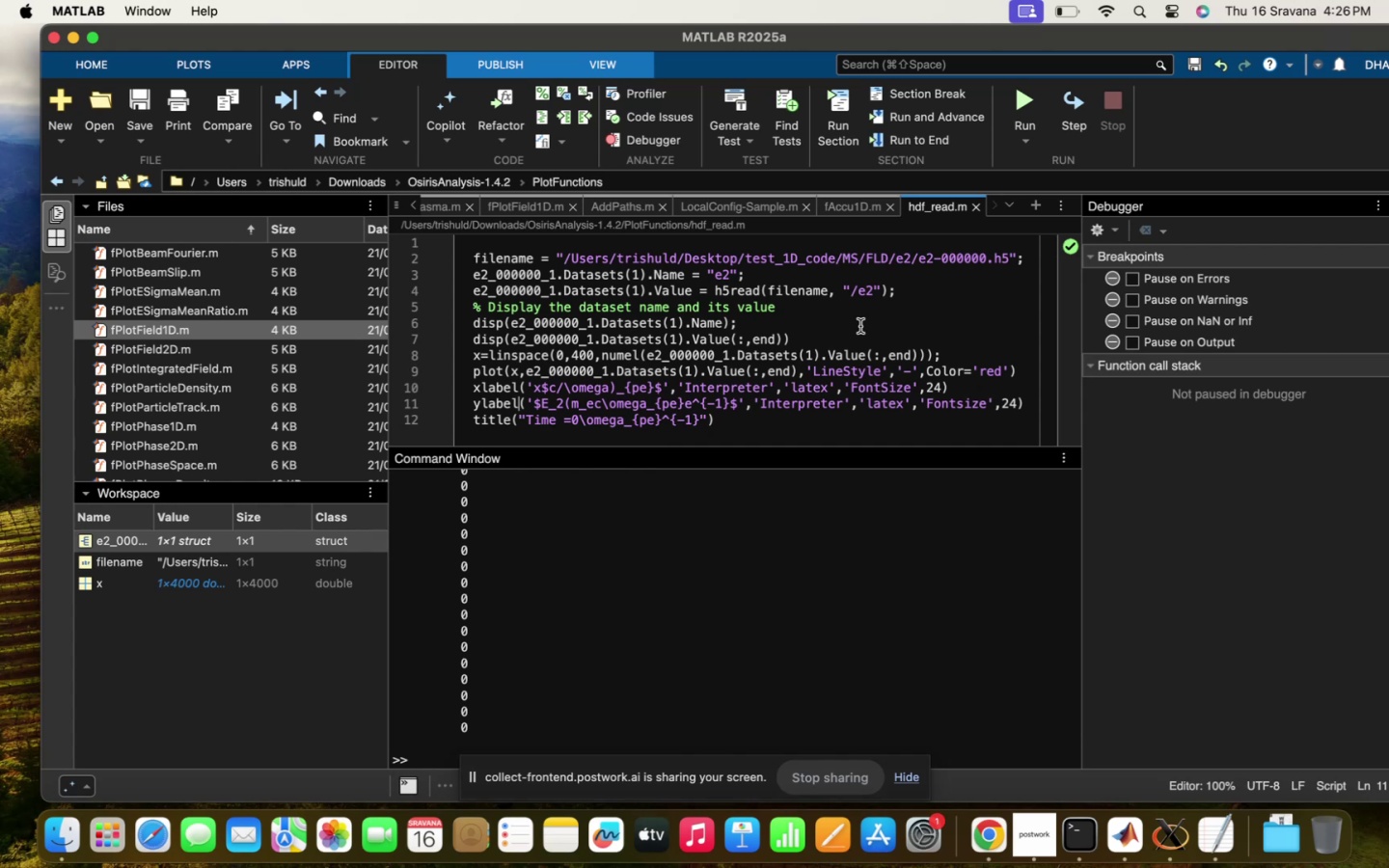 
left_click([992, 522])
 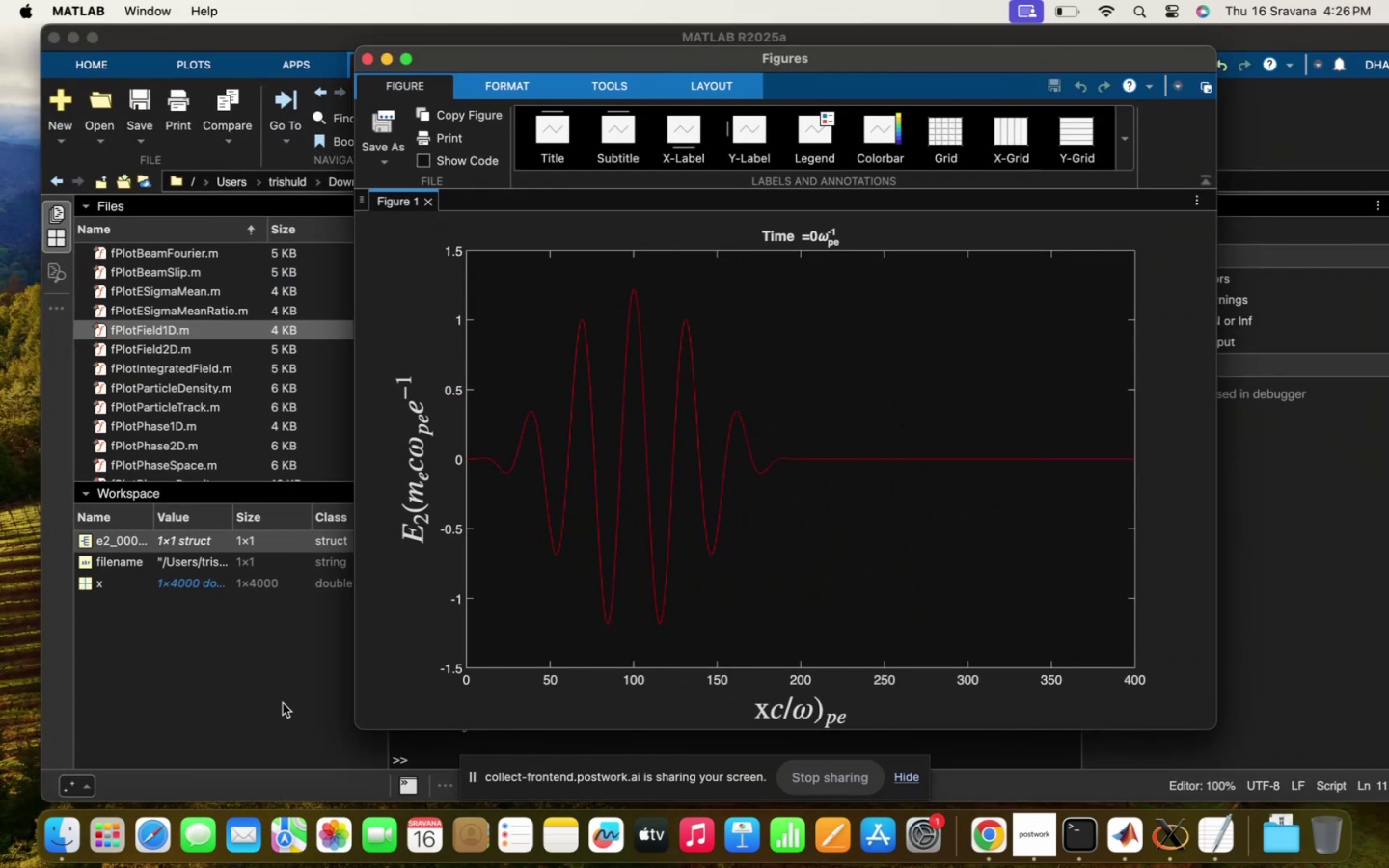 
left_click([282, 702])
 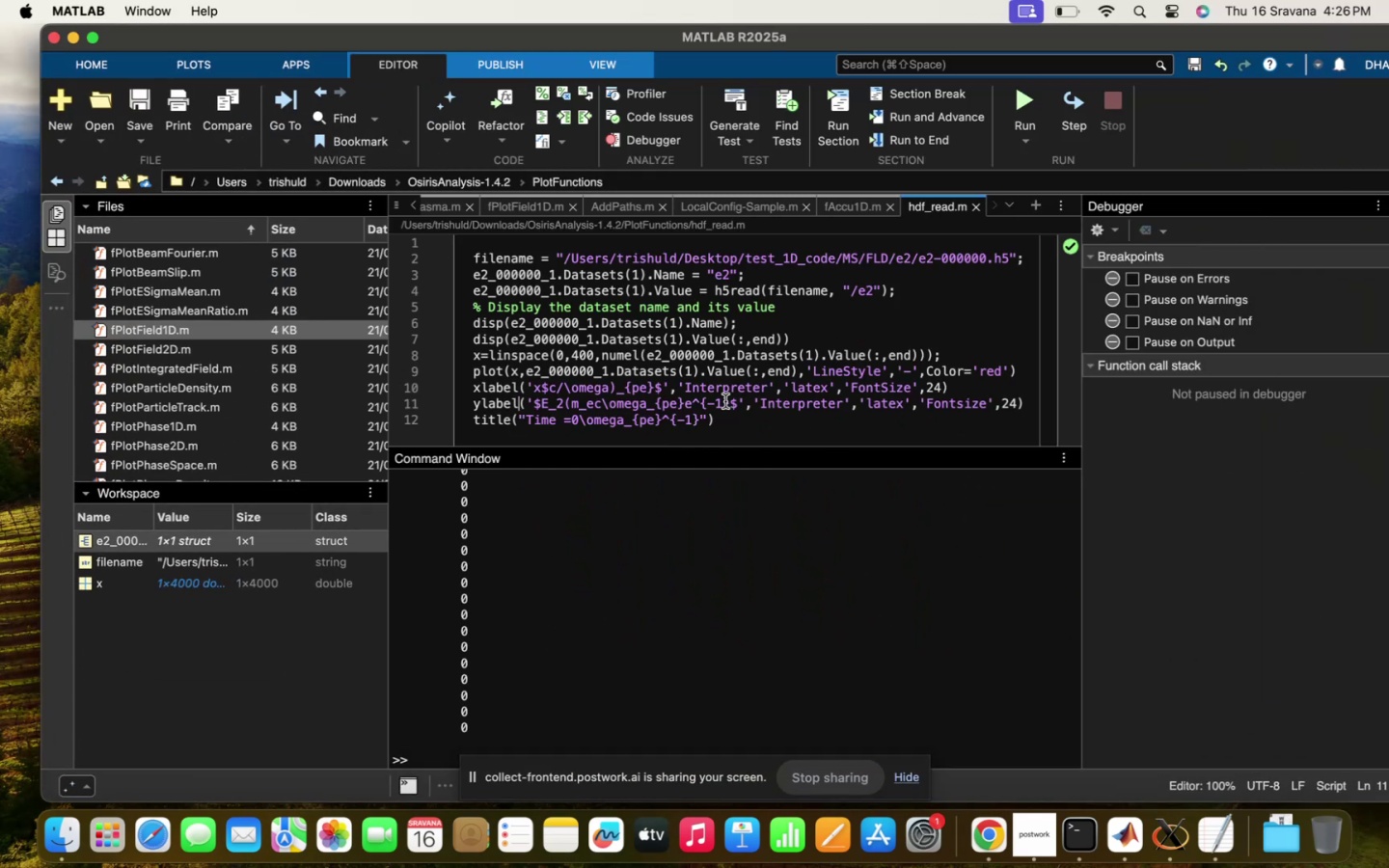 
left_click([733, 402])
 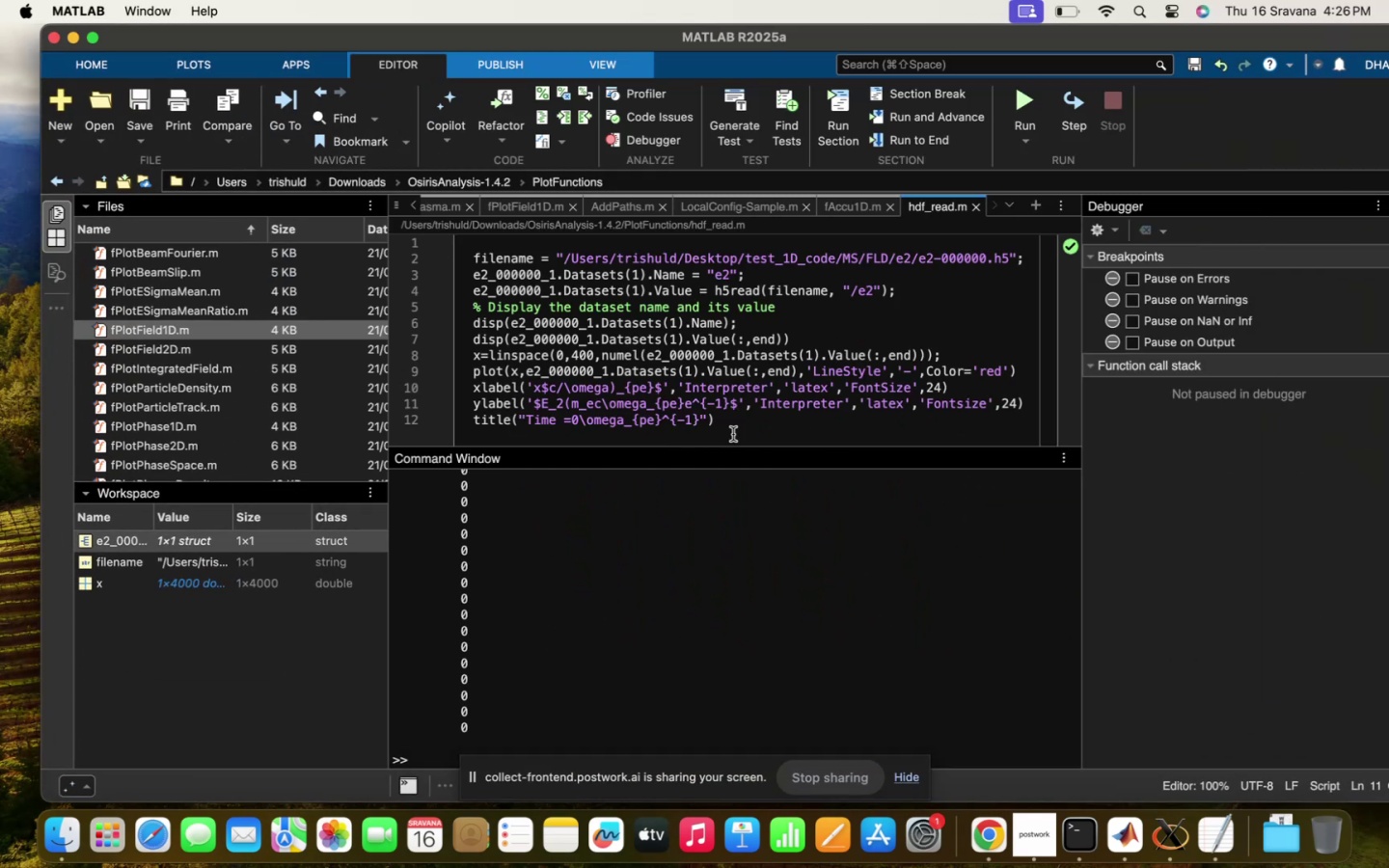 
key(ArrowLeft)
 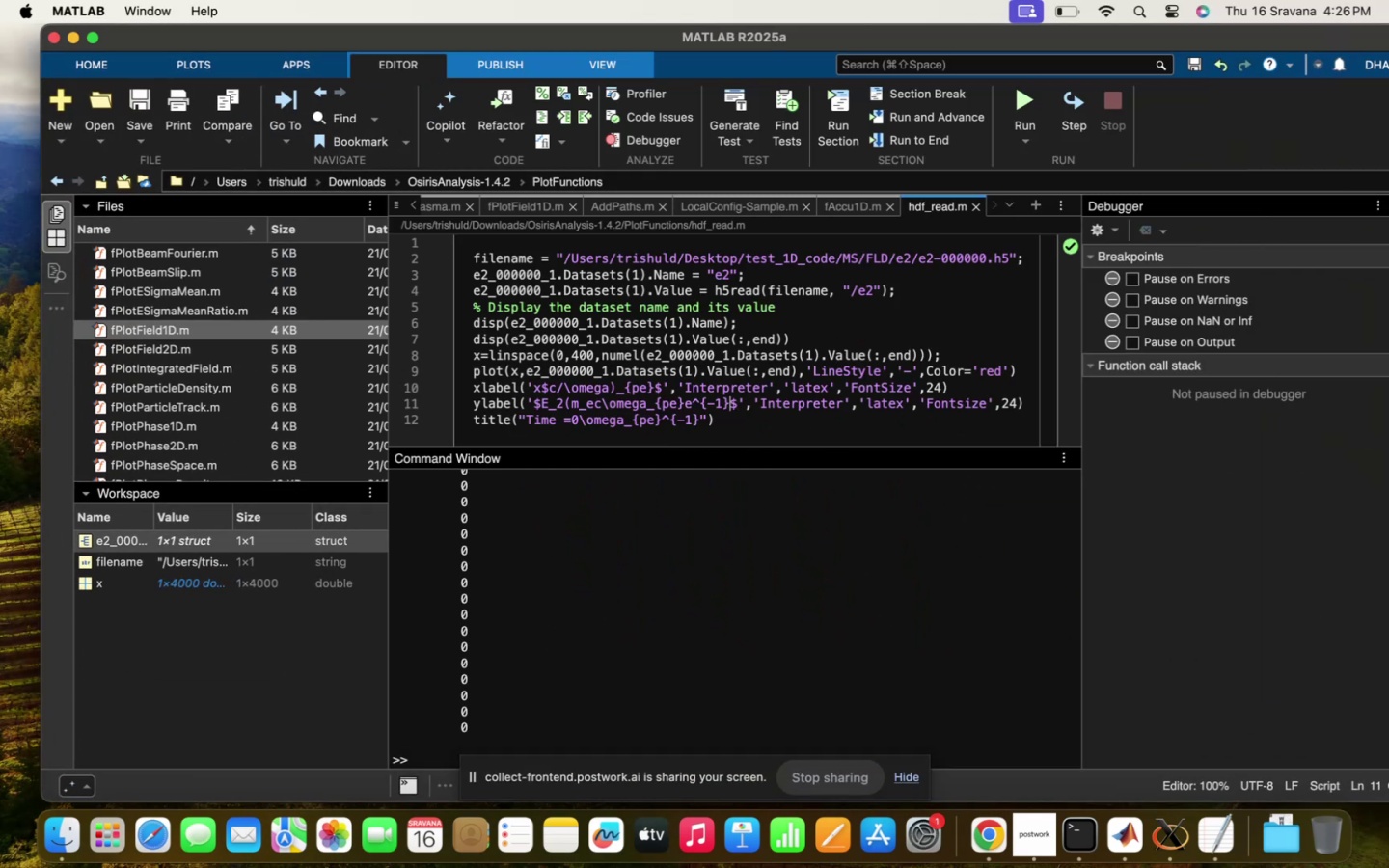 
key(Shift+ShiftRight)
 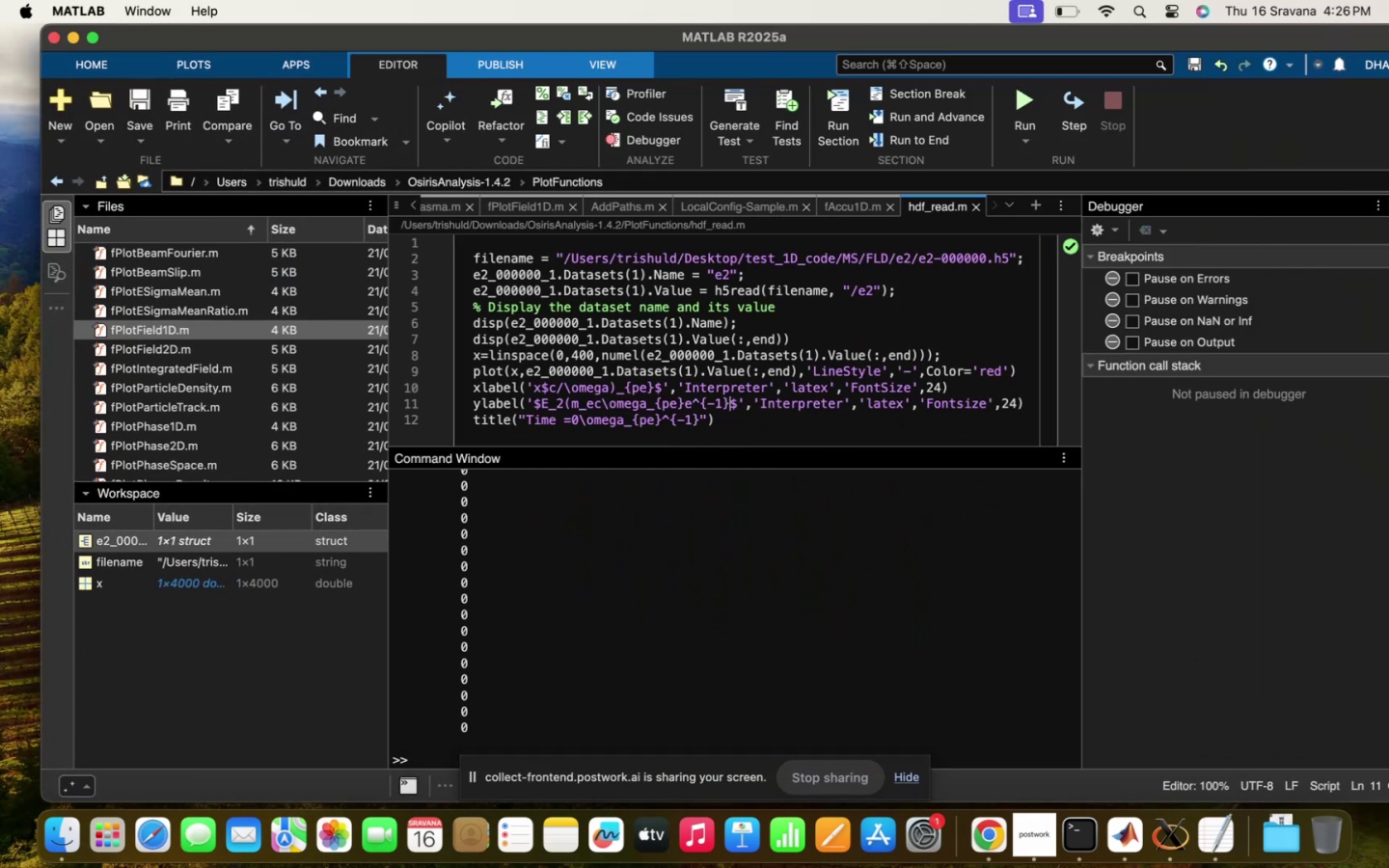 
key(Shift+0)
 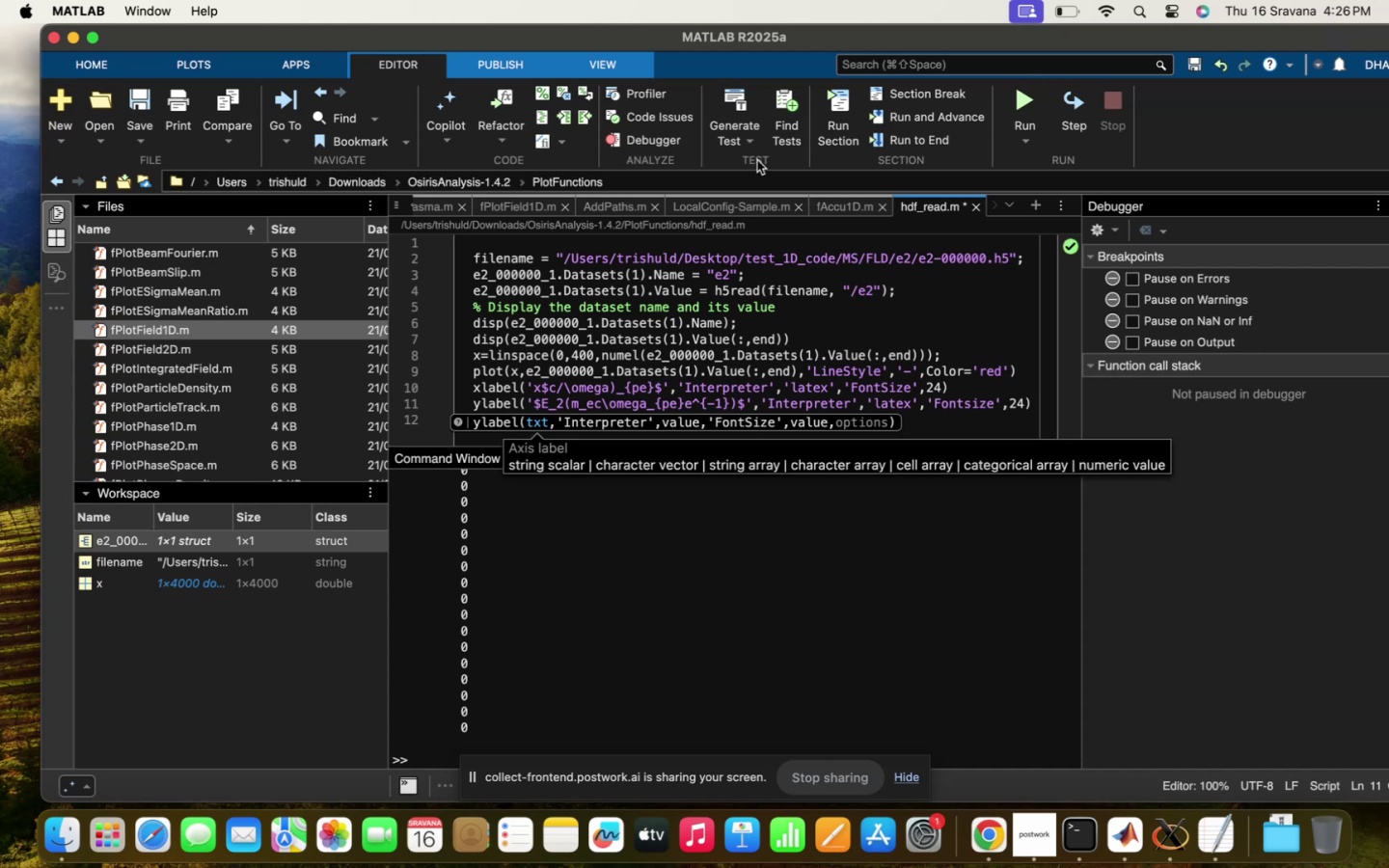 
mouse_move([1021, 121])
 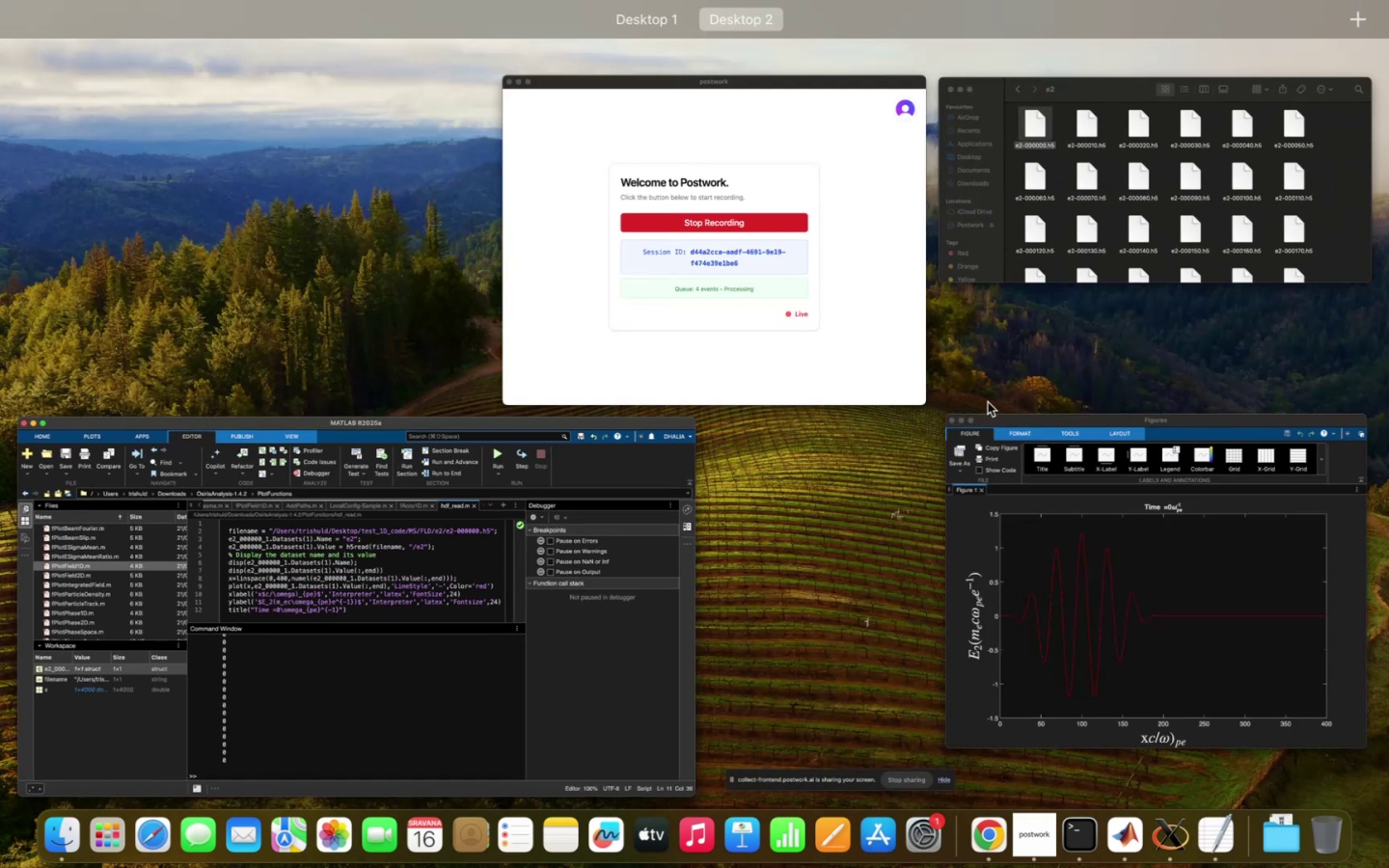 
left_click([1119, 544])
 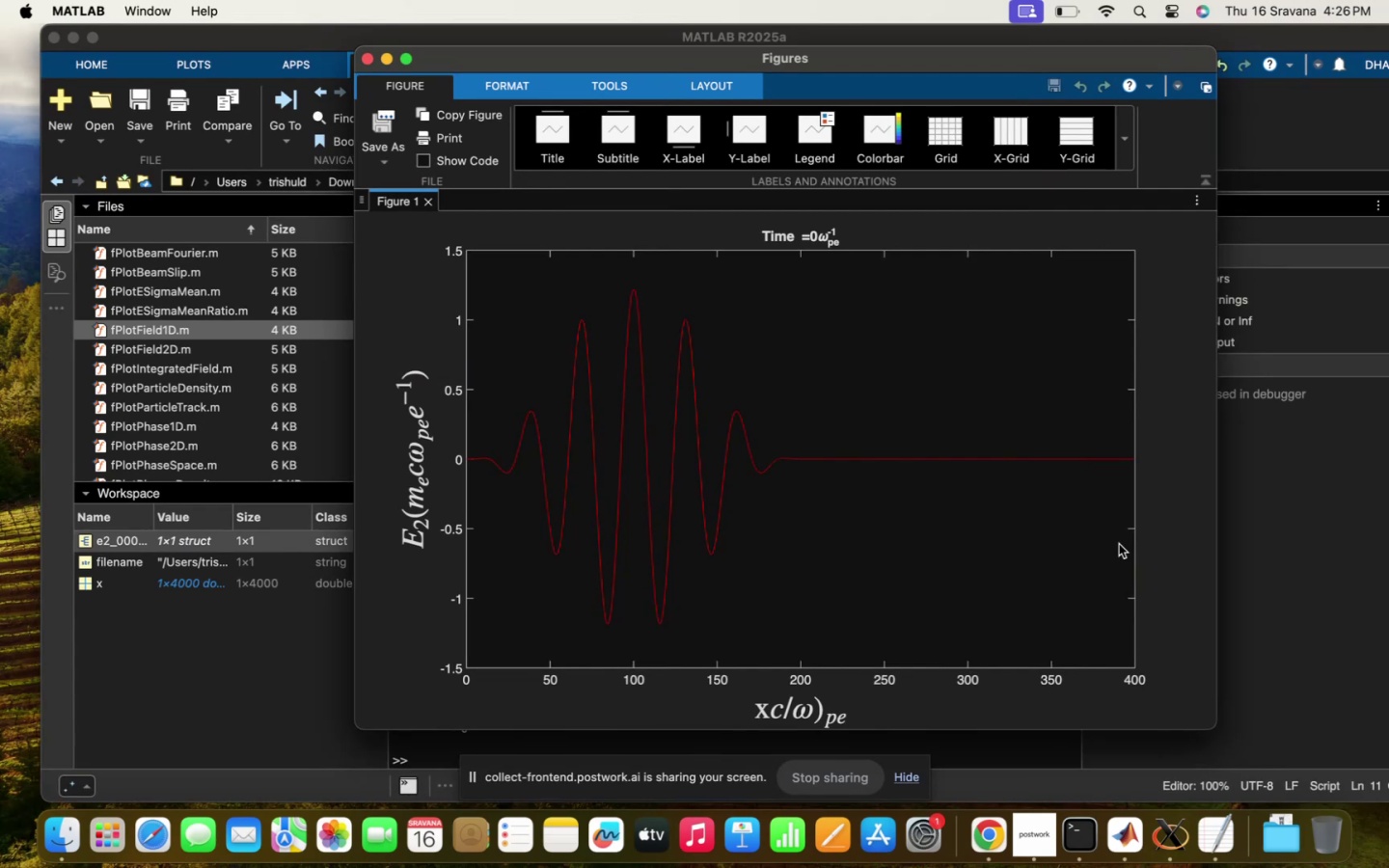 
wait(15.01)
 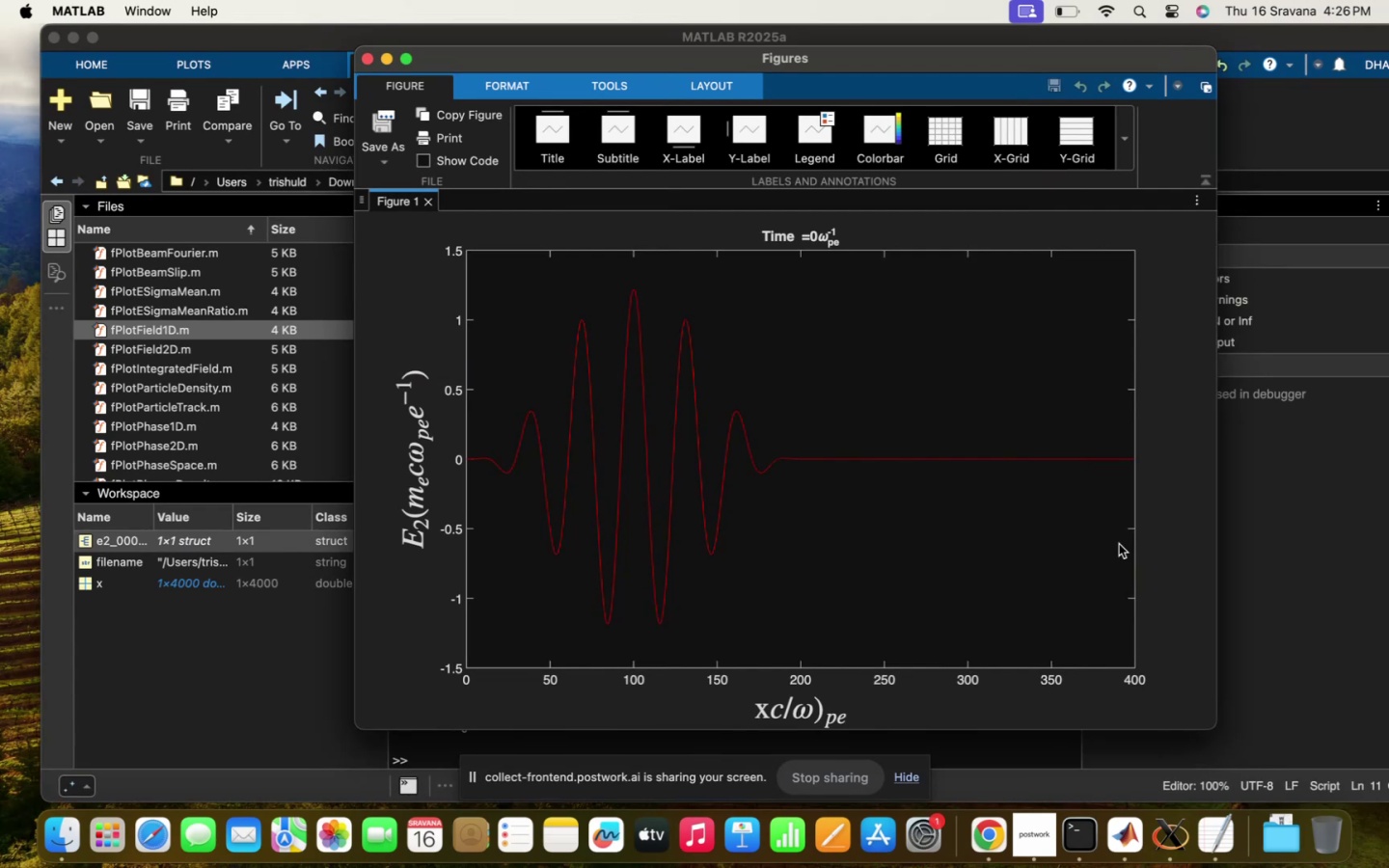 
scroll: coordinate [967, 371], scroll_direction: up, amount: 20.0
 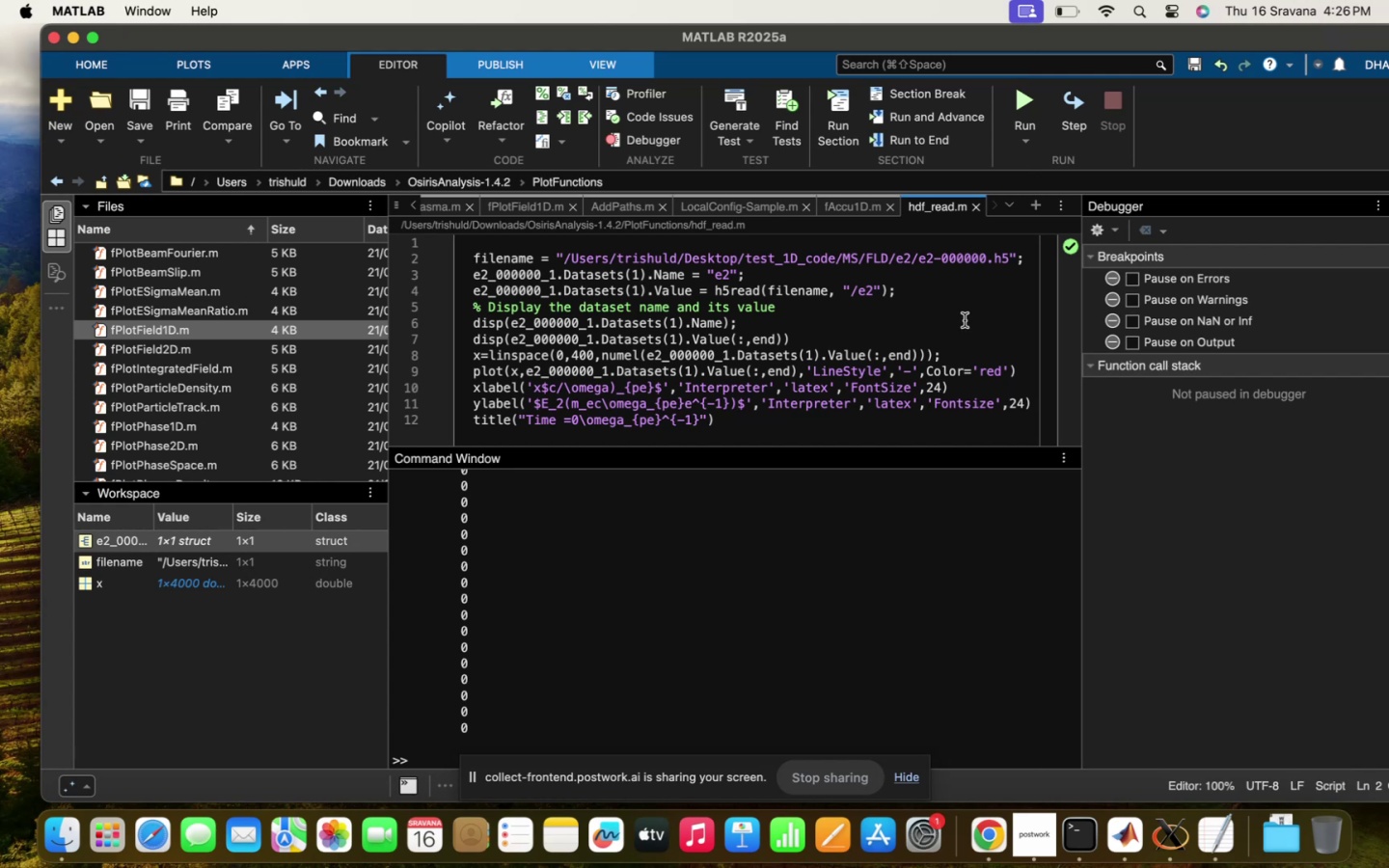 
wait(5.98)
 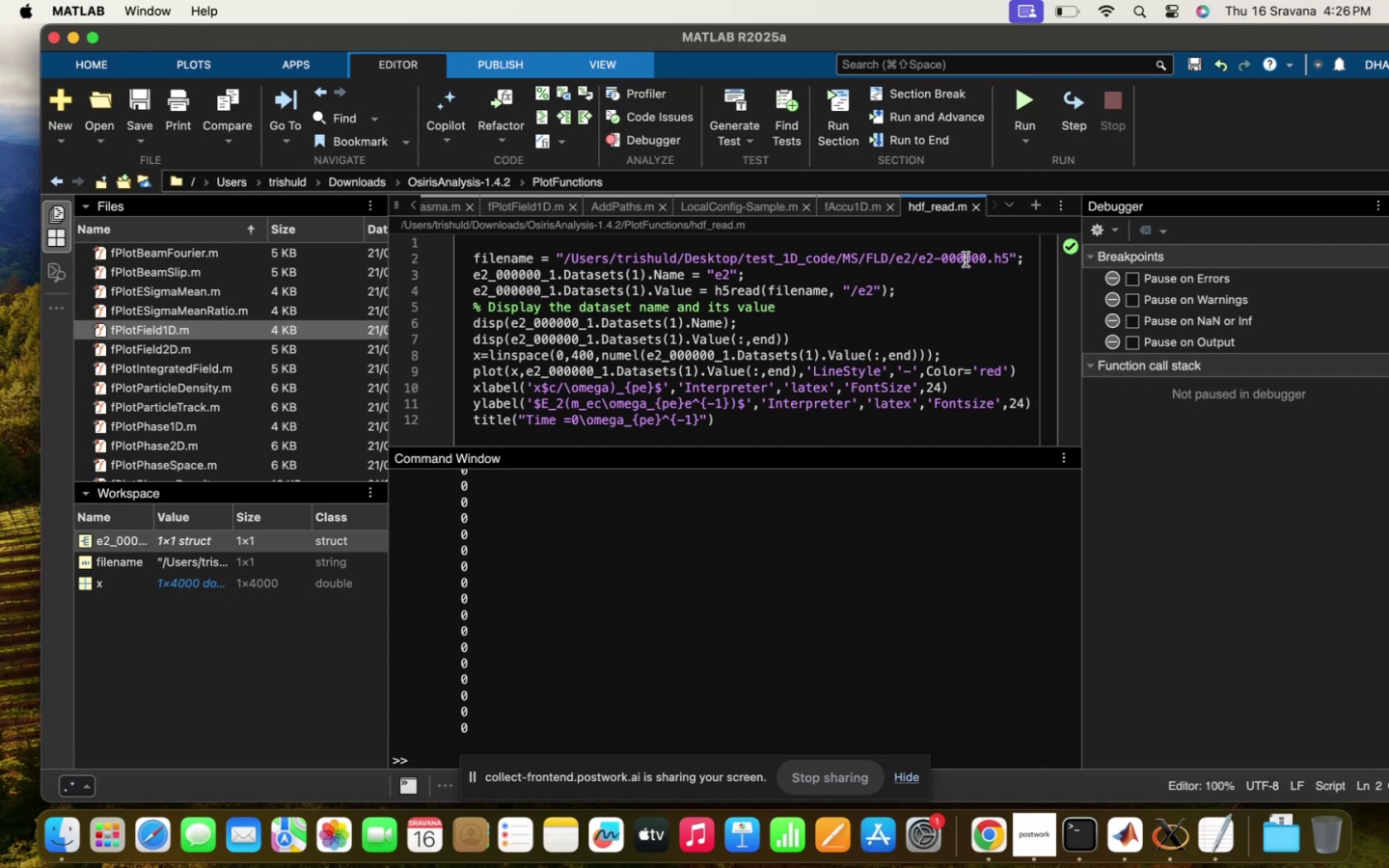 
scroll: coordinate [856, 317], scroll_direction: up, amount: 7.0
 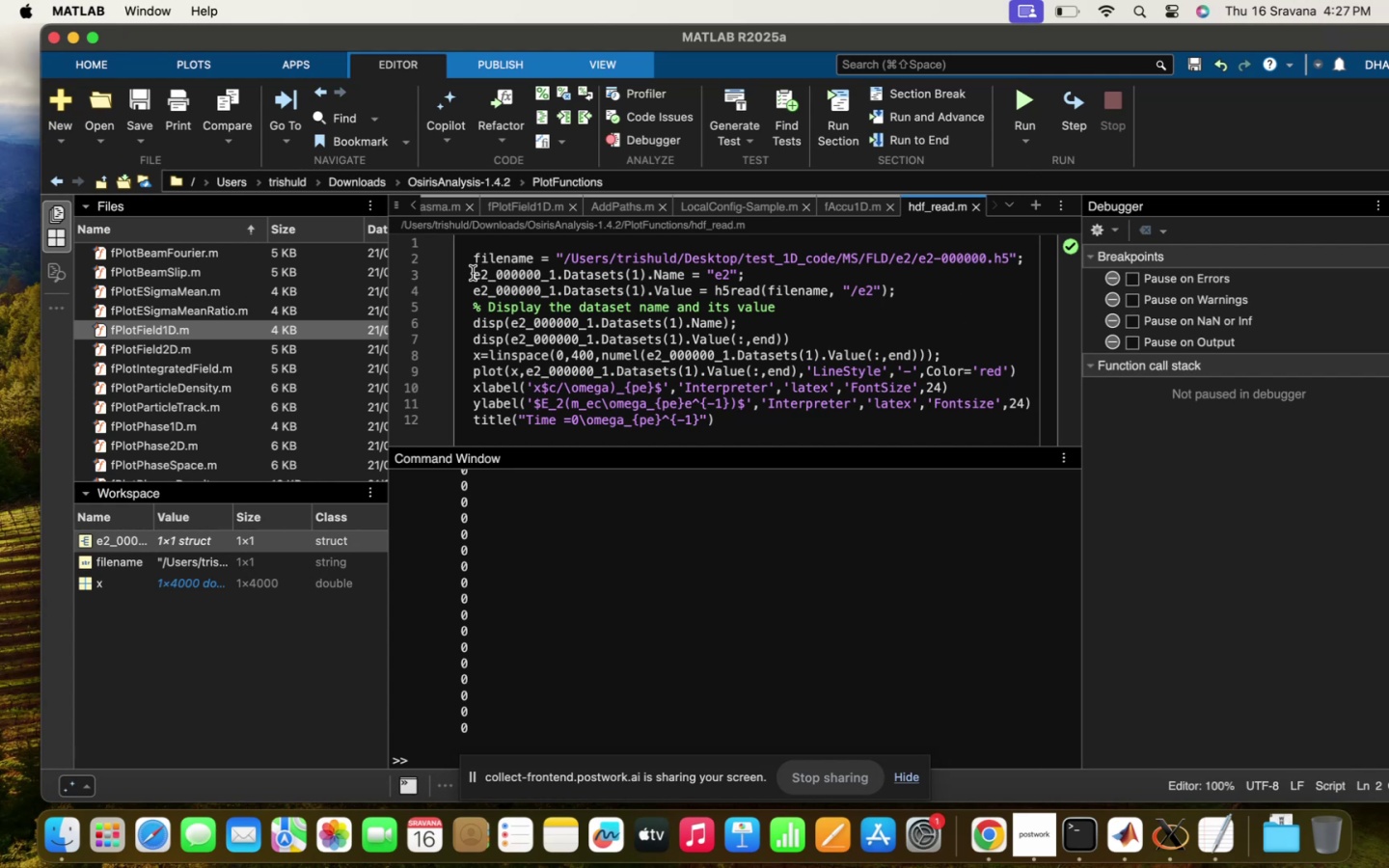 
left_click([472, 273])
 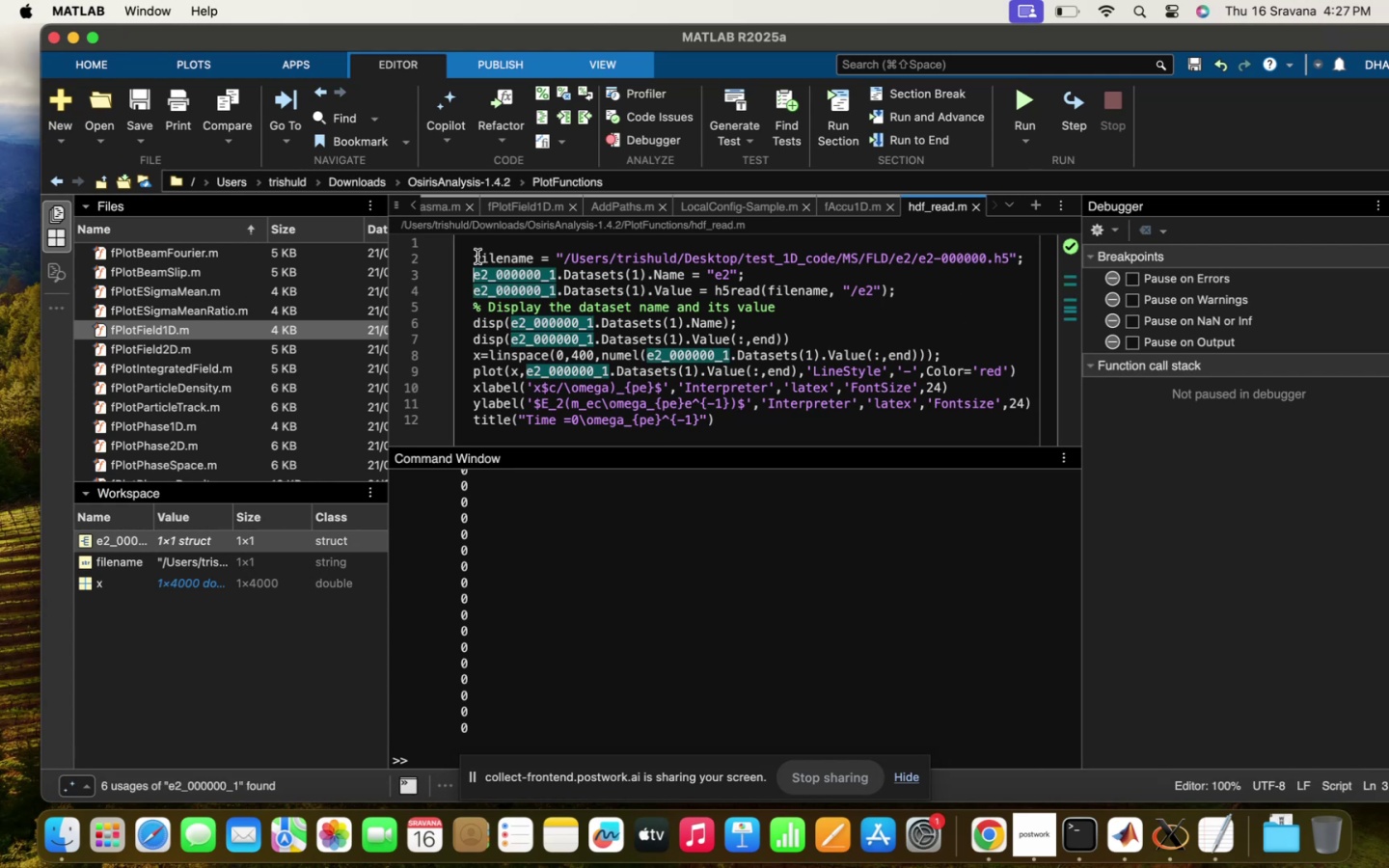 
left_click([476, 257])
 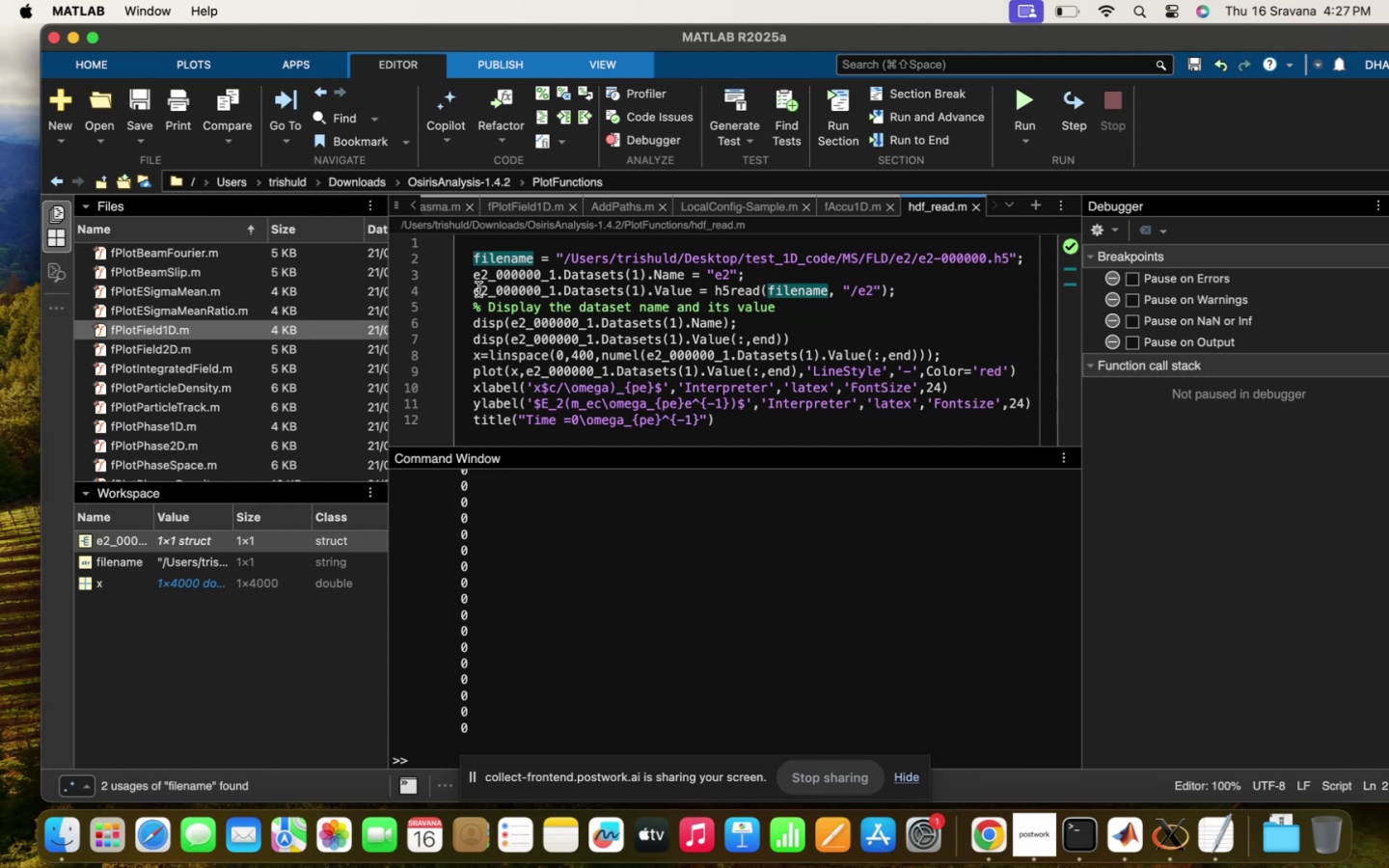 
key(Enter)
 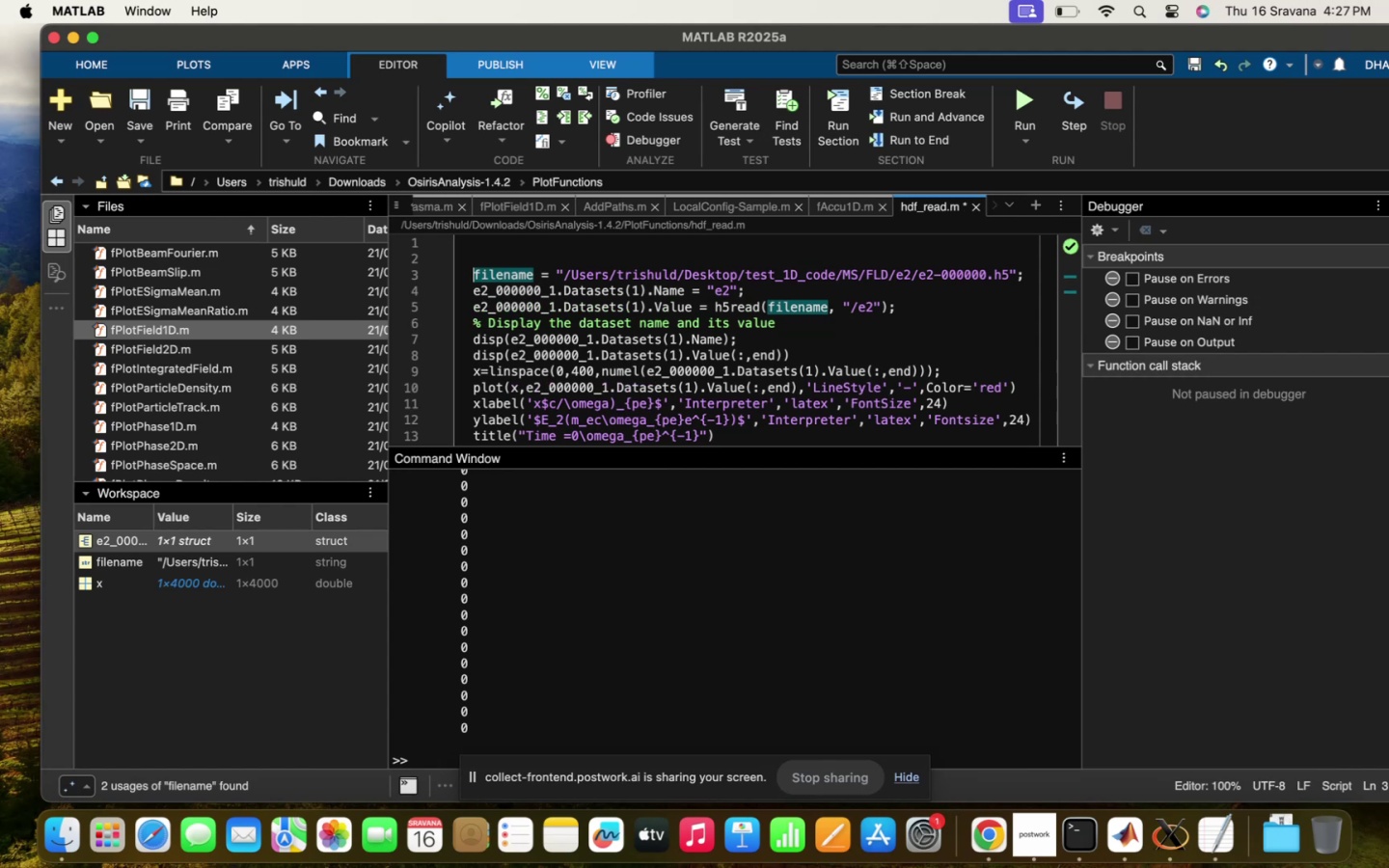 
key(ArrowUp)
 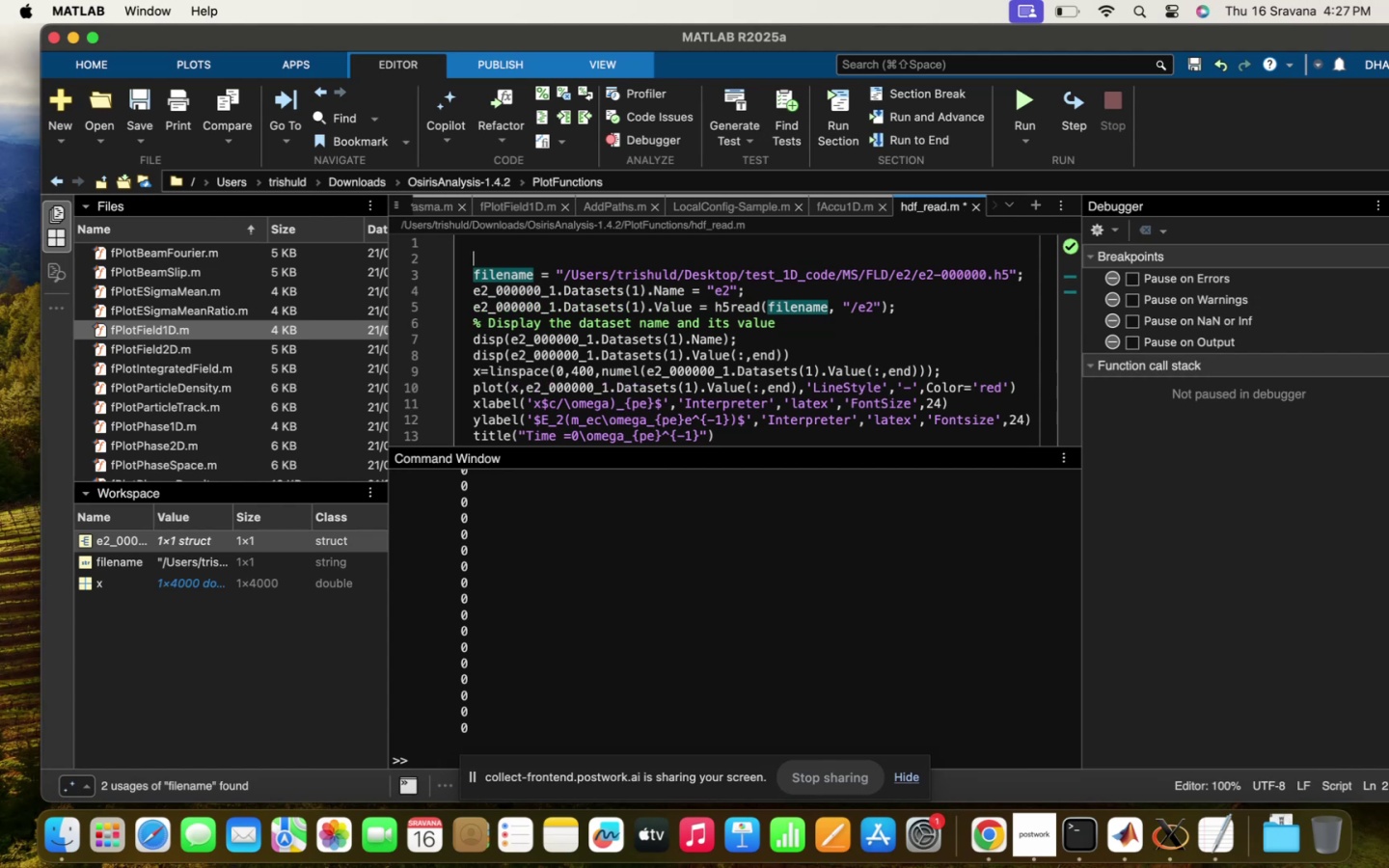 
type(for i=1:)
 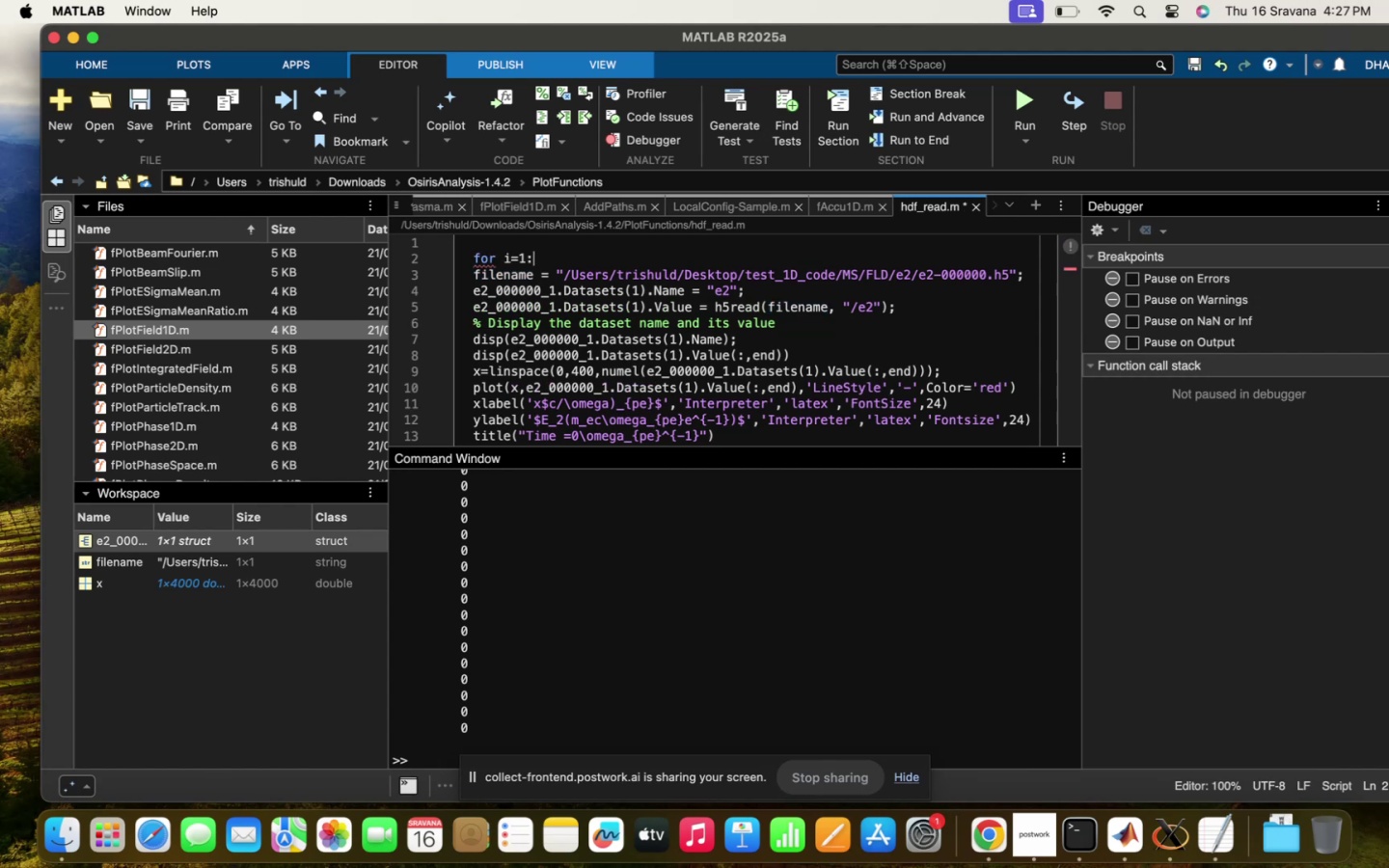 
scroll: coordinate [943, 470], scroll_direction: down, amount: 202.0
 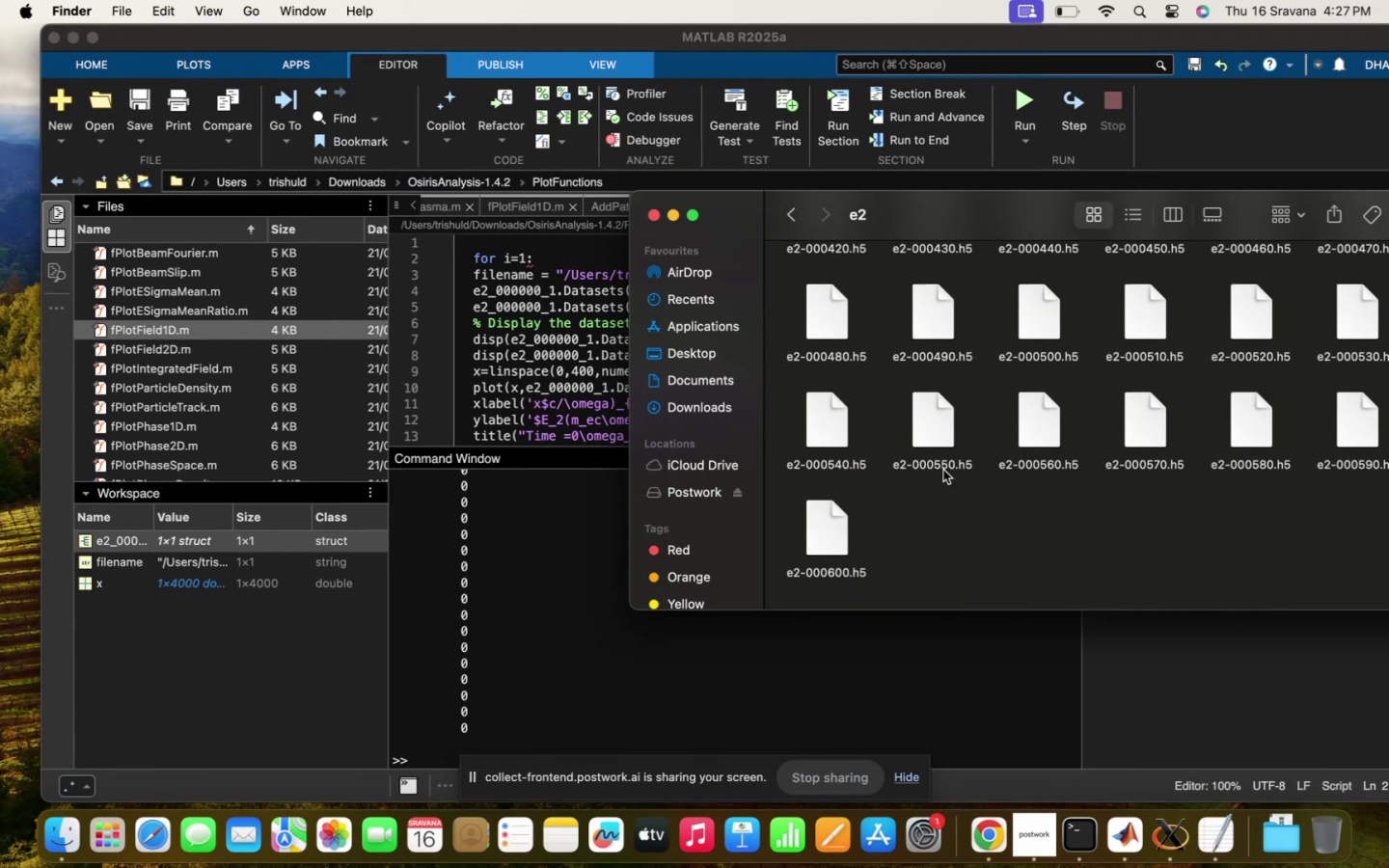 
scroll: coordinate [943, 470], scroll_direction: up, amount: 71.0
 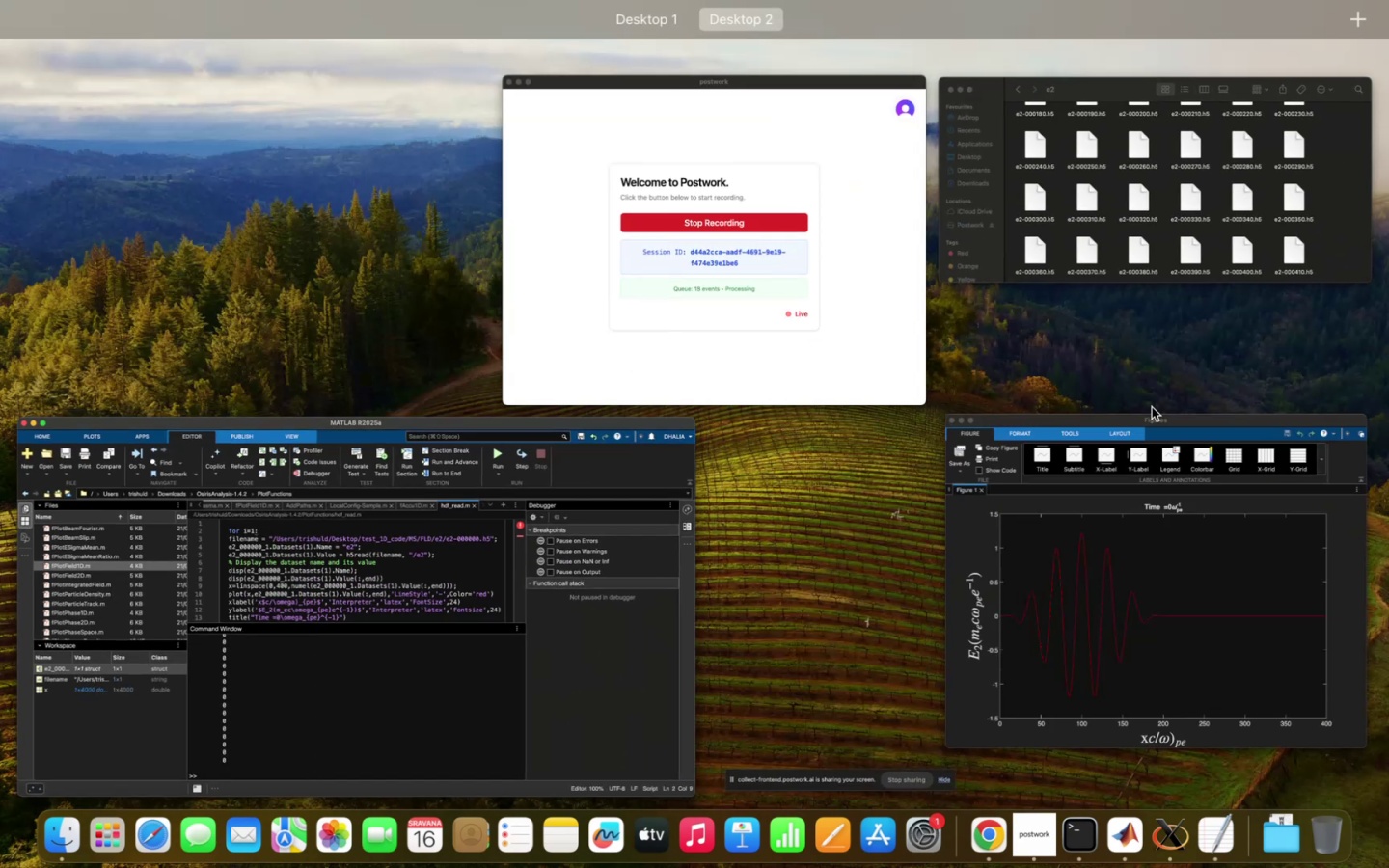 
left_click([1199, 248])
 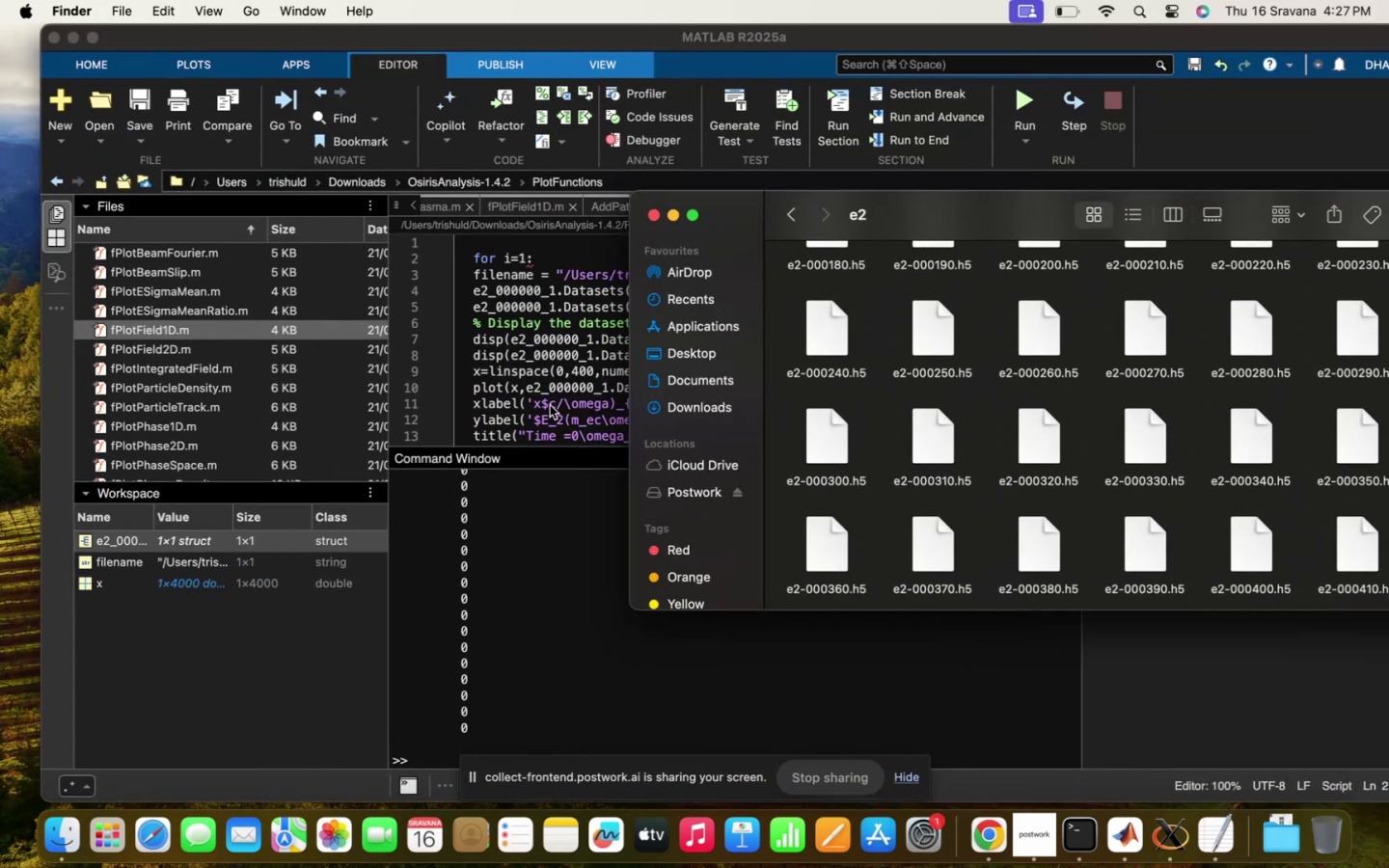 
left_click([594, 376])
 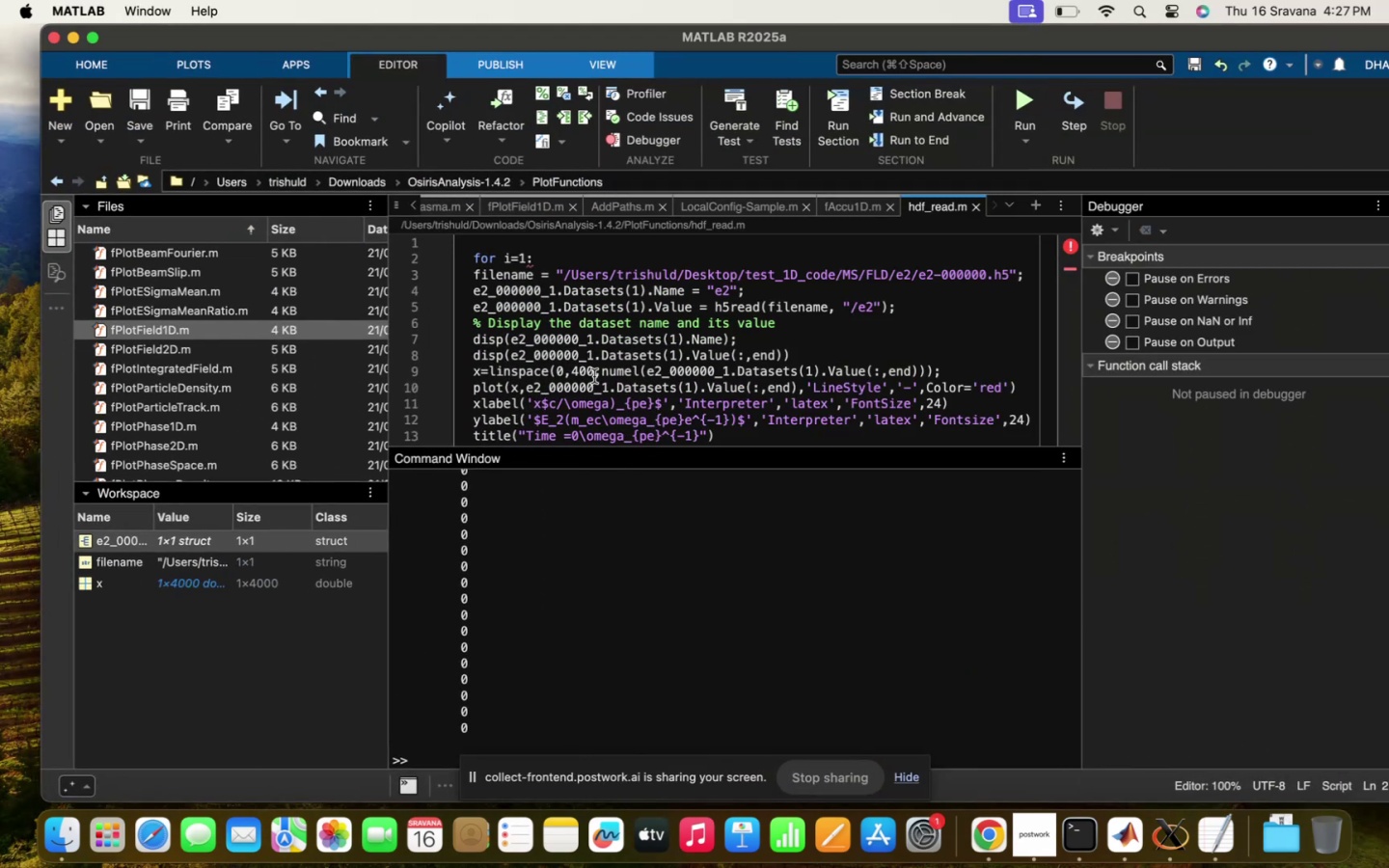 
type(60)
 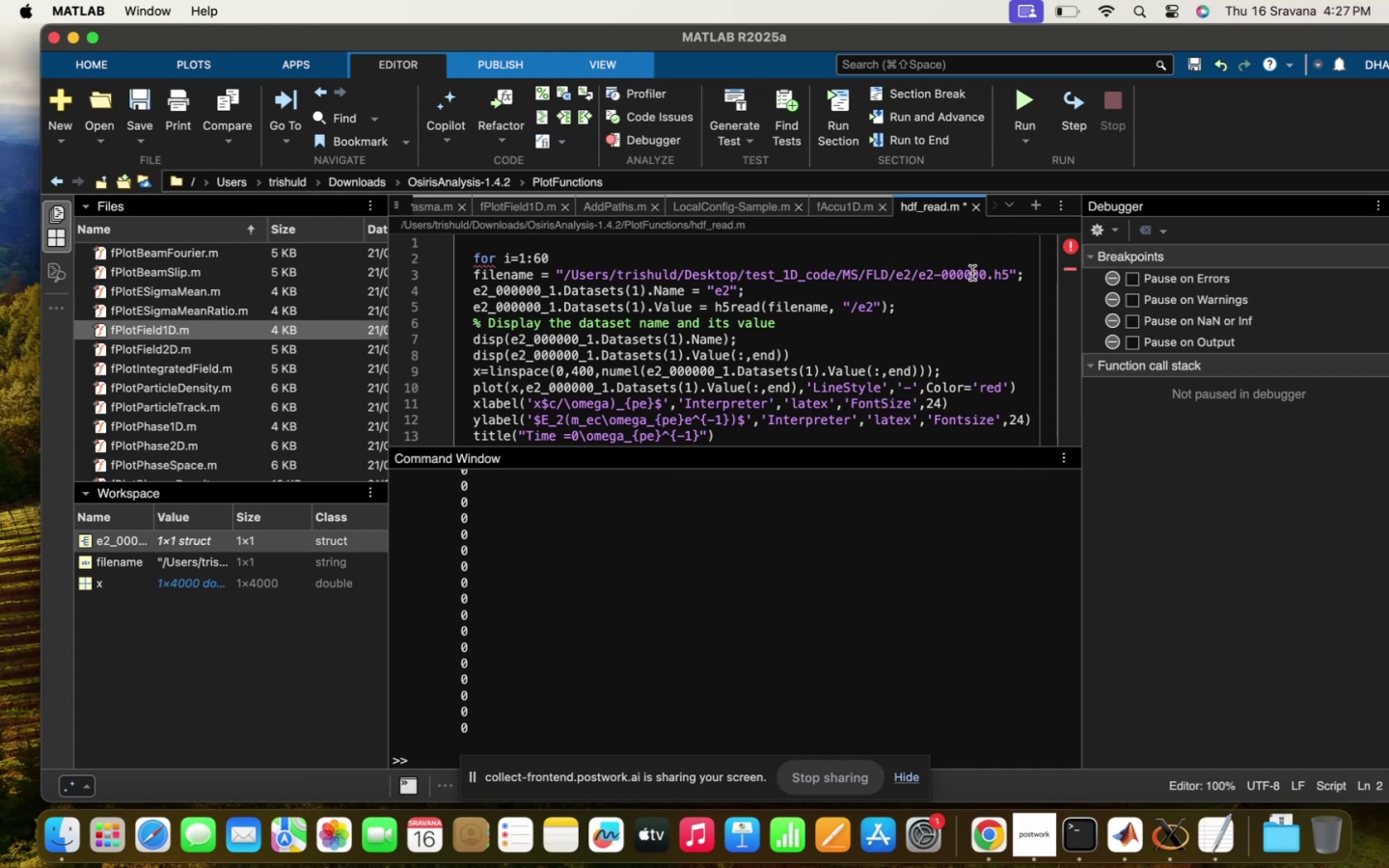 
wait(5.65)
 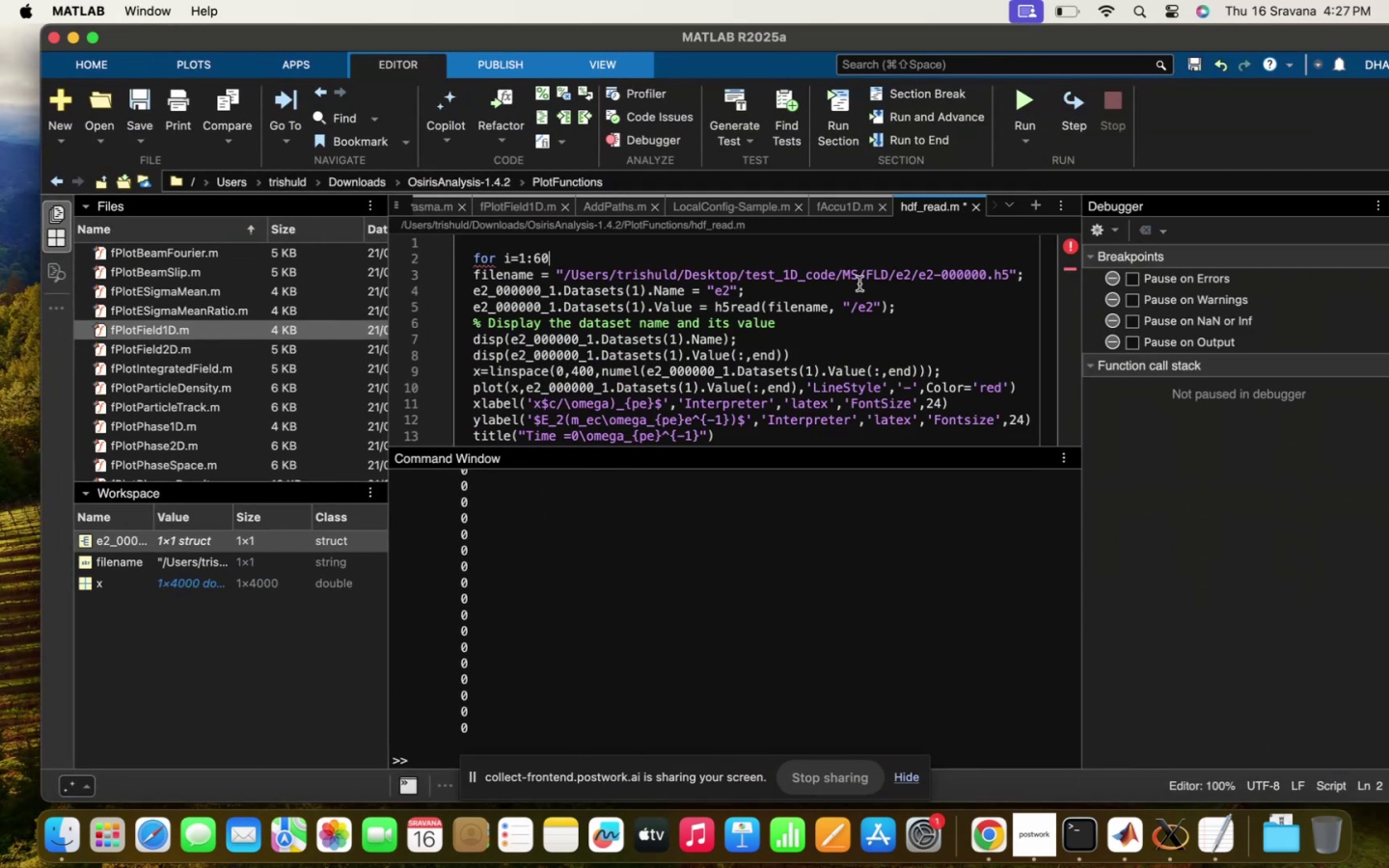 
key(Shift+Quote)
 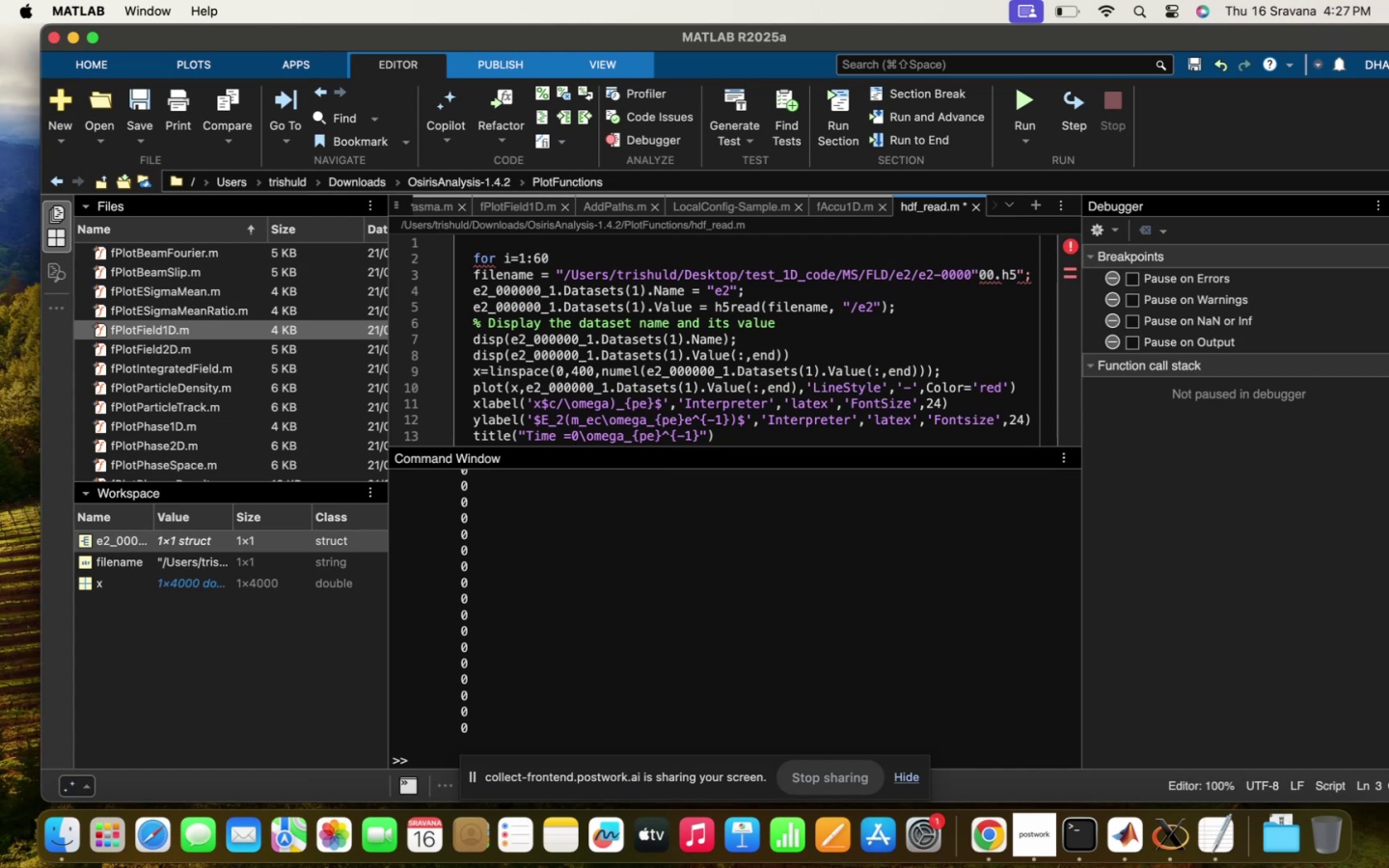 
type(+")
key(Backspace)
type(nme)
key(Backspace)
key(Backspace)
type(um2str()
 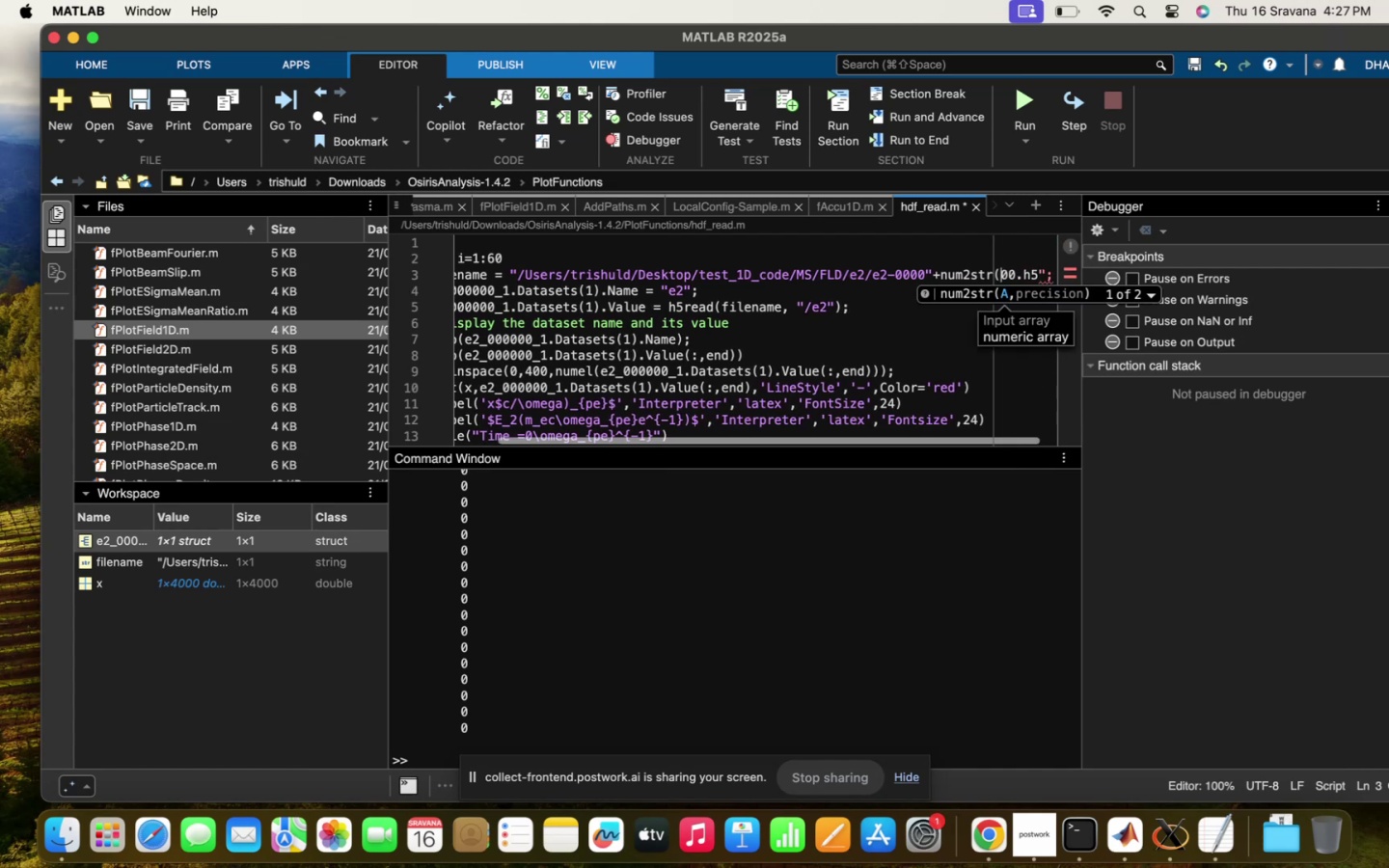 
key(ArrowRight)
 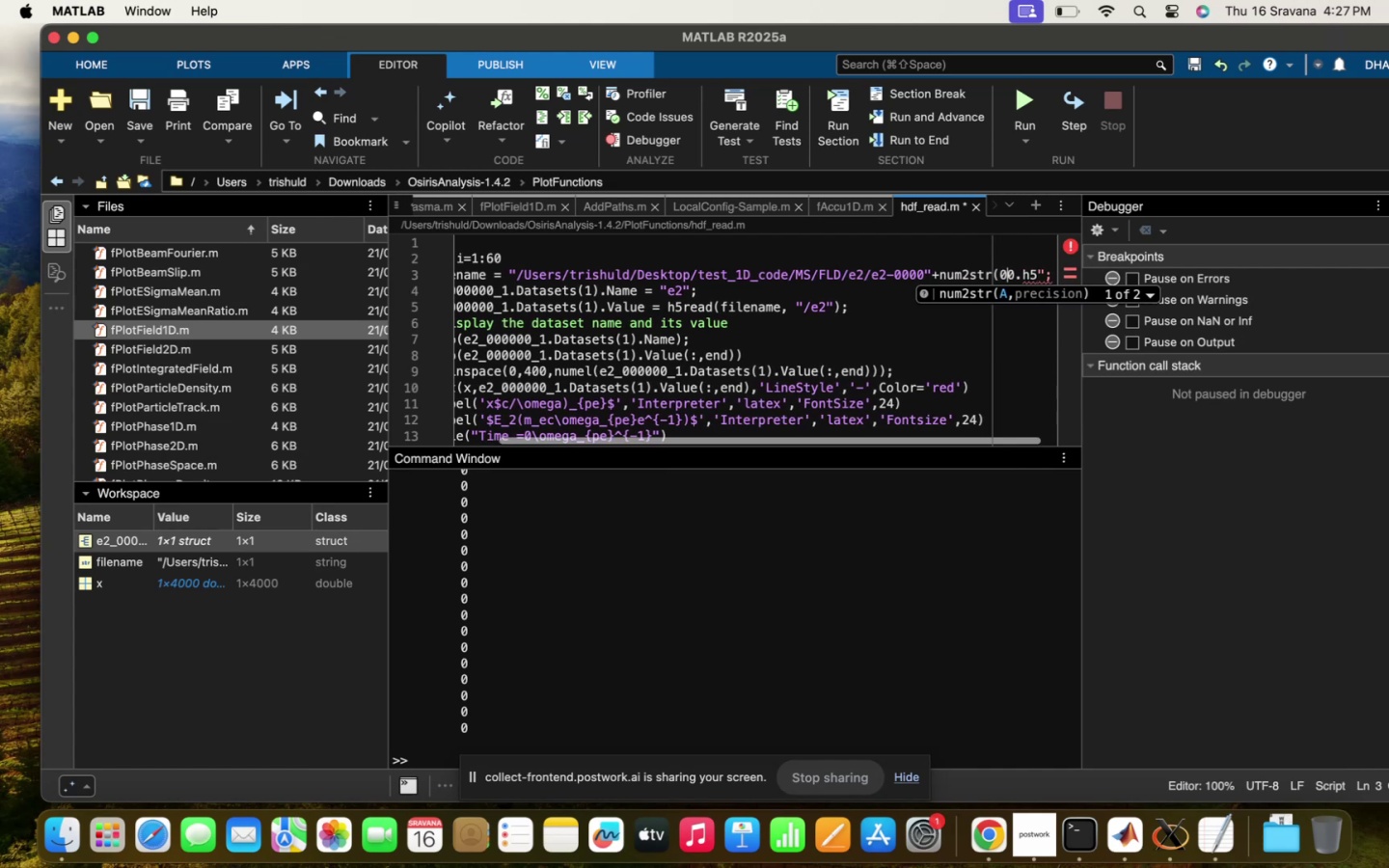 
key(ArrowRight)
 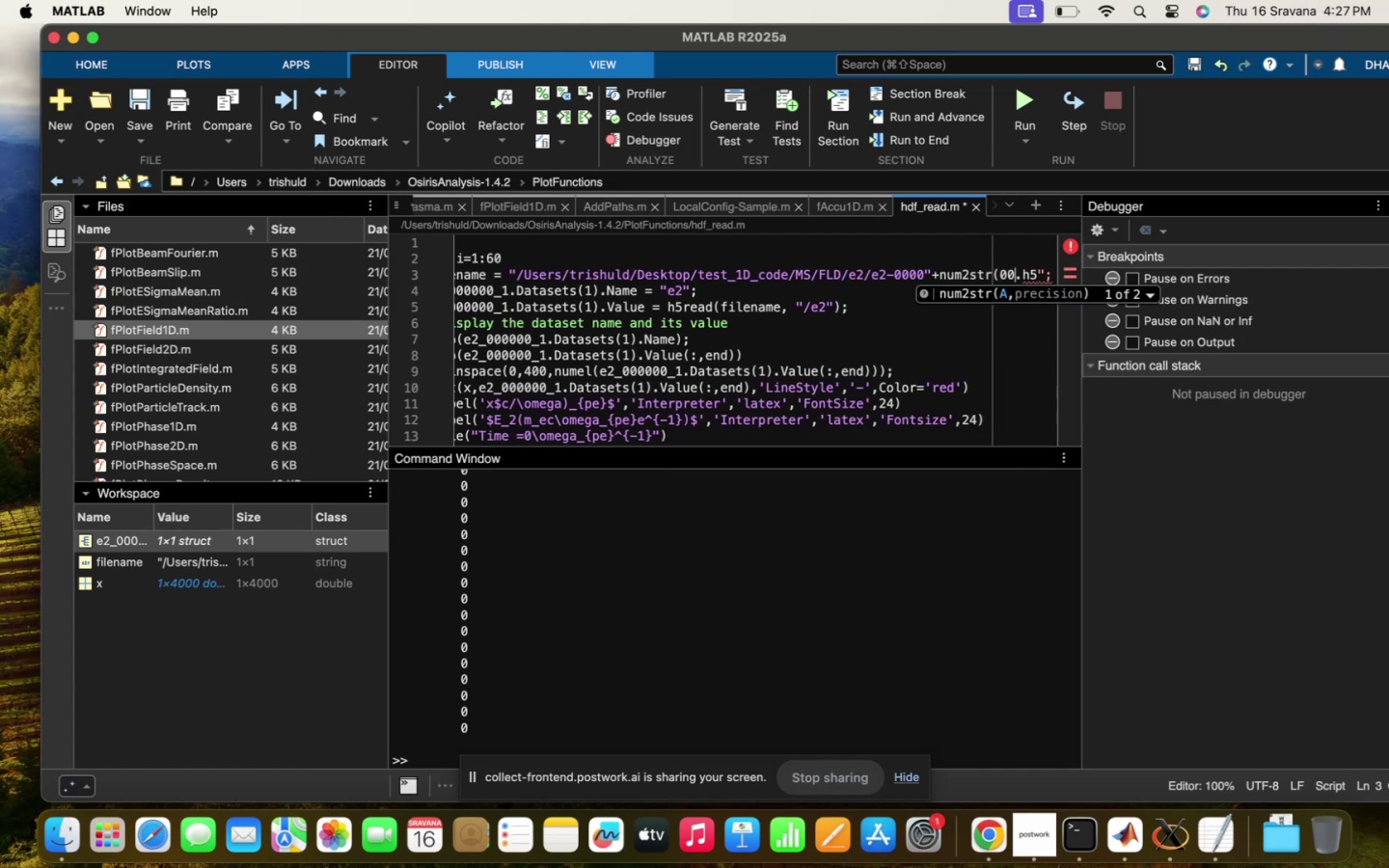 
key(Backspace)
key(Backspace)
type(i)+")
 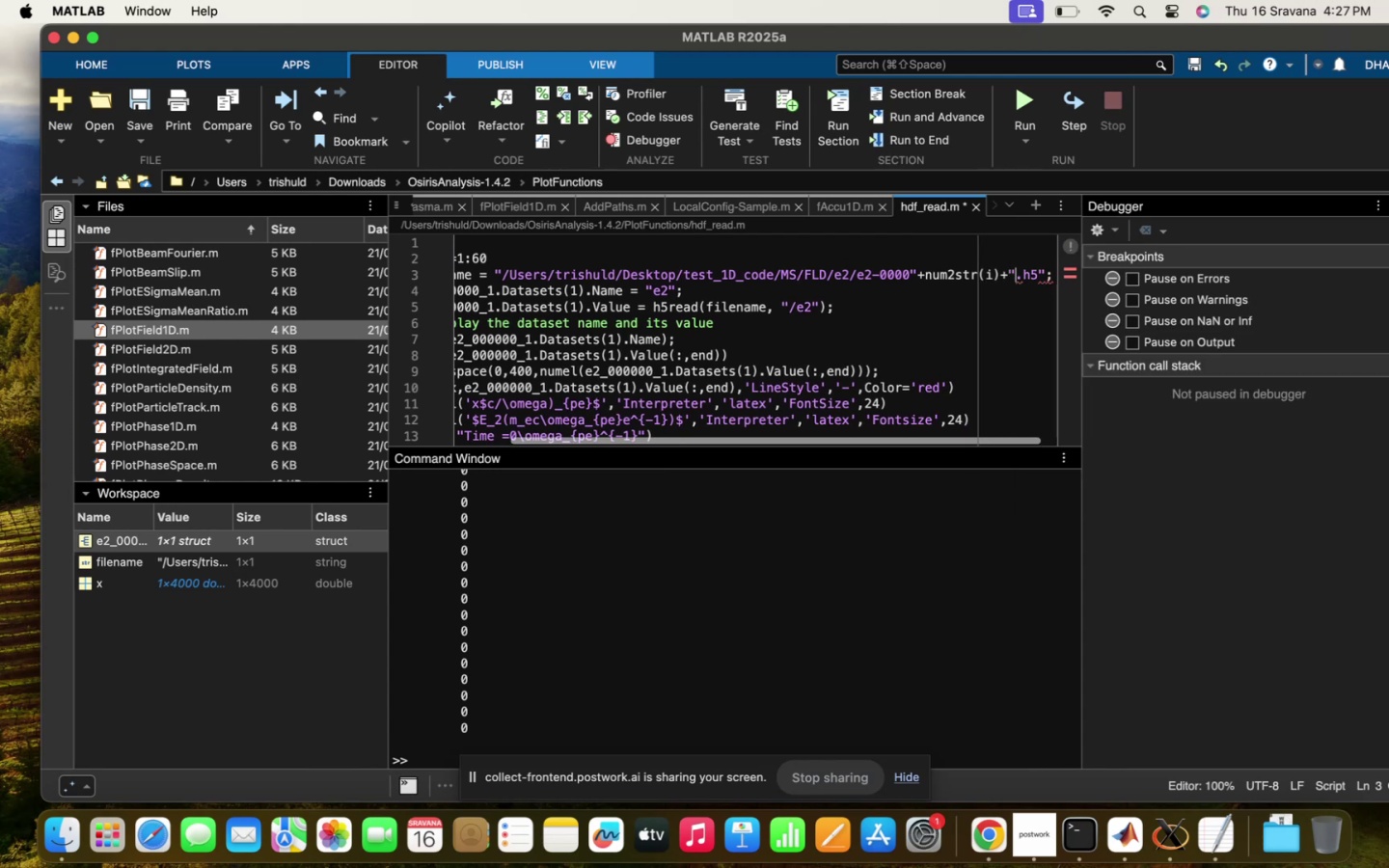 
scroll: coordinate [923, 345], scroll_direction: up, amount: 60.0
 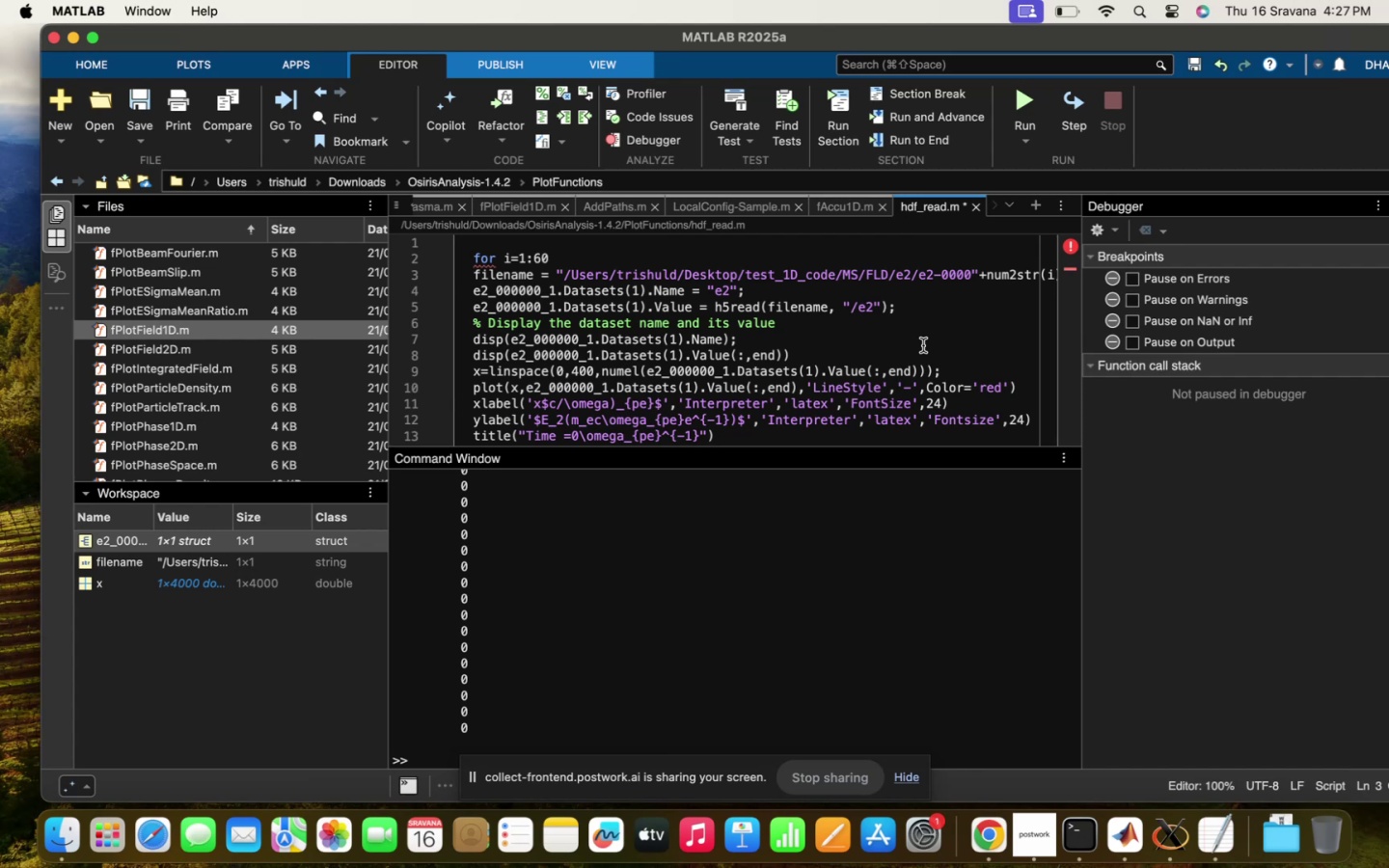 
scroll: coordinate [923, 345], scroll_direction: down, amount: 8.0
 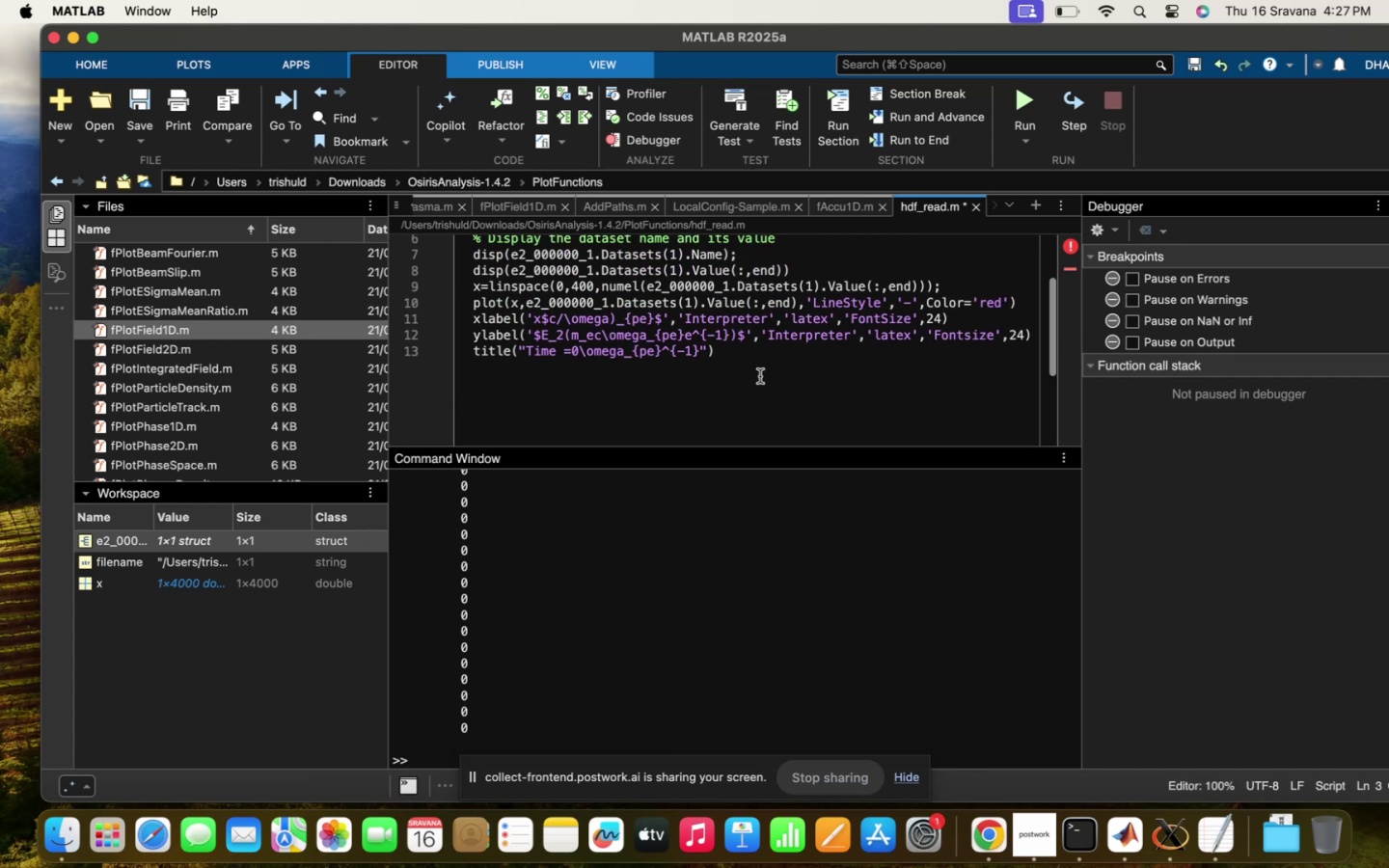 
left_click([768, 362])
 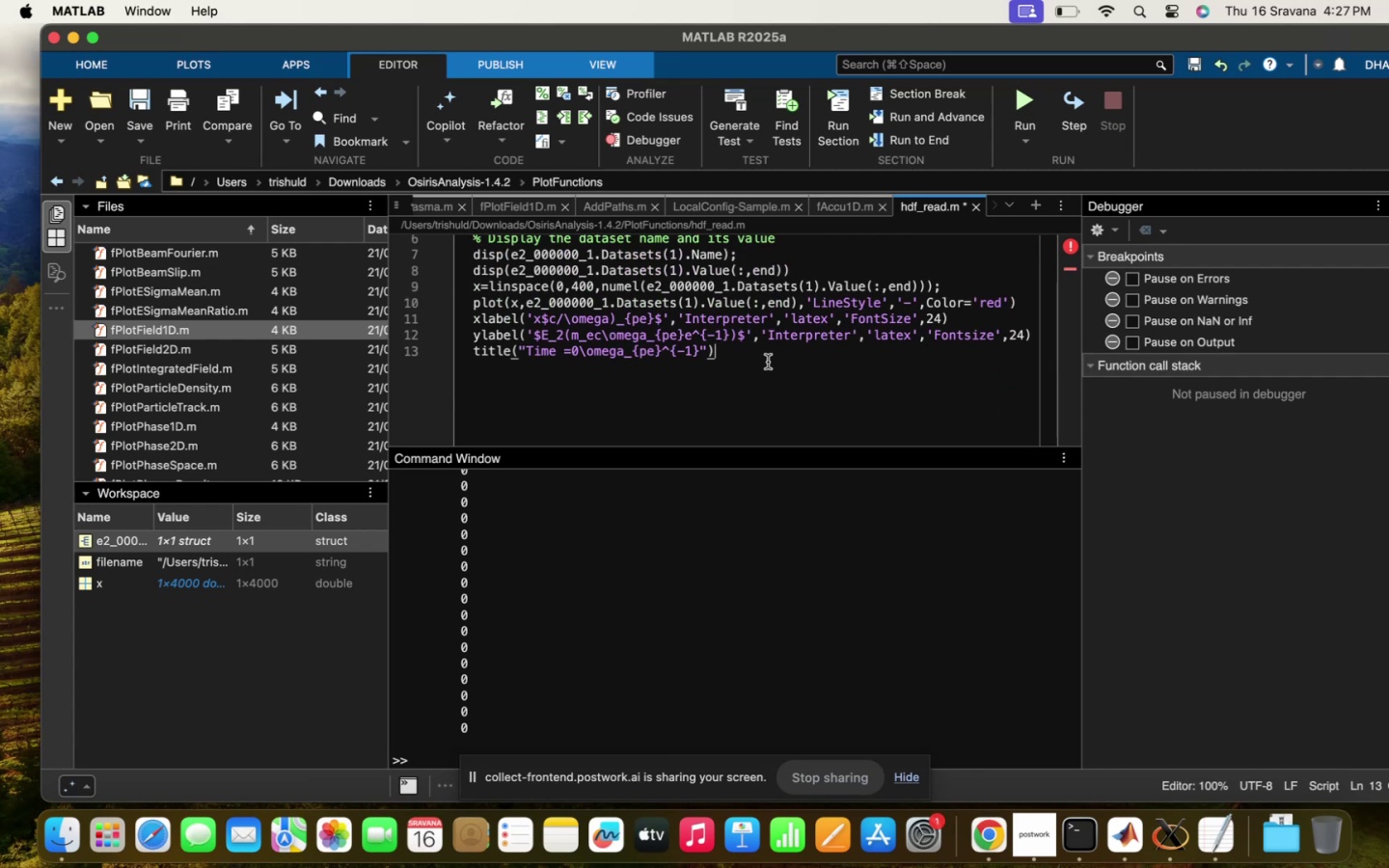 
key(Enter)
 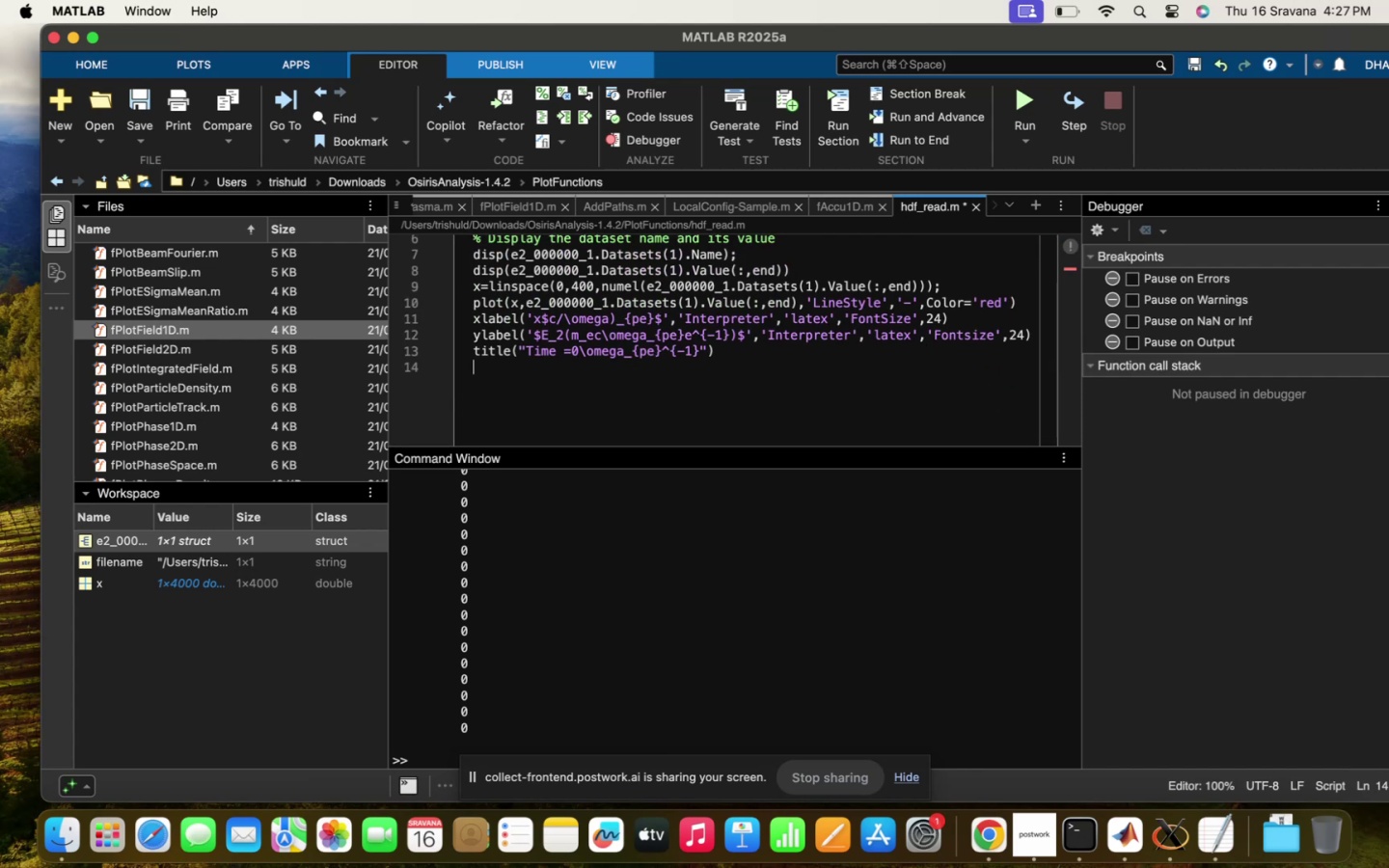 
type(end)
 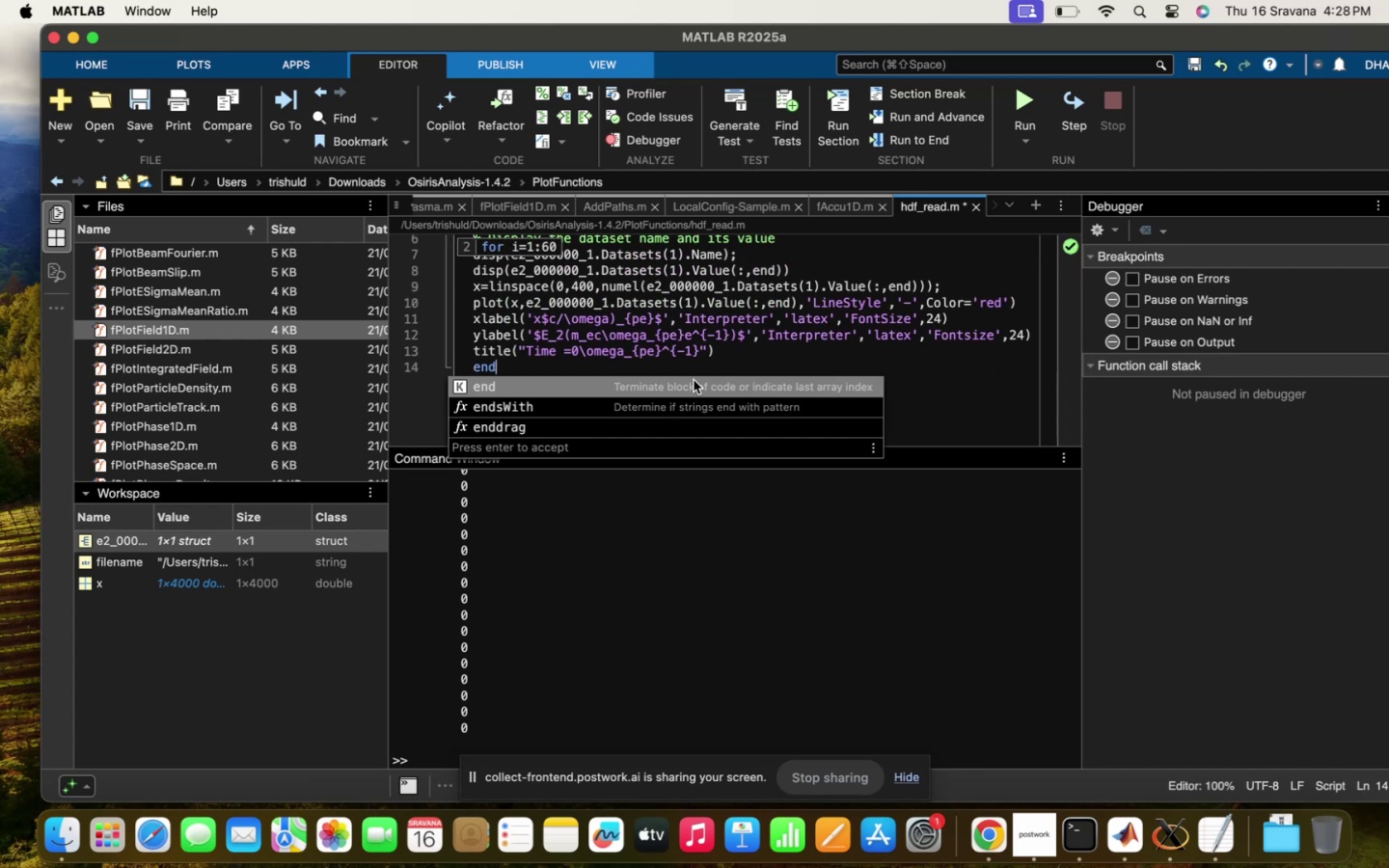 
left_click([716, 362])
 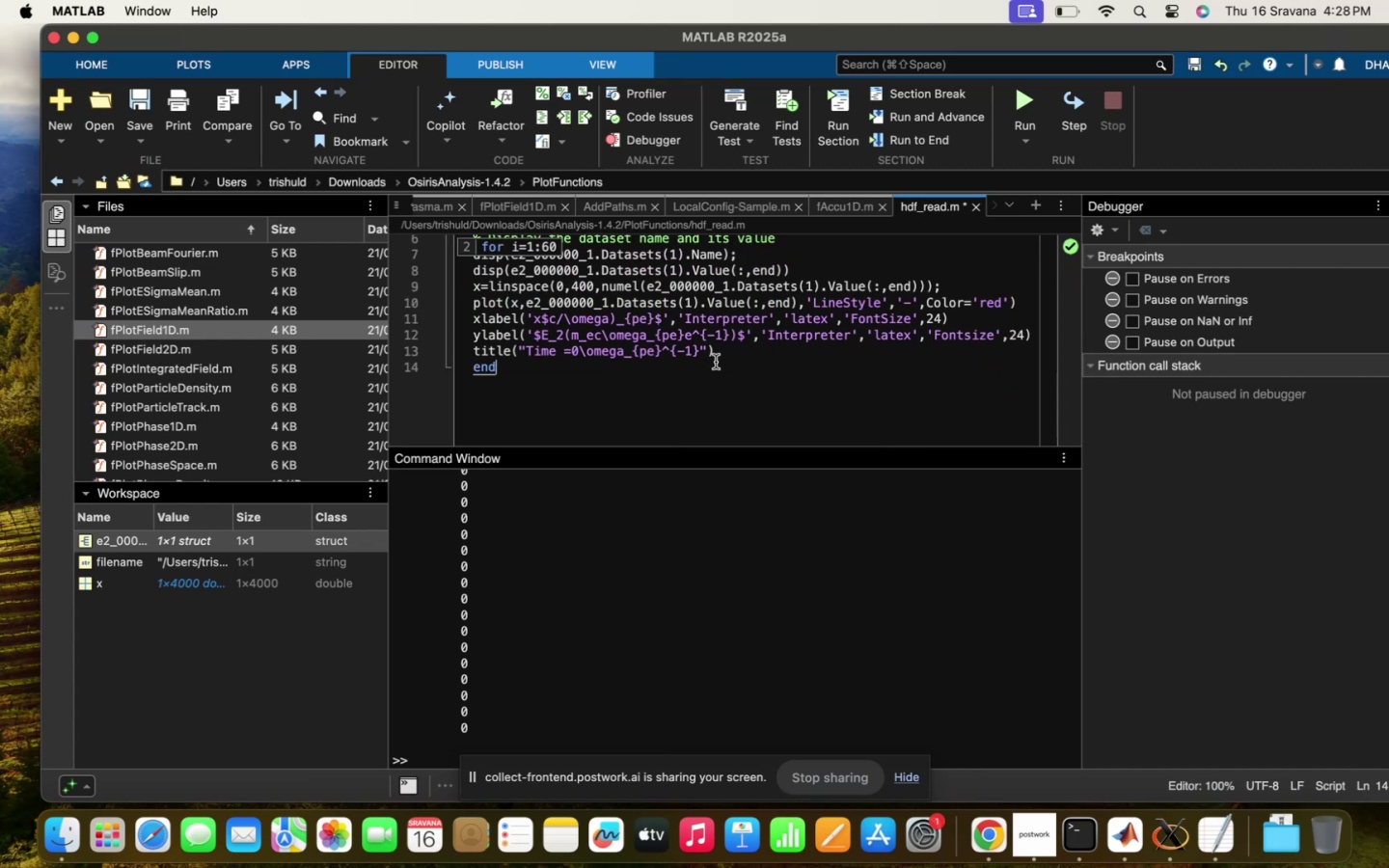 
scroll: coordinate [716, 362], scroll_direction: up, amount: 19.0
 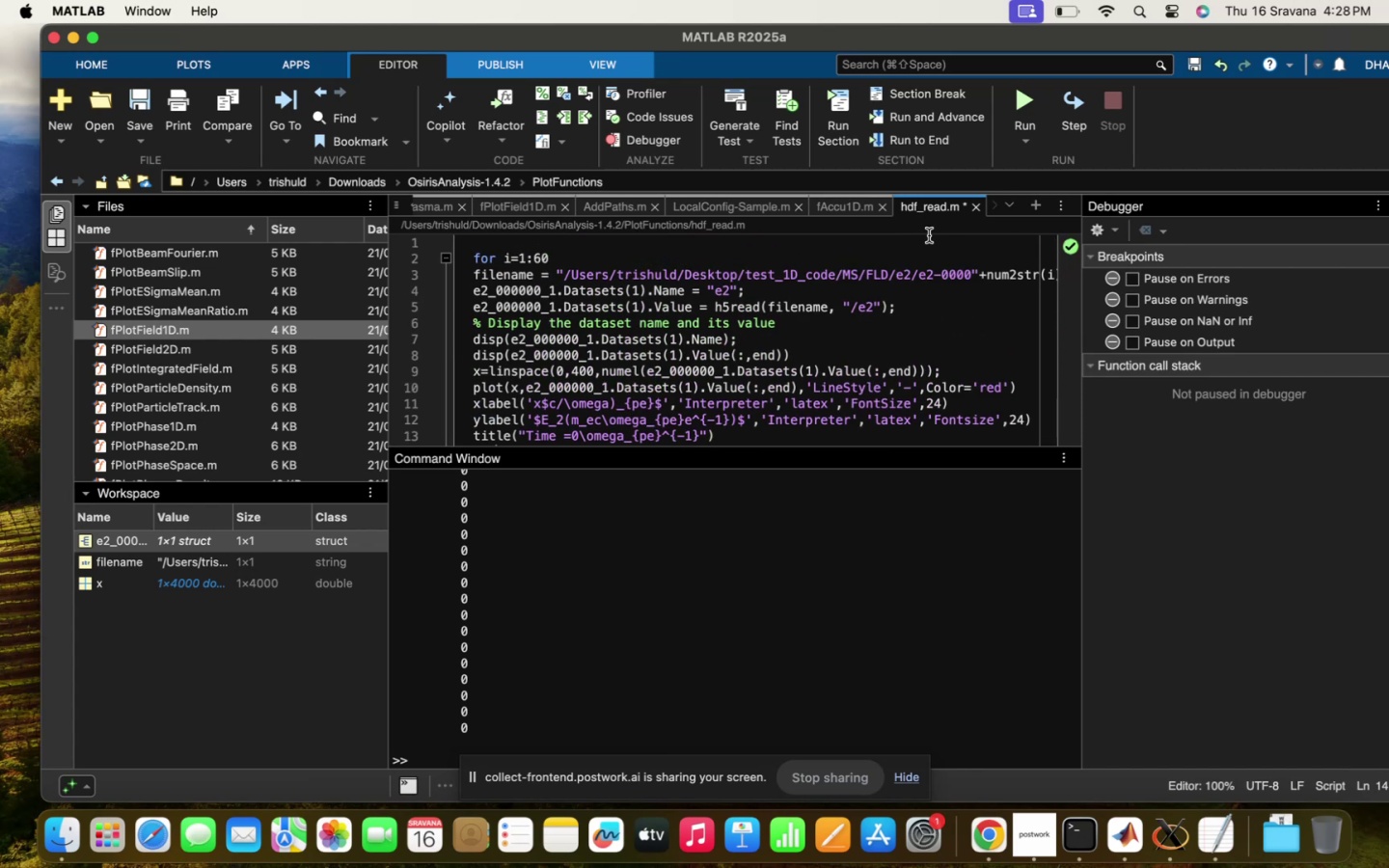 
left_click([1026, 88])
 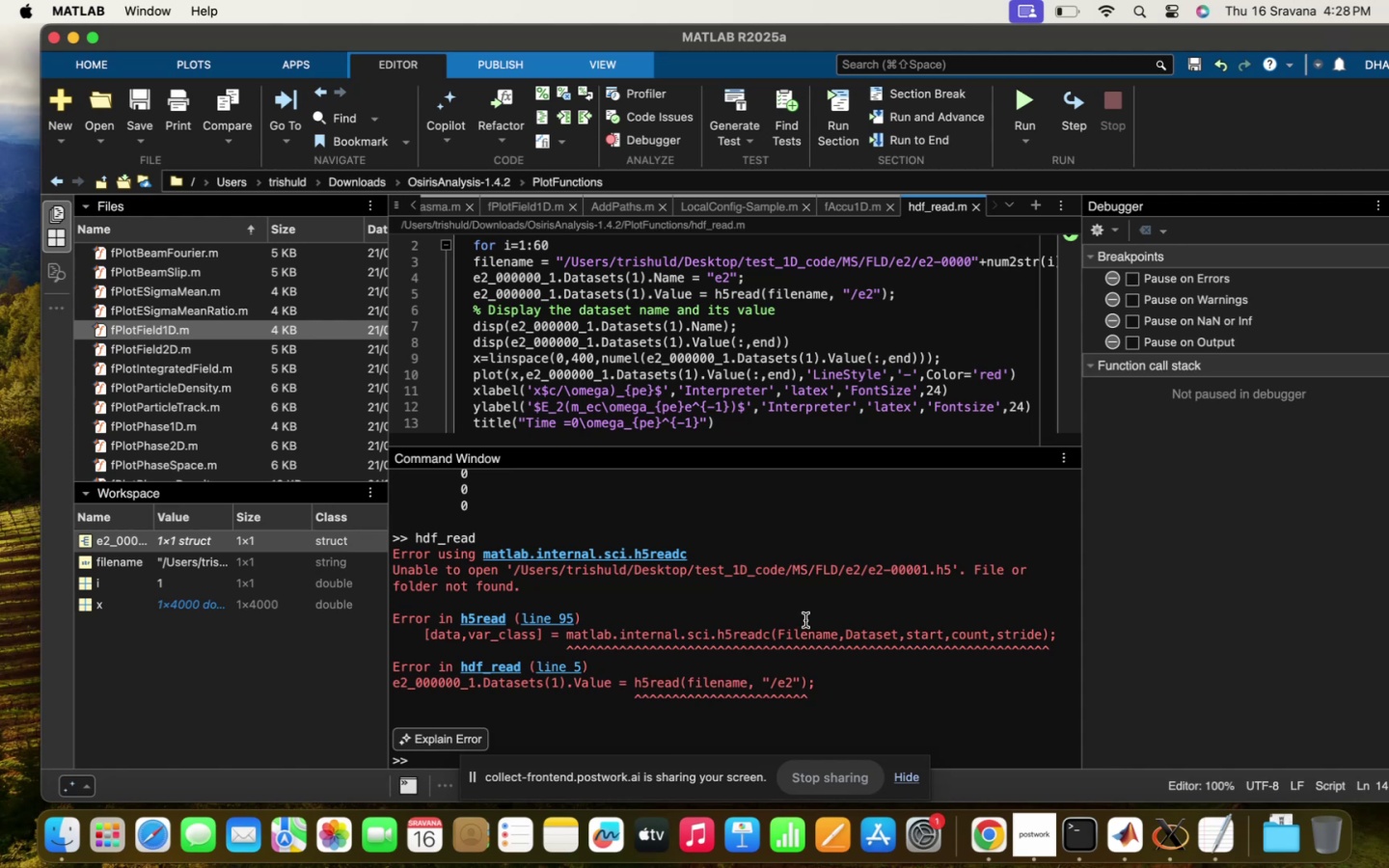 
wait(5.91)
 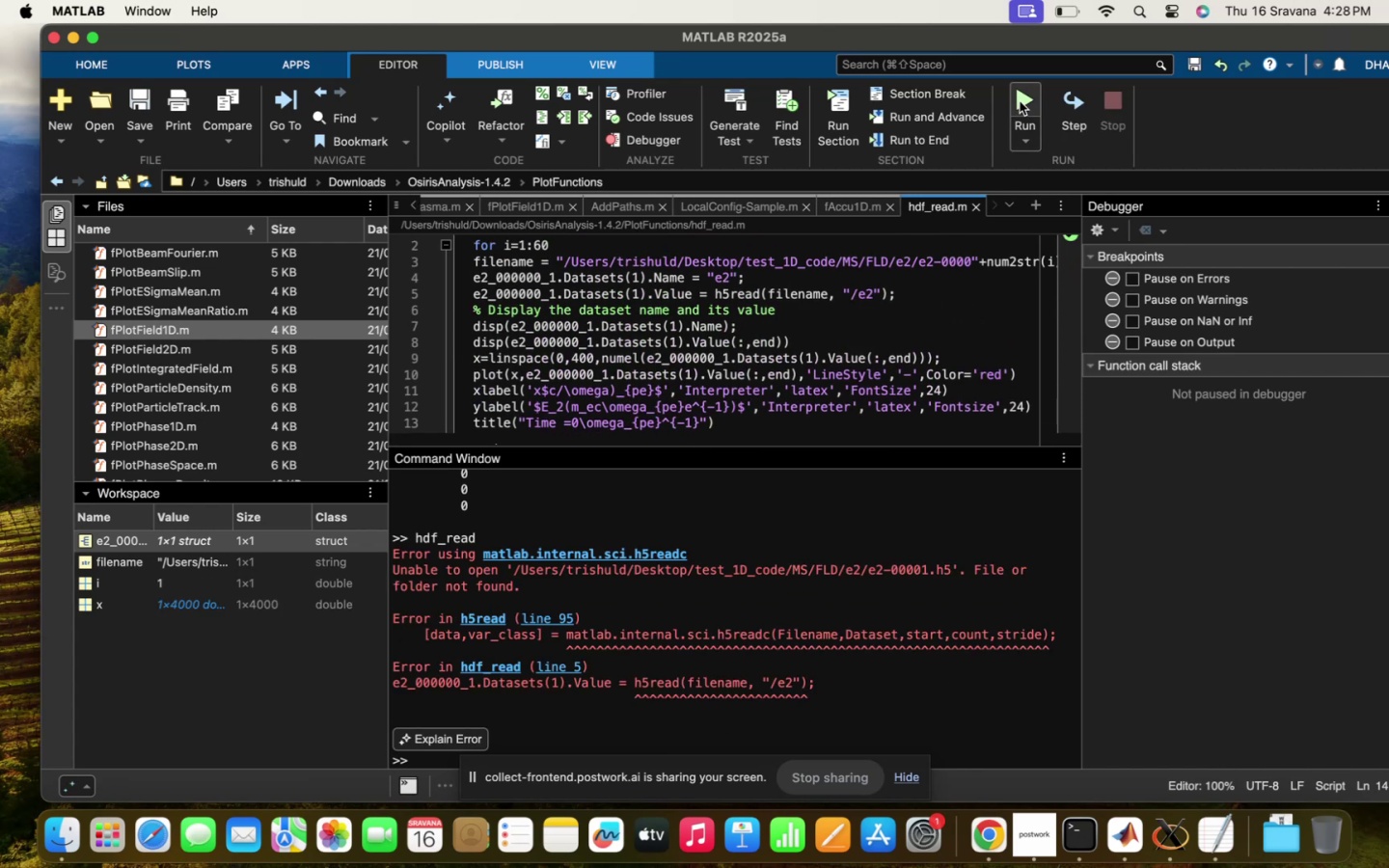 
scroll: coordinate [894, 348], scroll_direction: up, amount: 5.0
 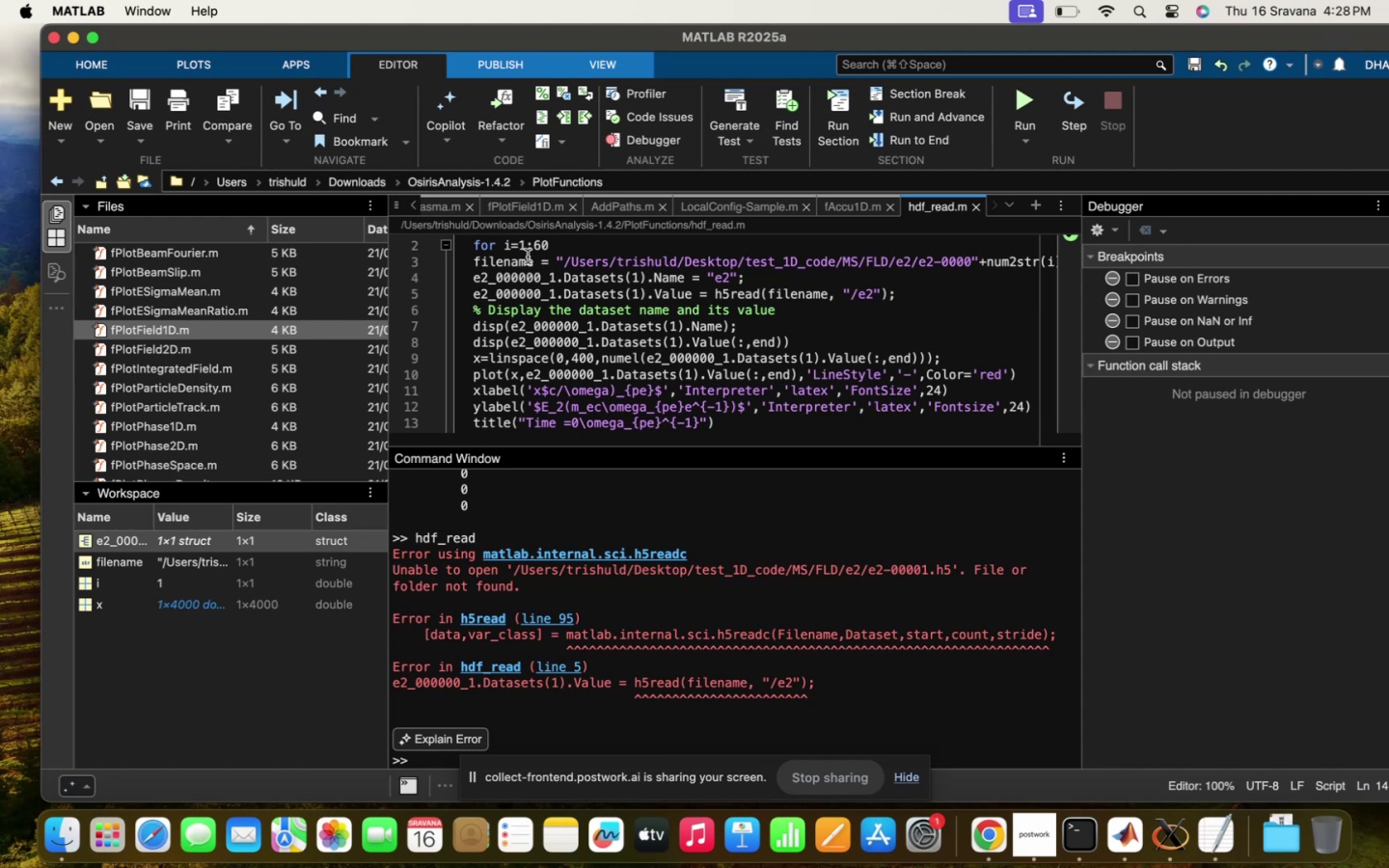 
left_click([527, 251])
 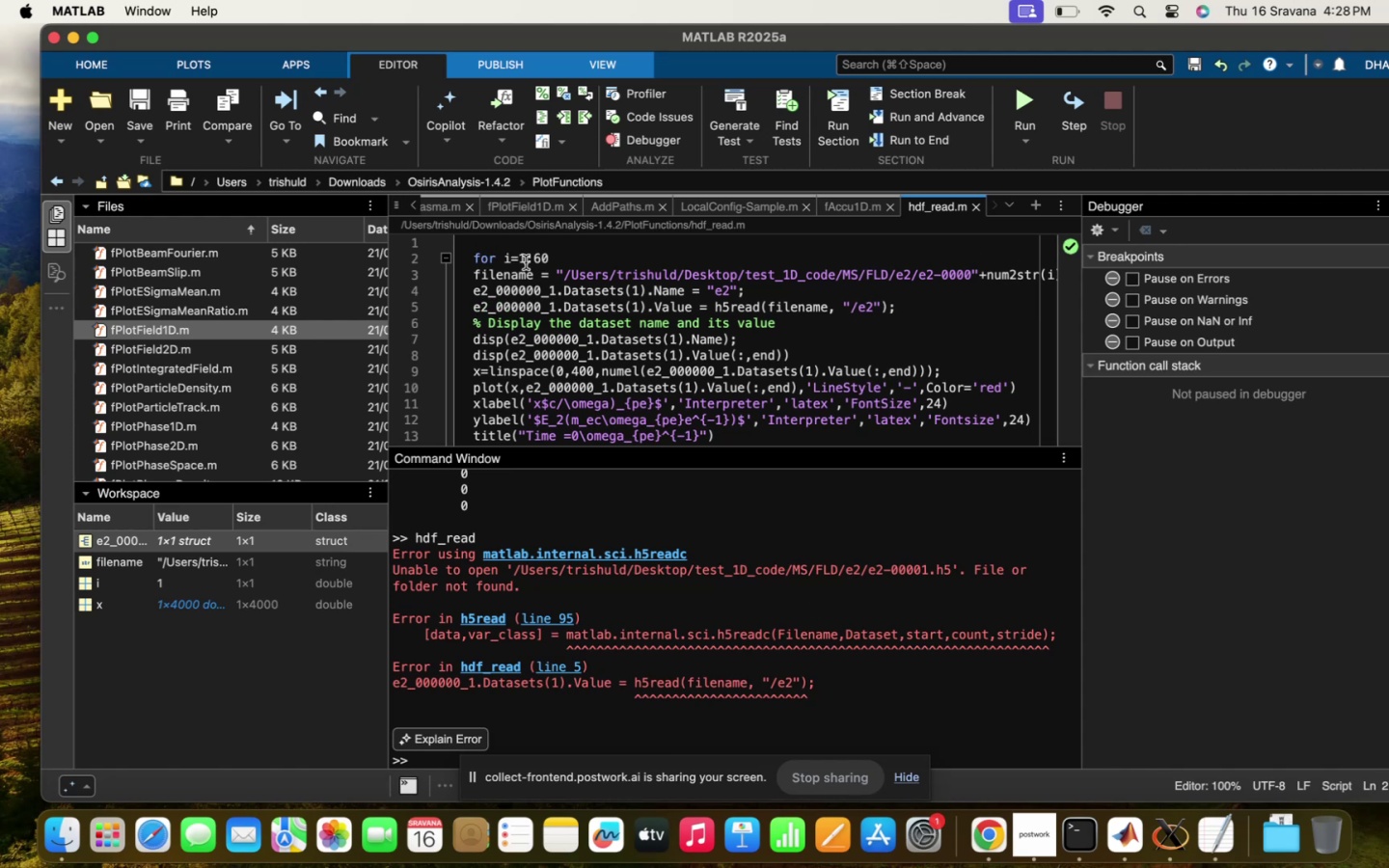 
left_click([526, 262])
 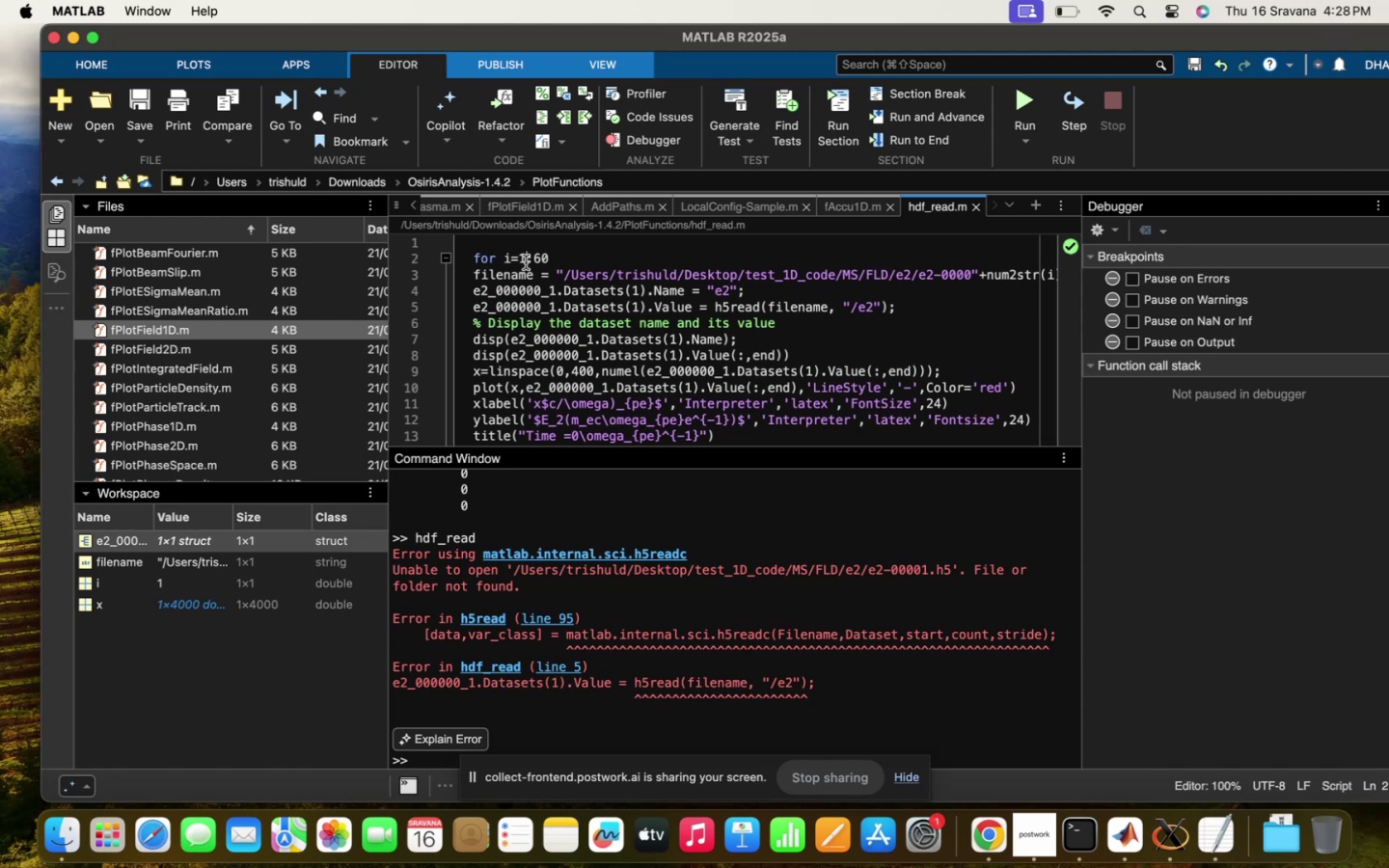 
key(0)
 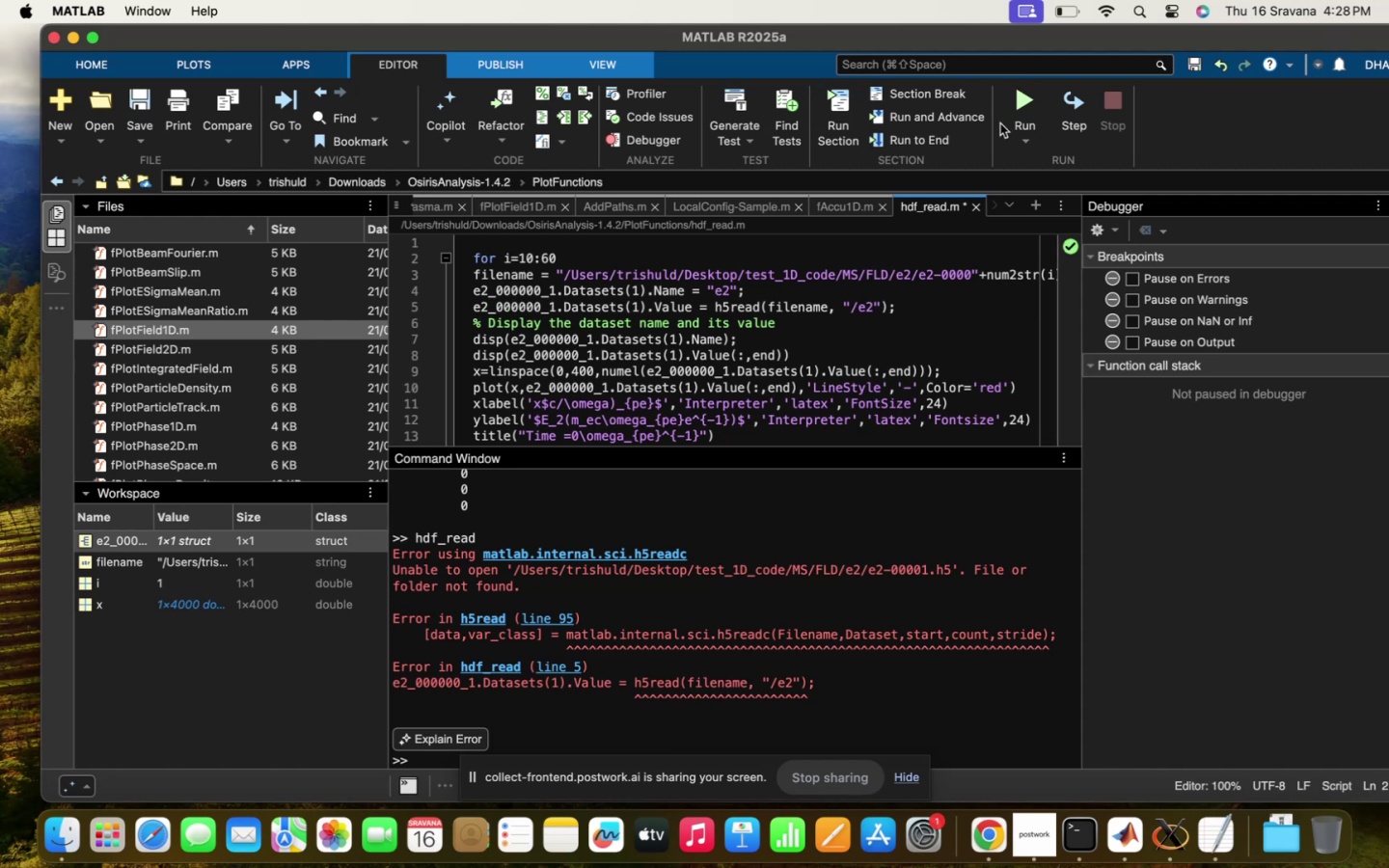 
left_click([1033, 94])
 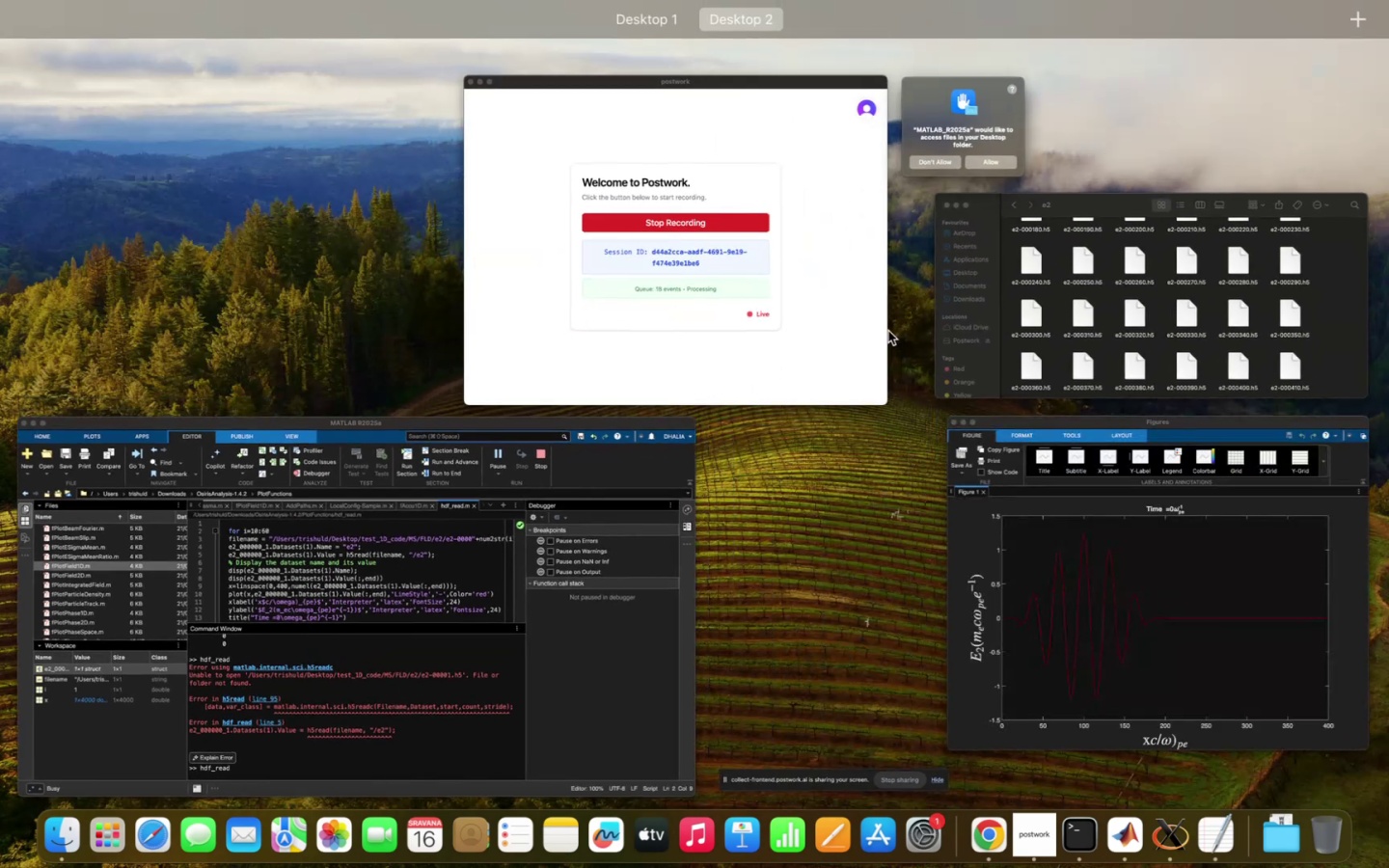 
left_click([990, 158])
 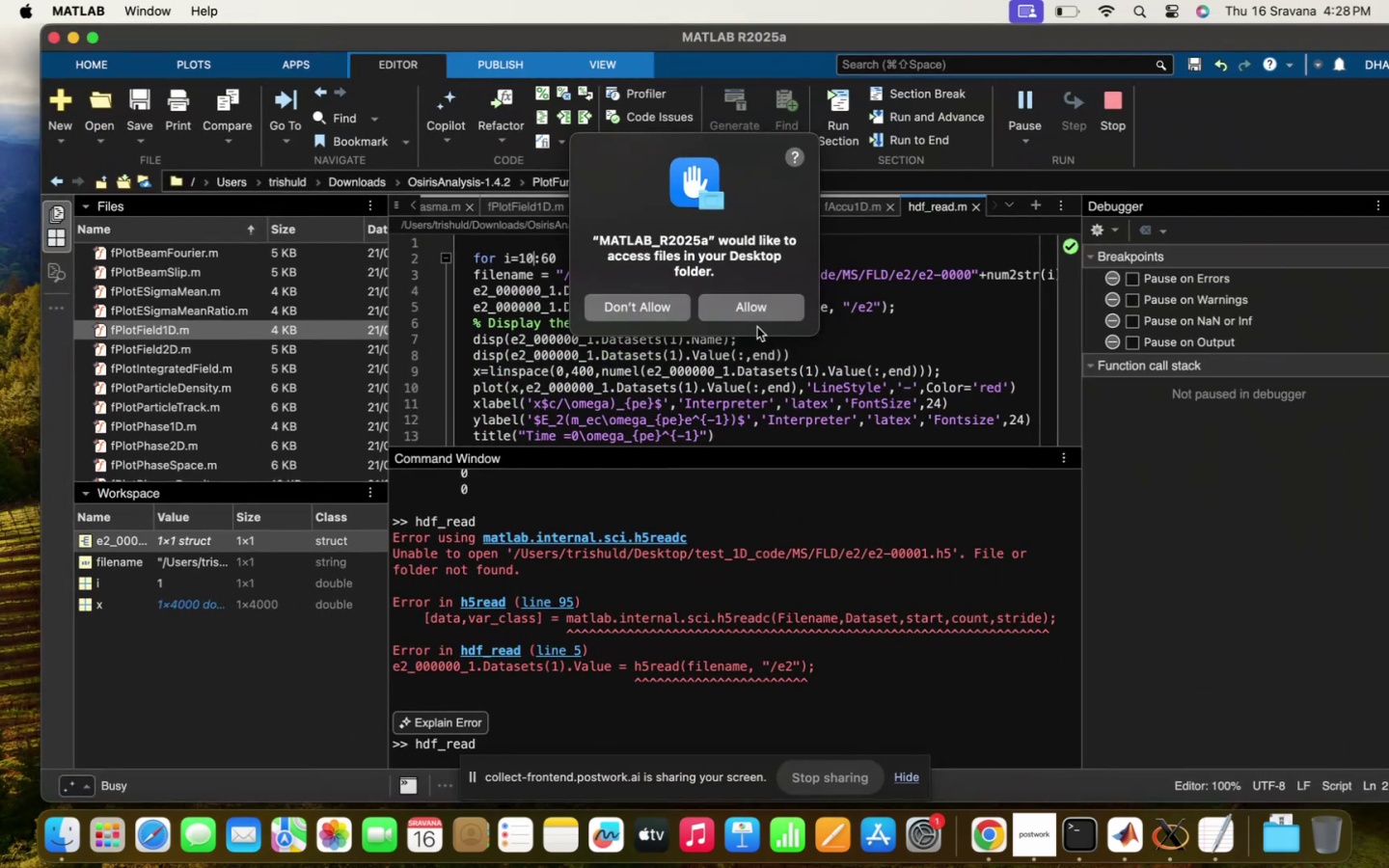 
left_click([770, 313])
 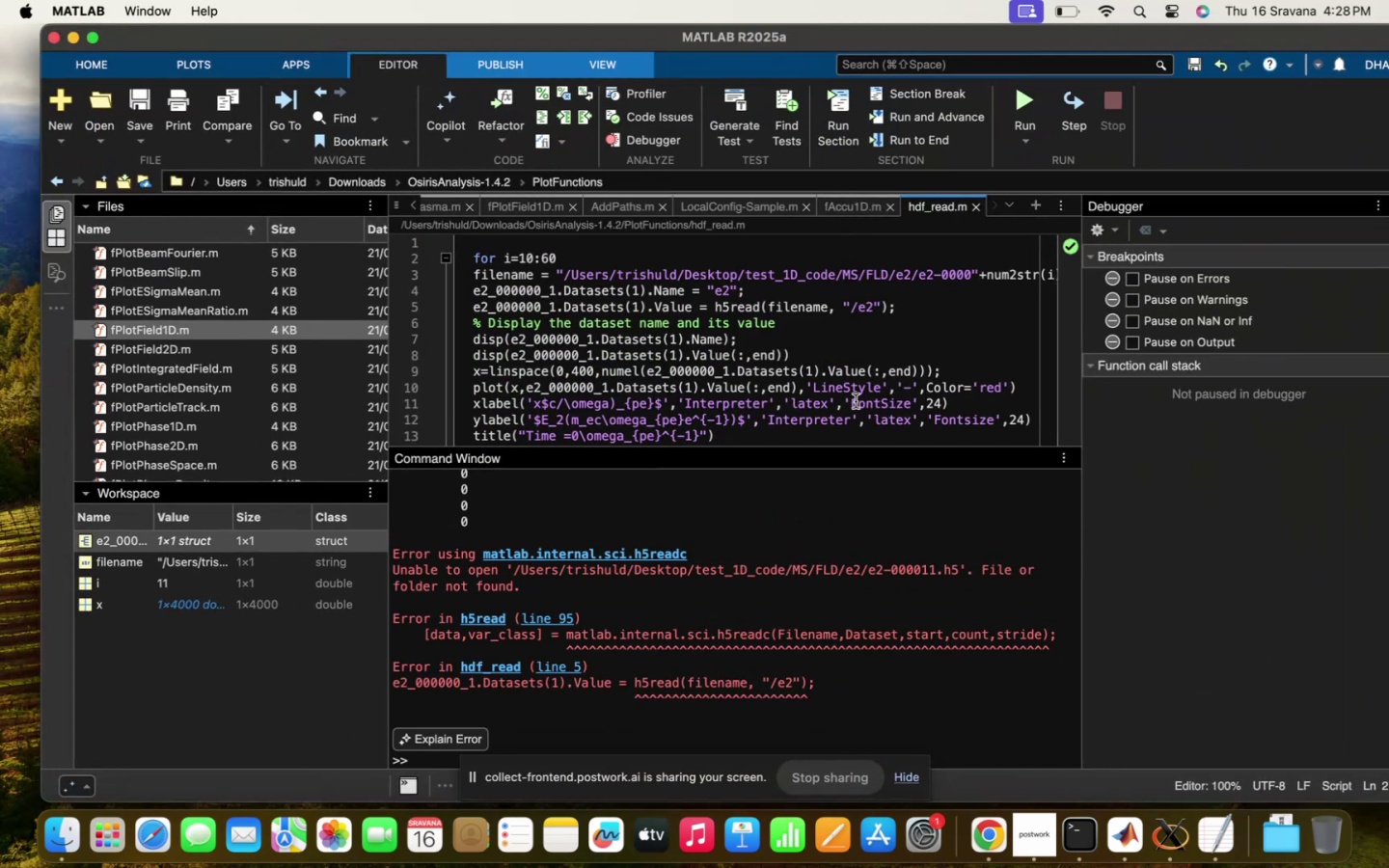 
wait(5.2)
 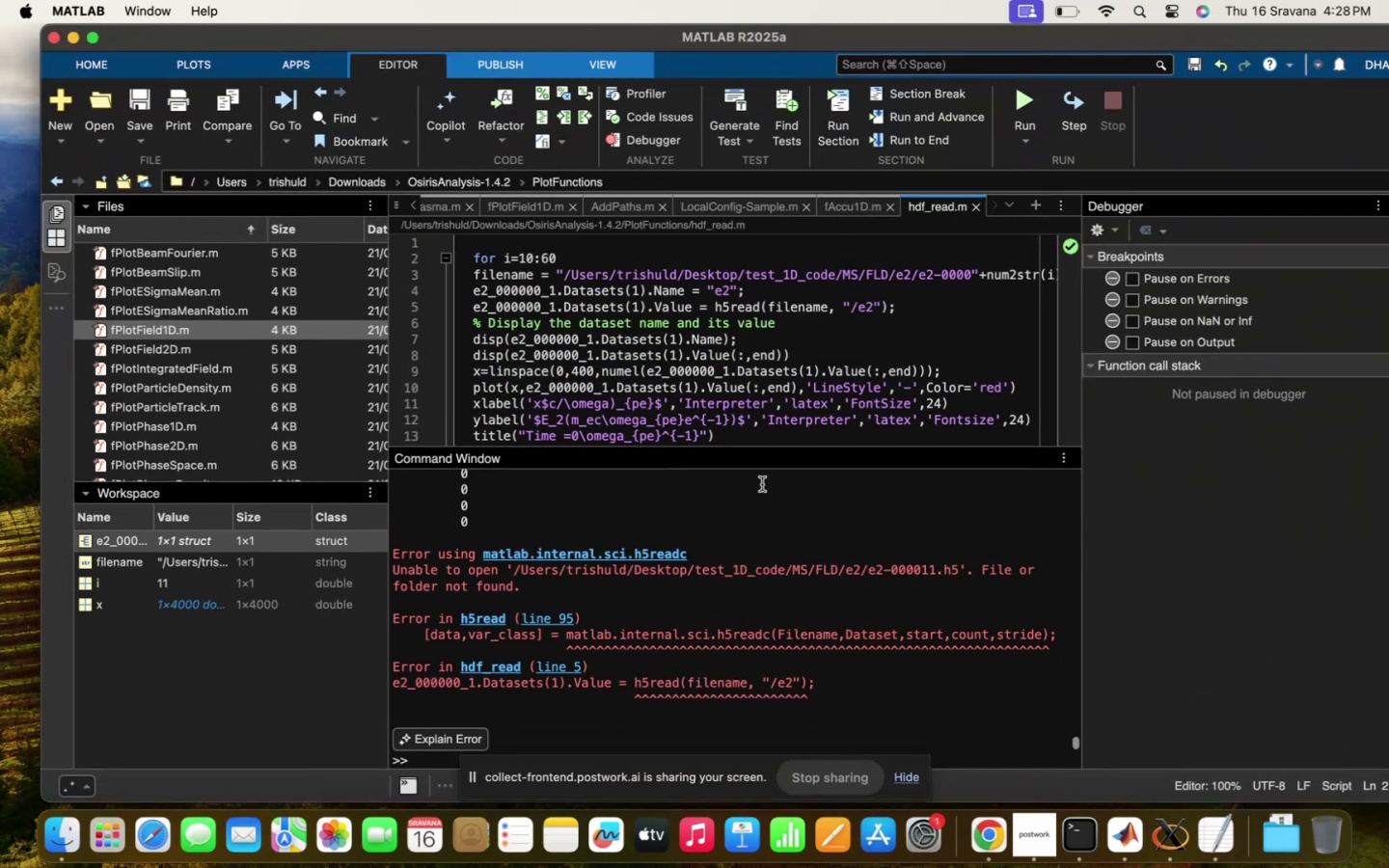 
type(:10)
 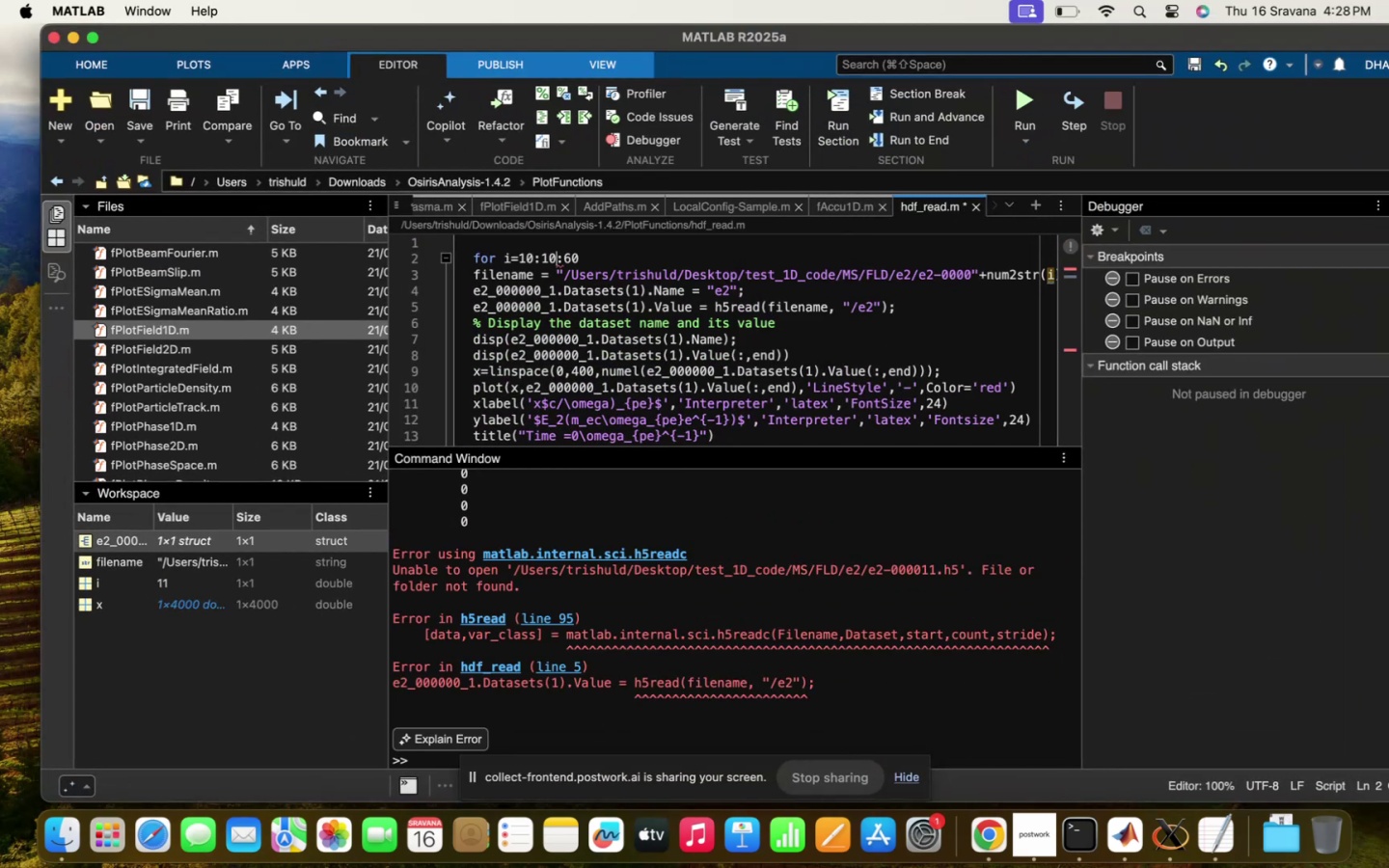 
key(ArrowRight)
 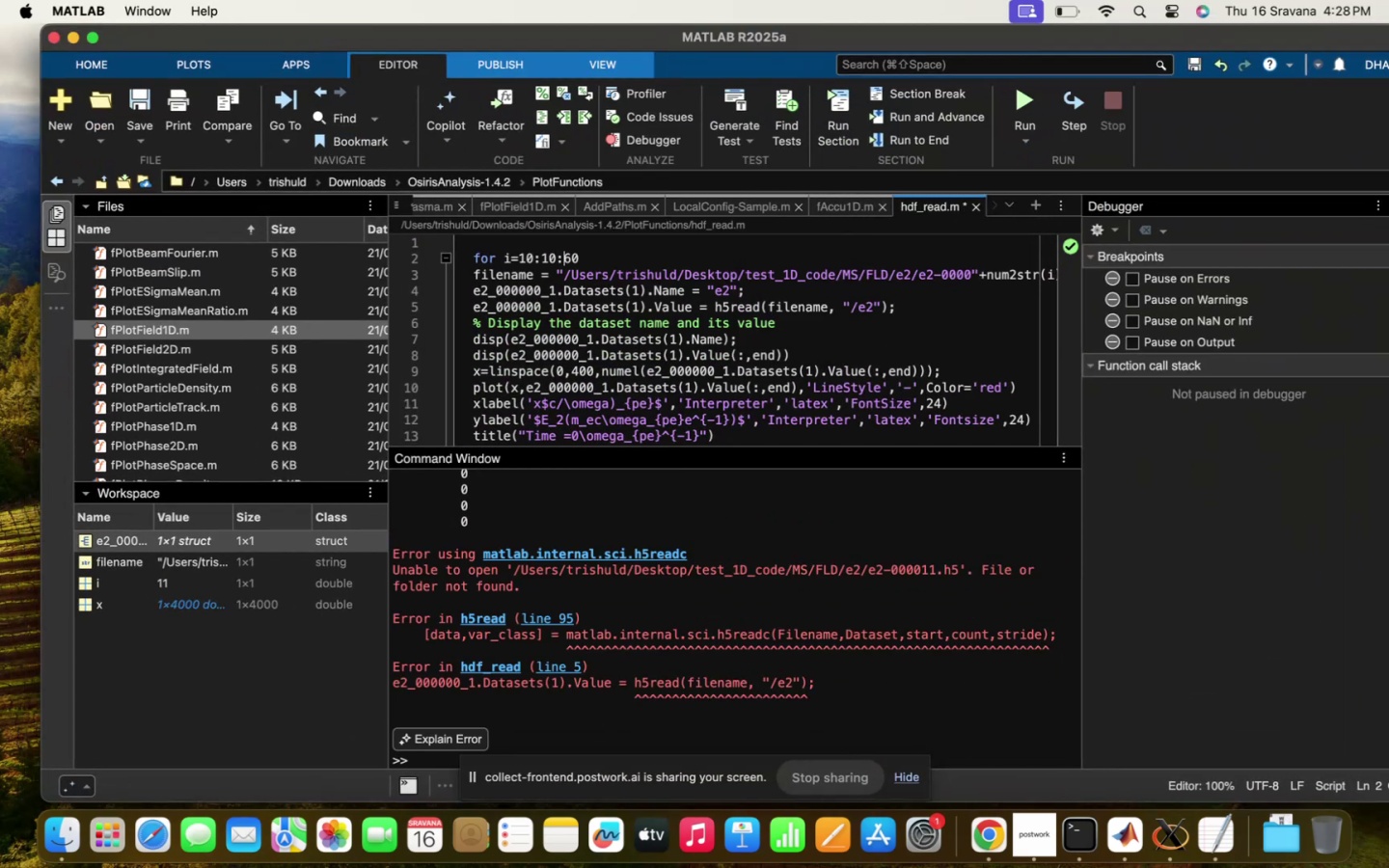 
key(ArrowRight)
 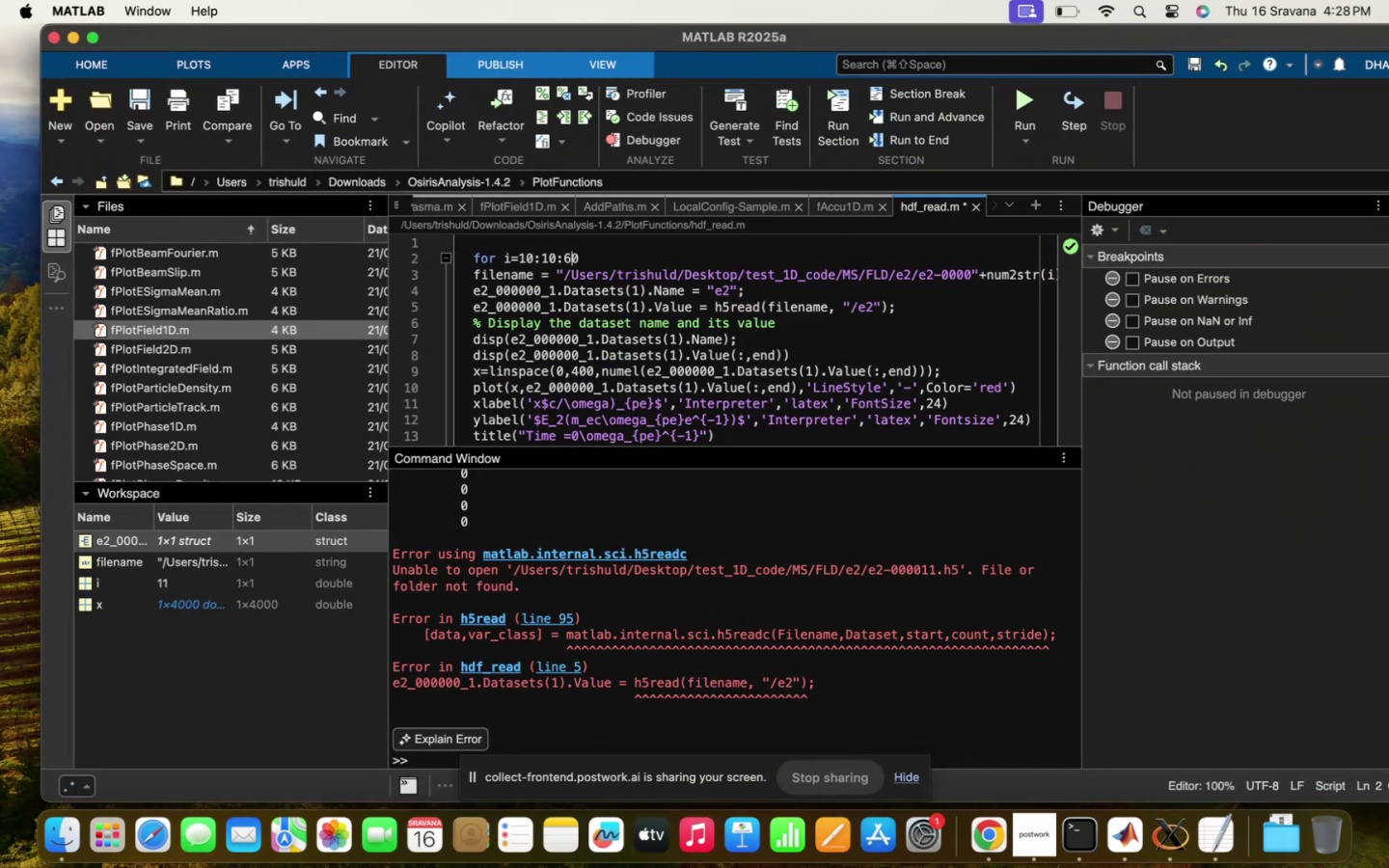 
key(0)
 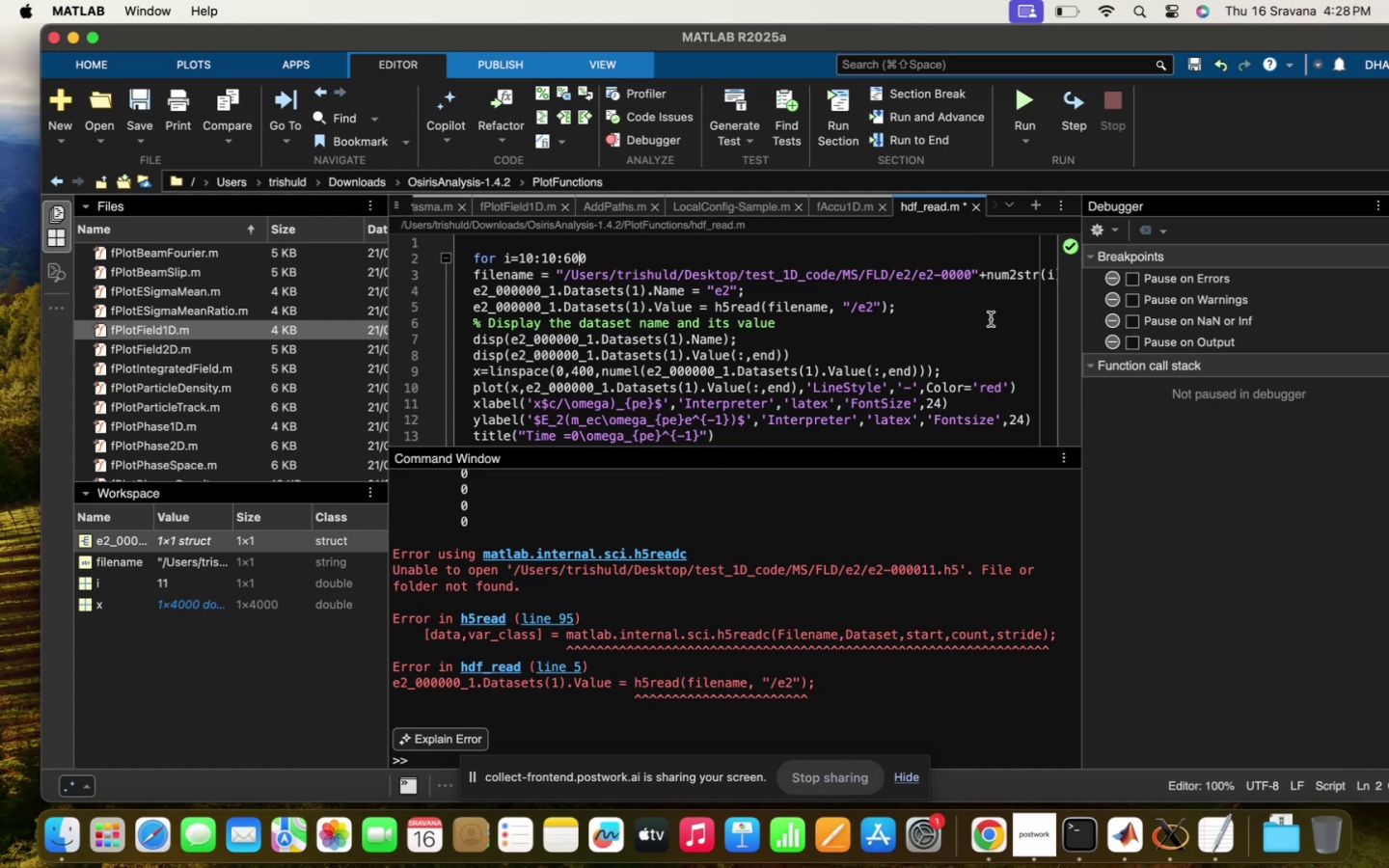 
wait(5.57)
 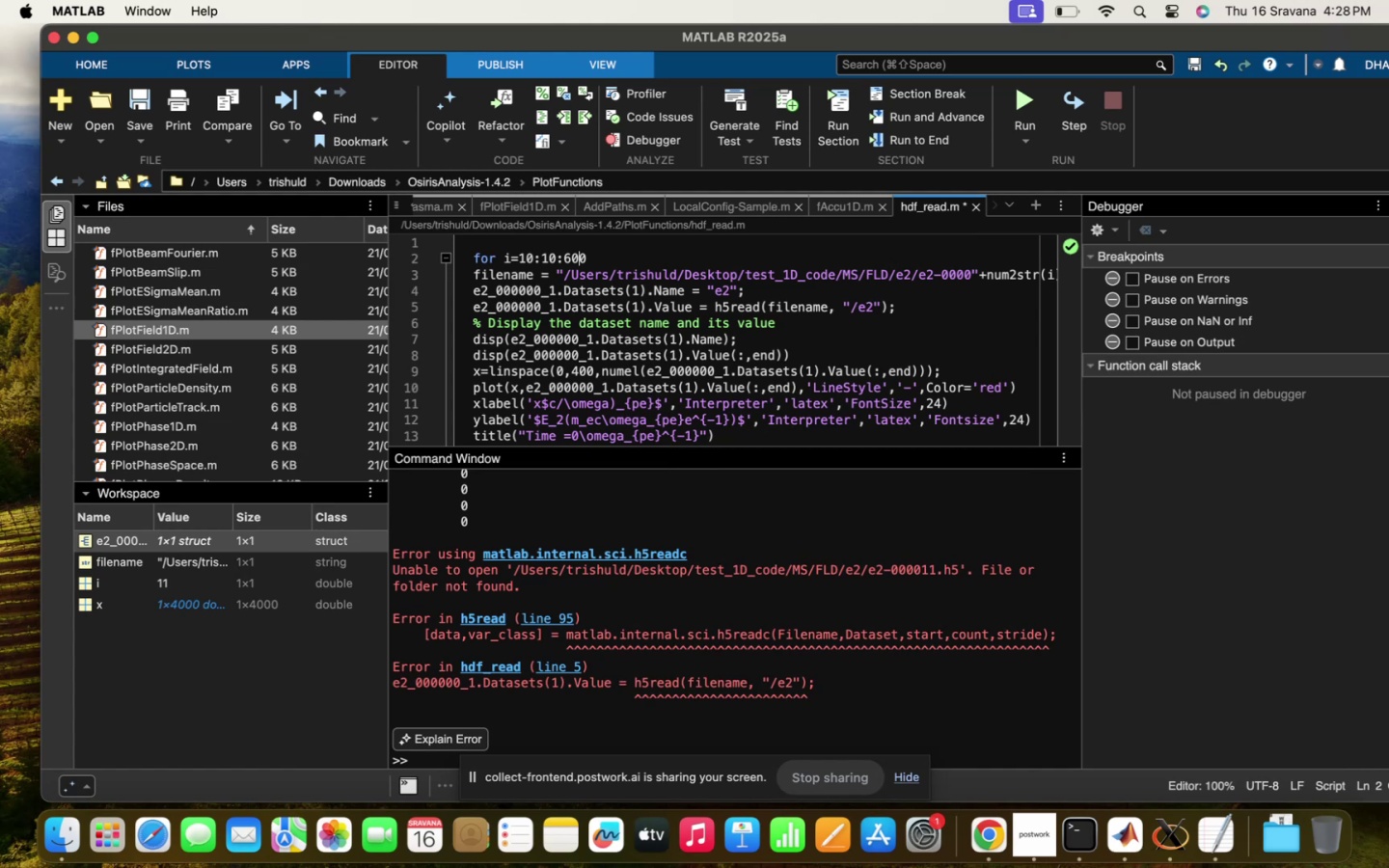 
left_click([1026, 91])
 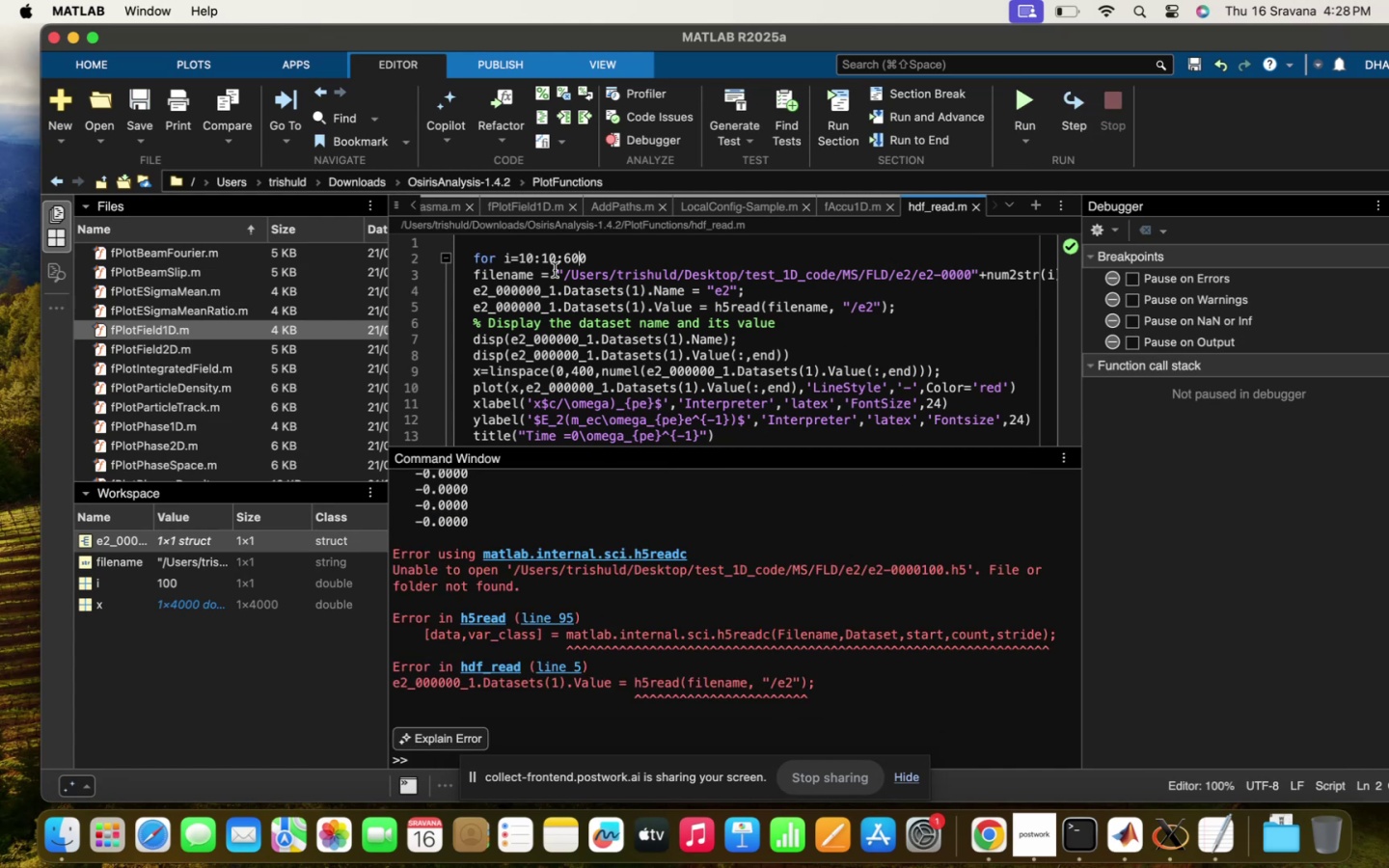 
wait(5.41)
 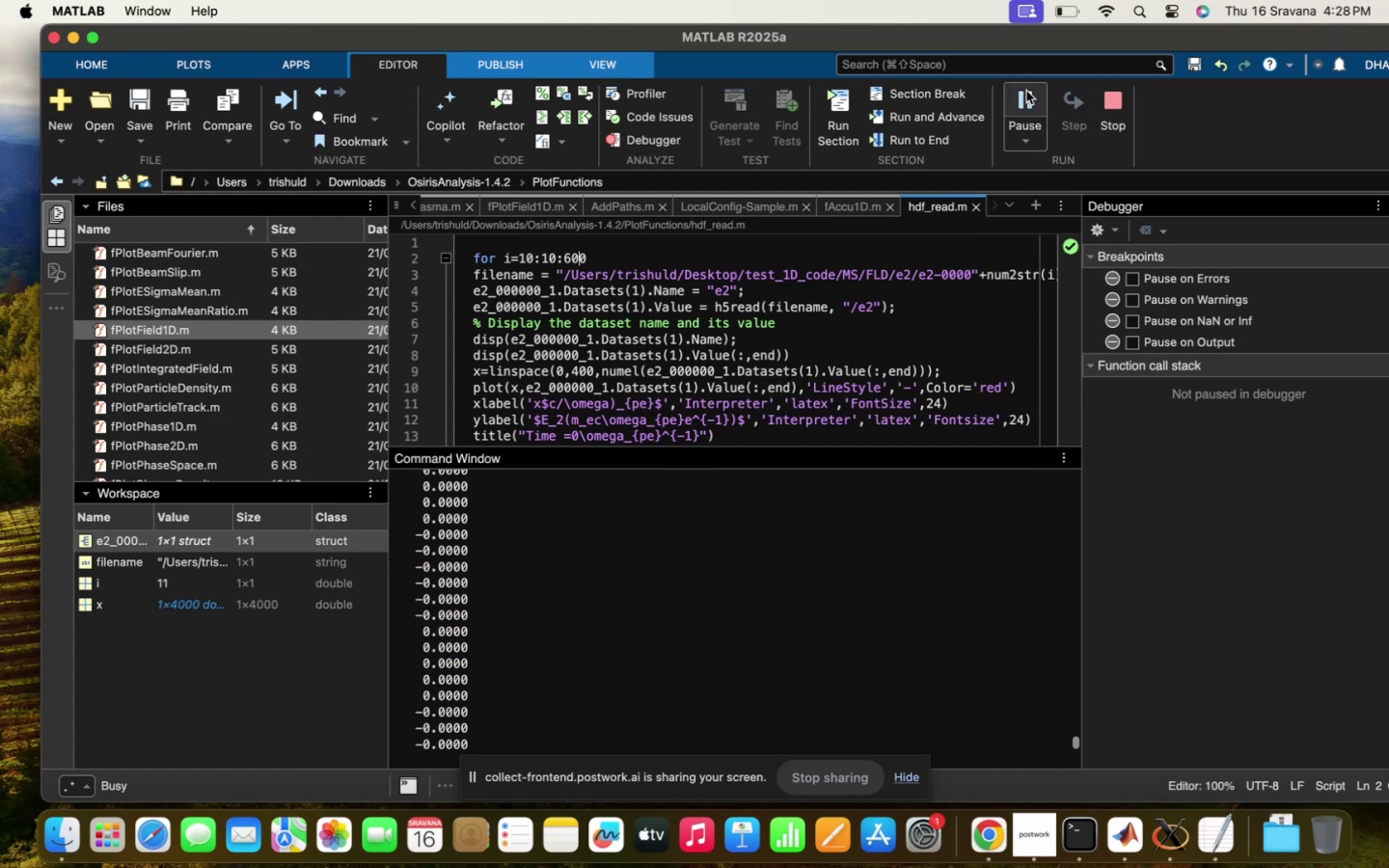 
left_click([1130, 566])
 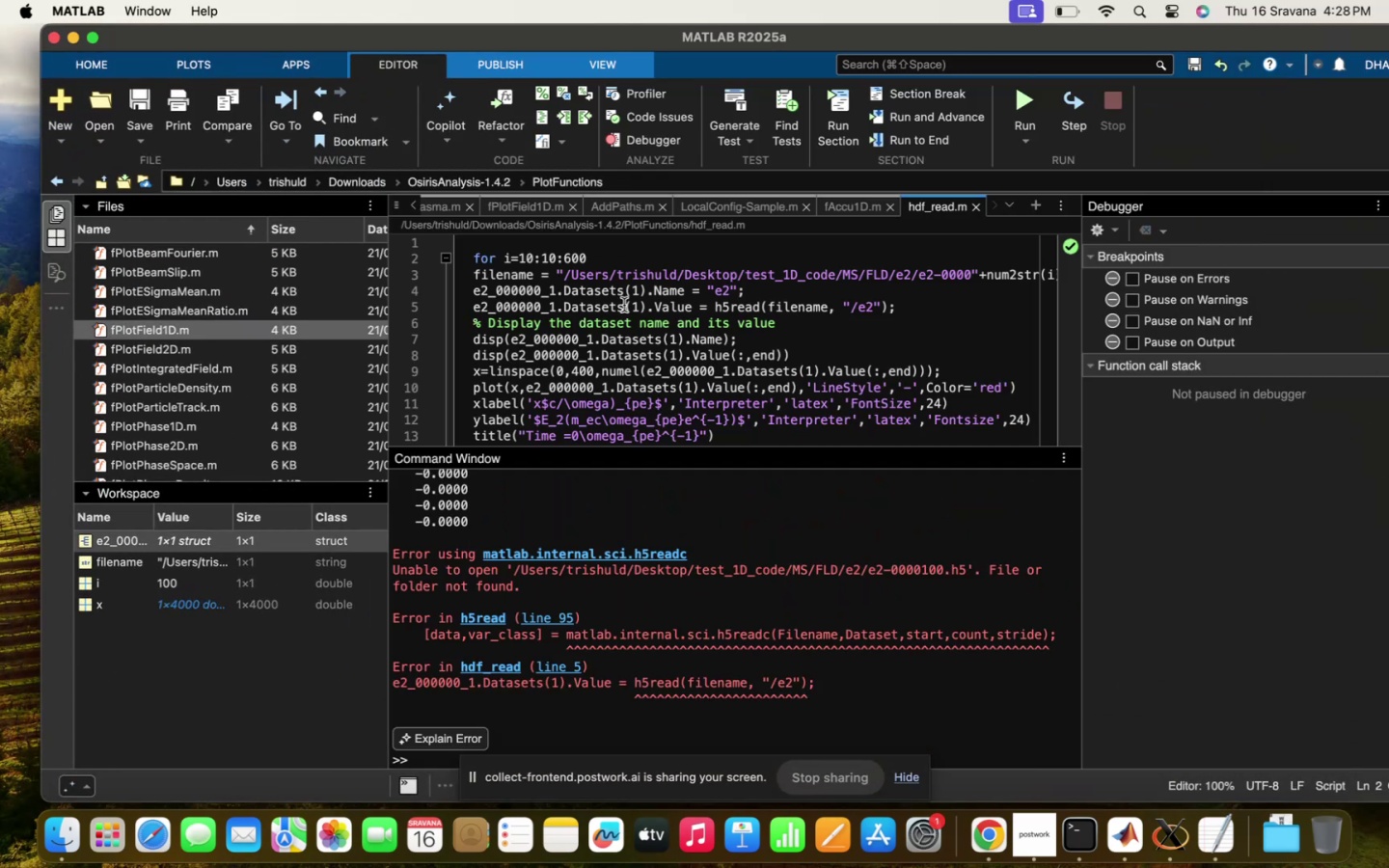 
wait(5.64)
 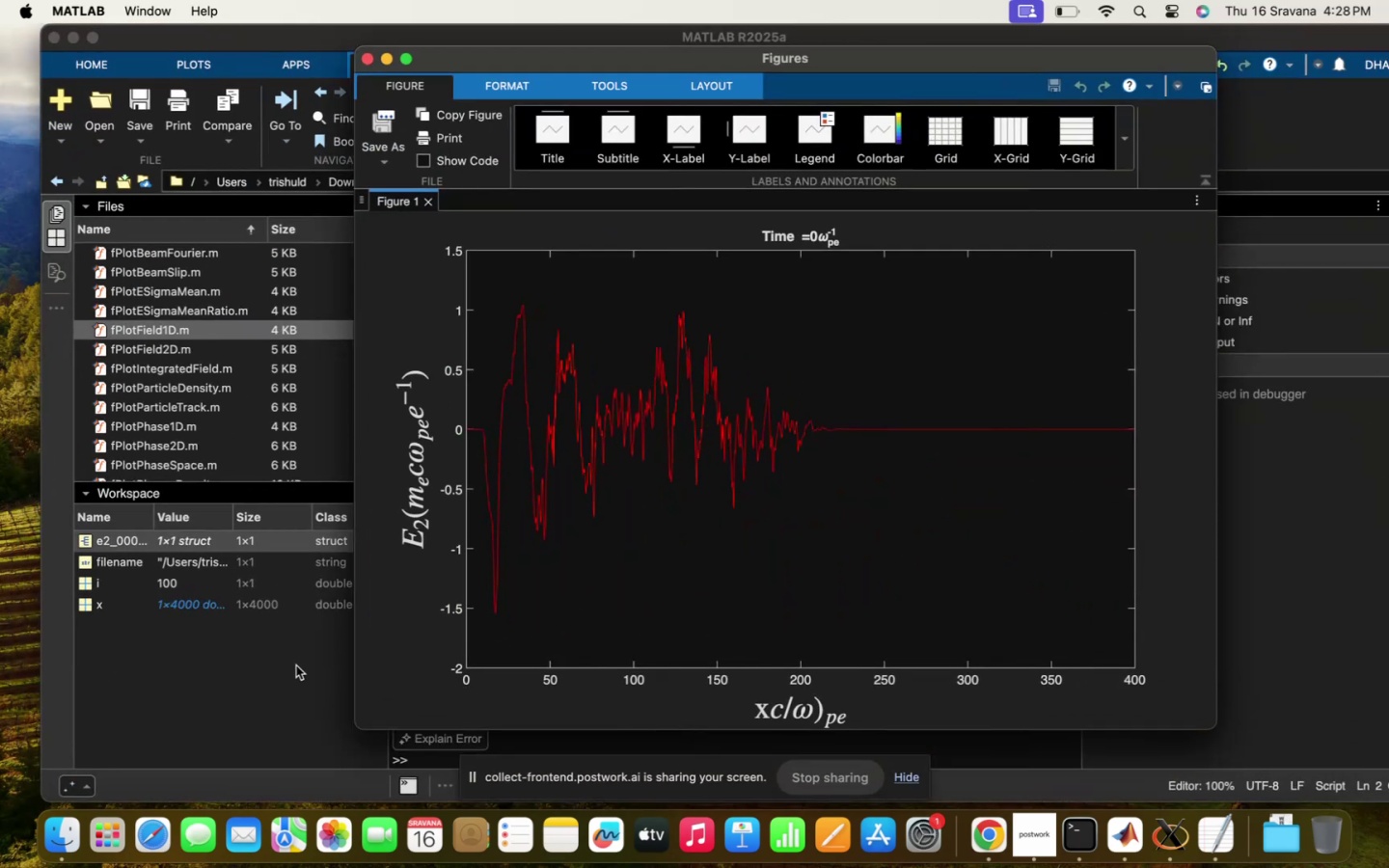 
left_click([1099, 548])
 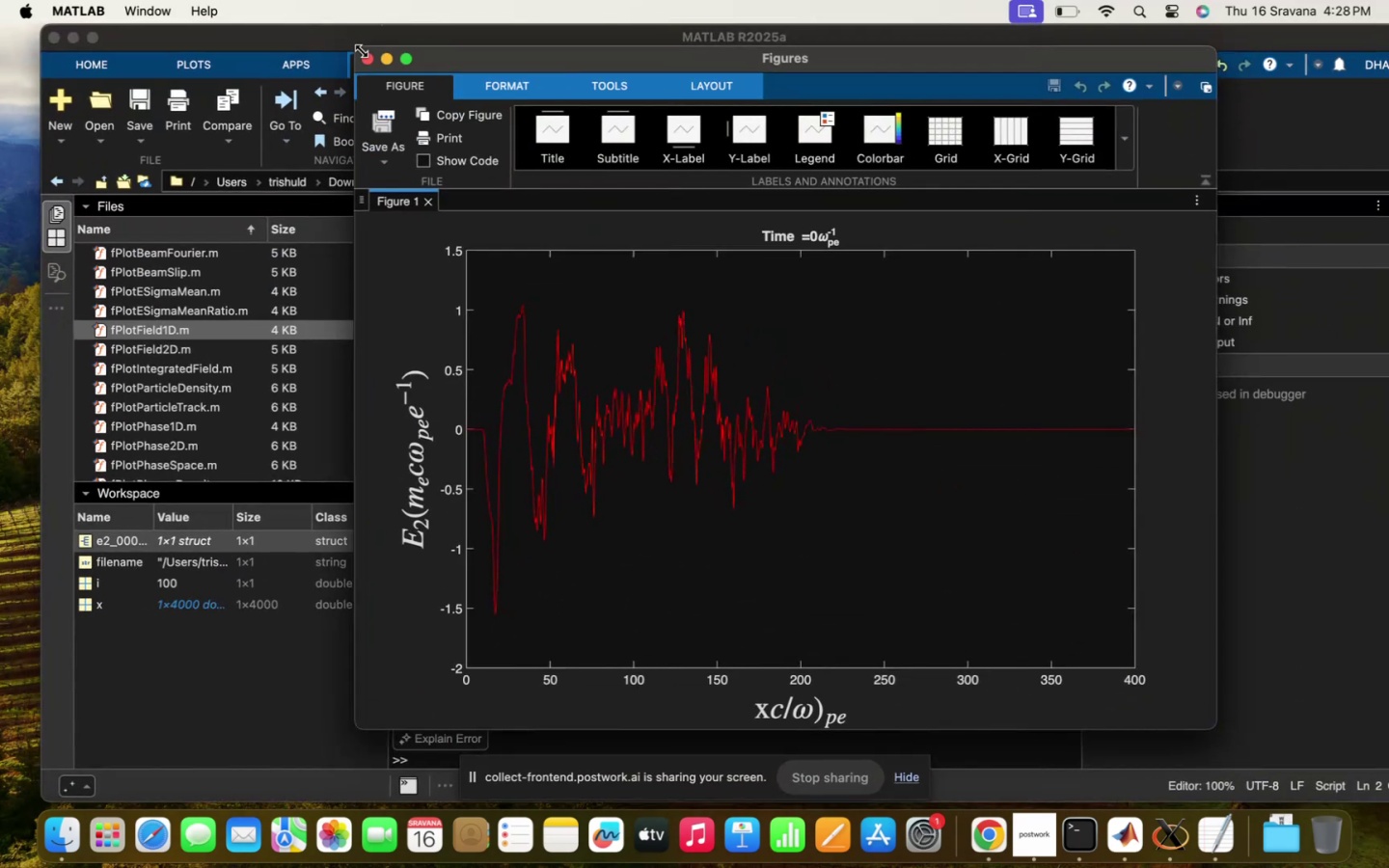 
left_click([366, 59])
 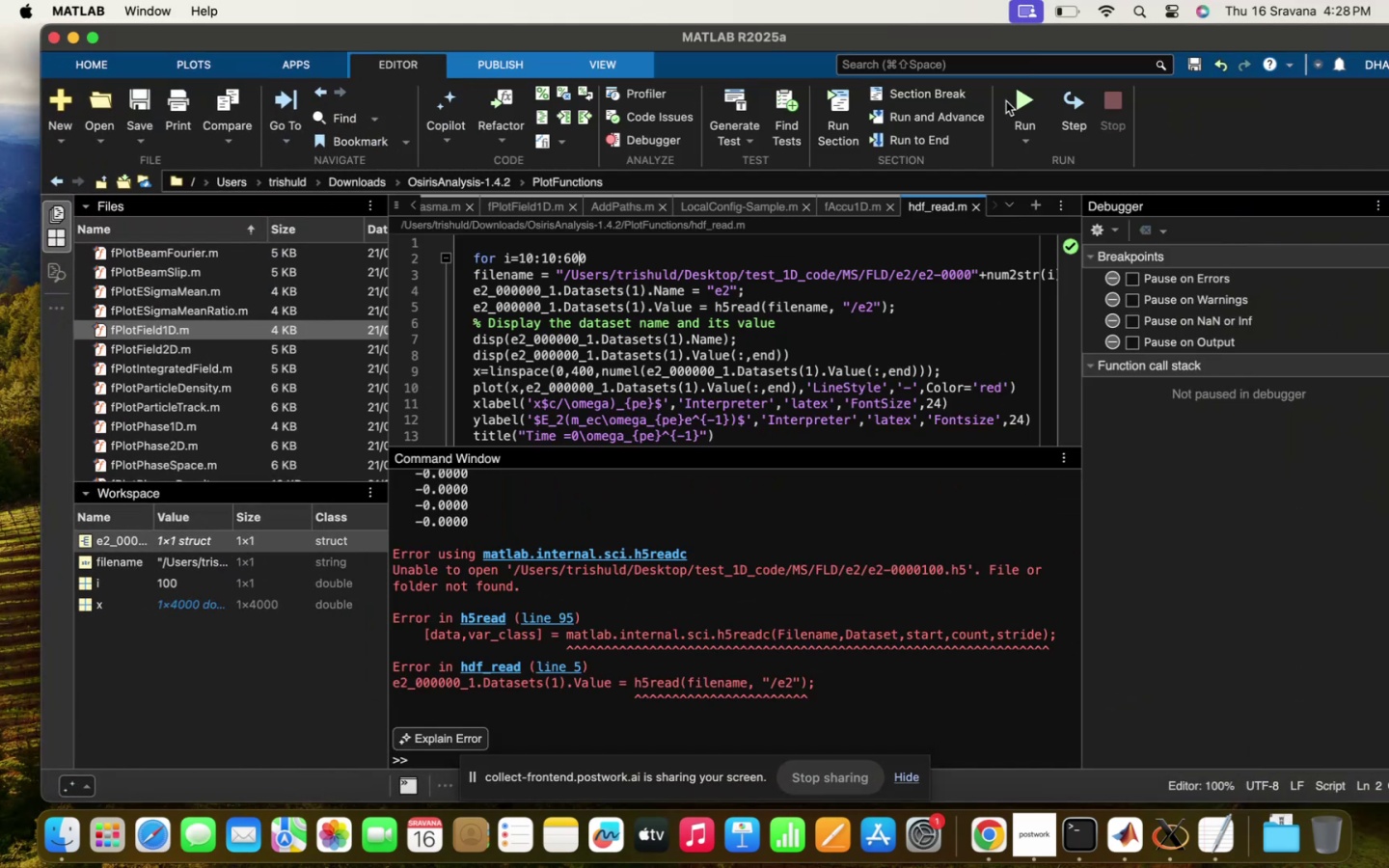 
double_click([1015, 98])
 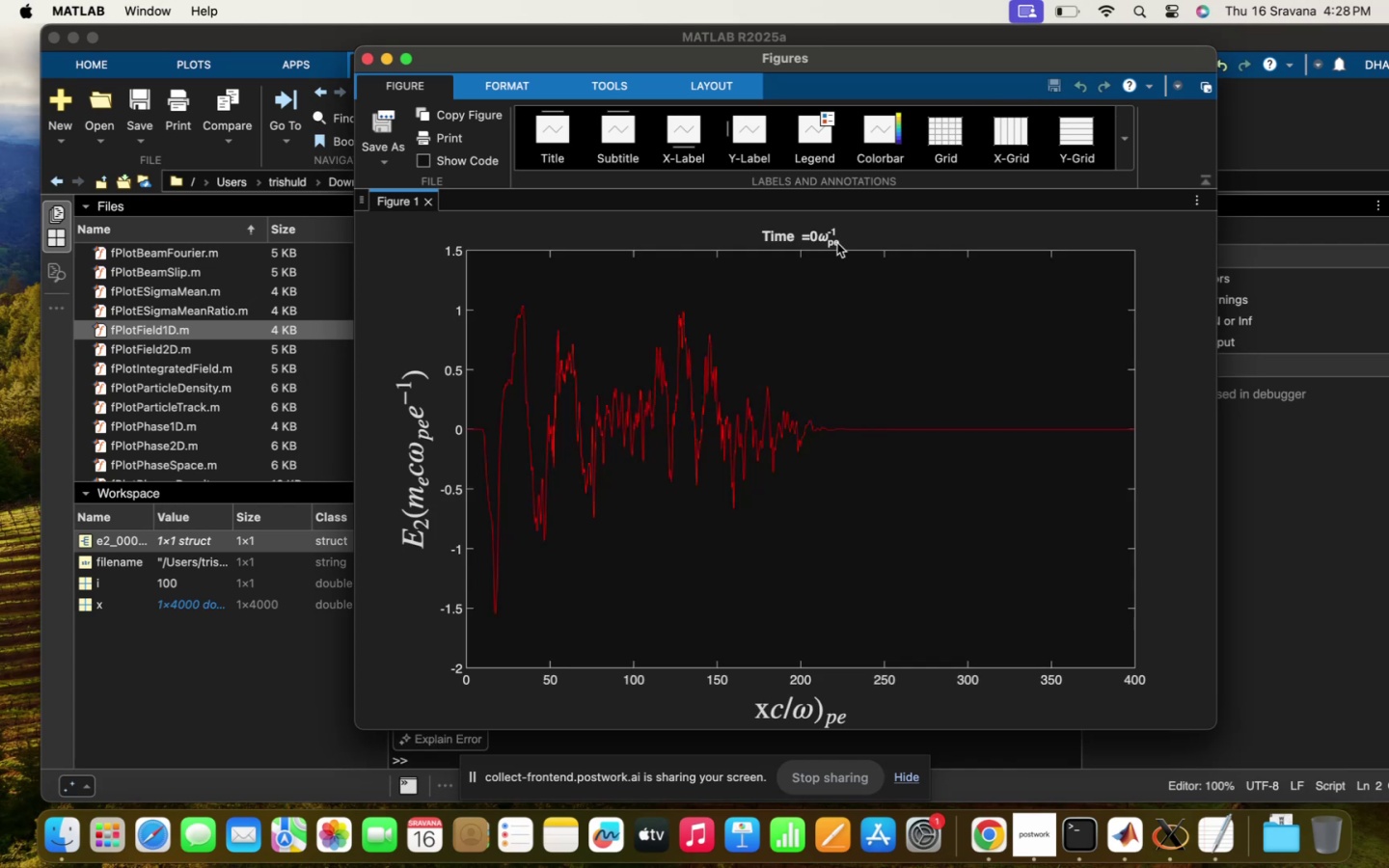 
left_click([368, 56])
 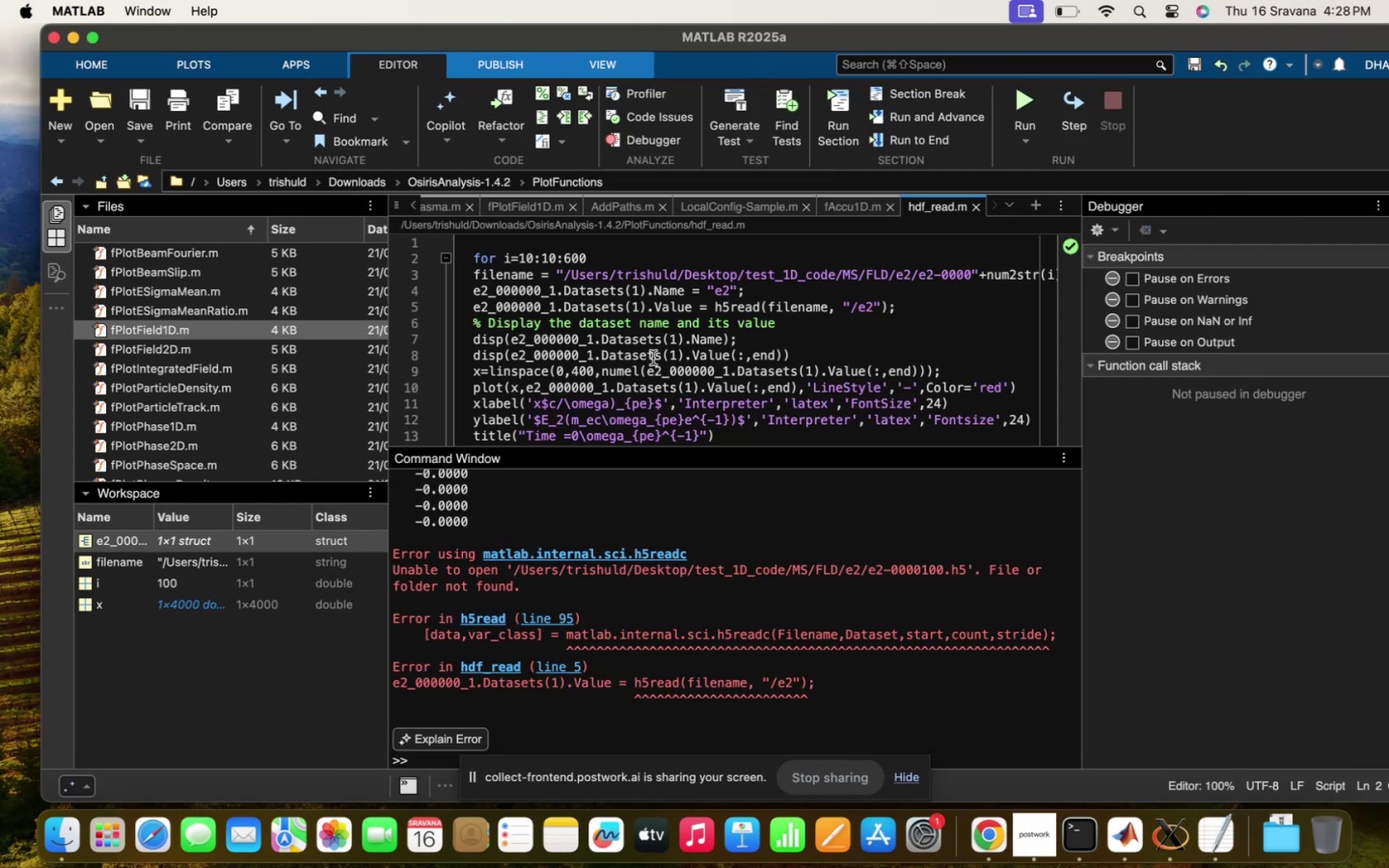 
scroll: coordinate [653, 358], scroll_direction: up, amount: 6.0
 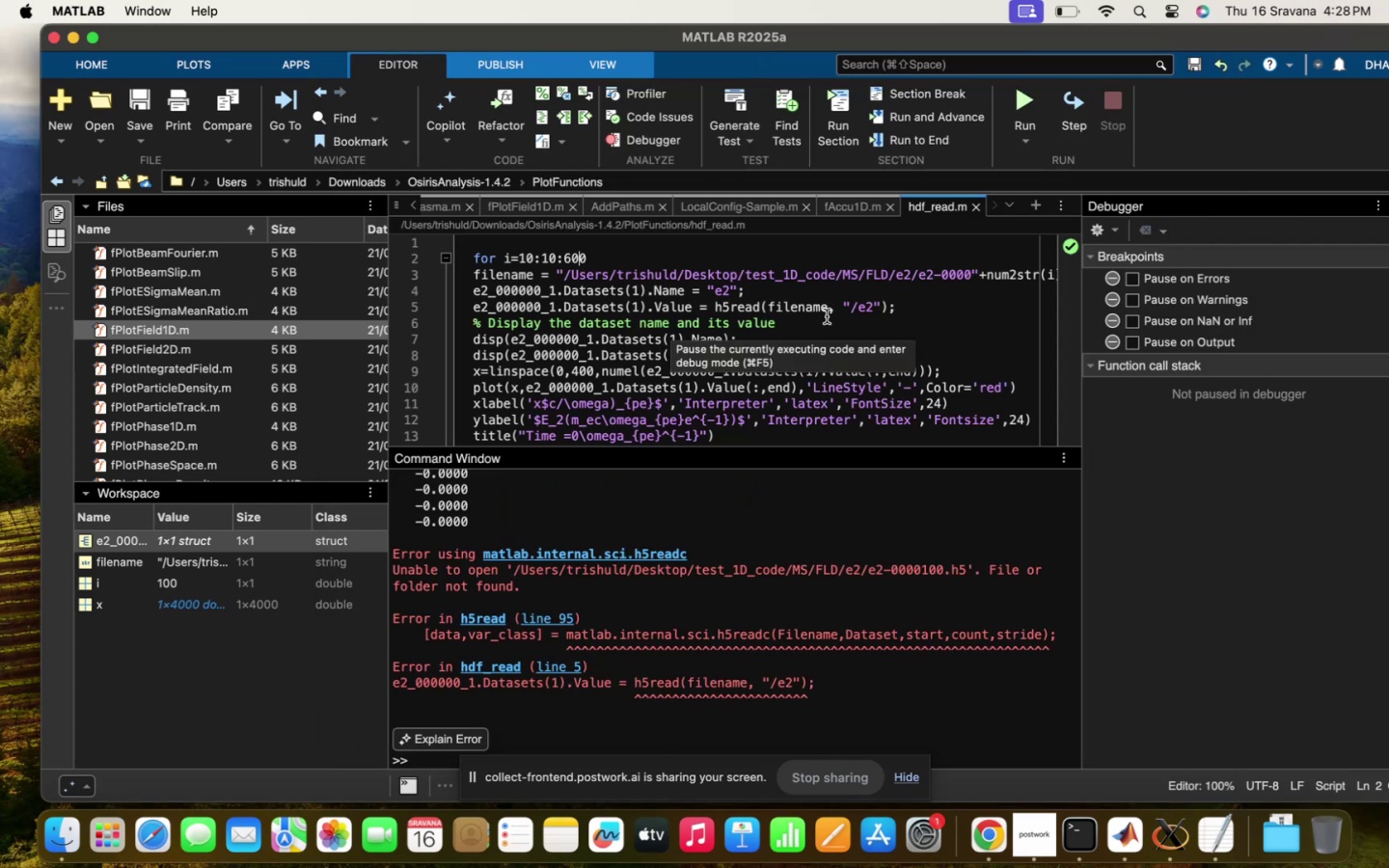 
scroll: coordinate [600, 747], scroll_direction: down, amount: 83.0
 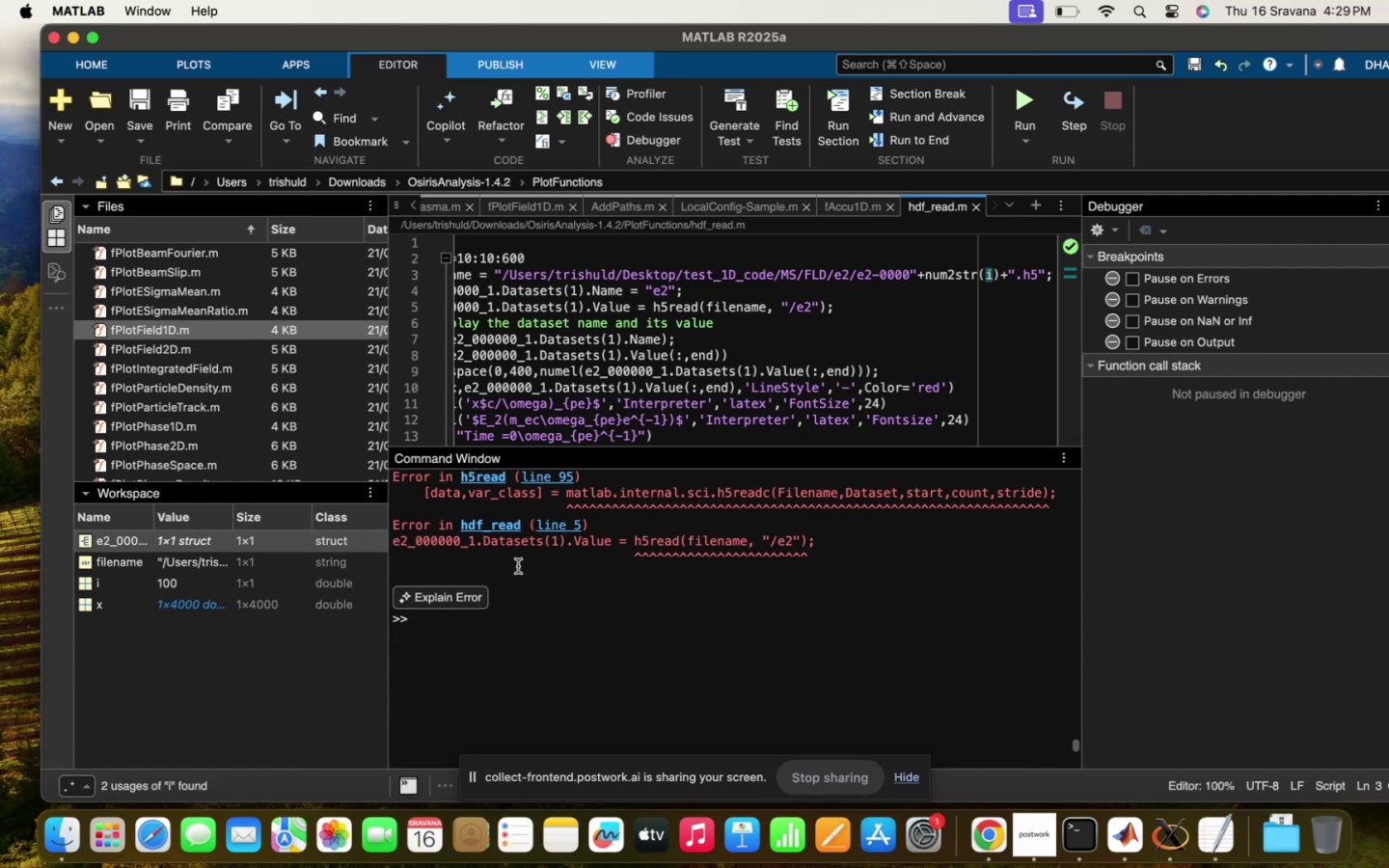 
scroll: coordinate [840, 428], scroll_direction: up, amount: 31.0
 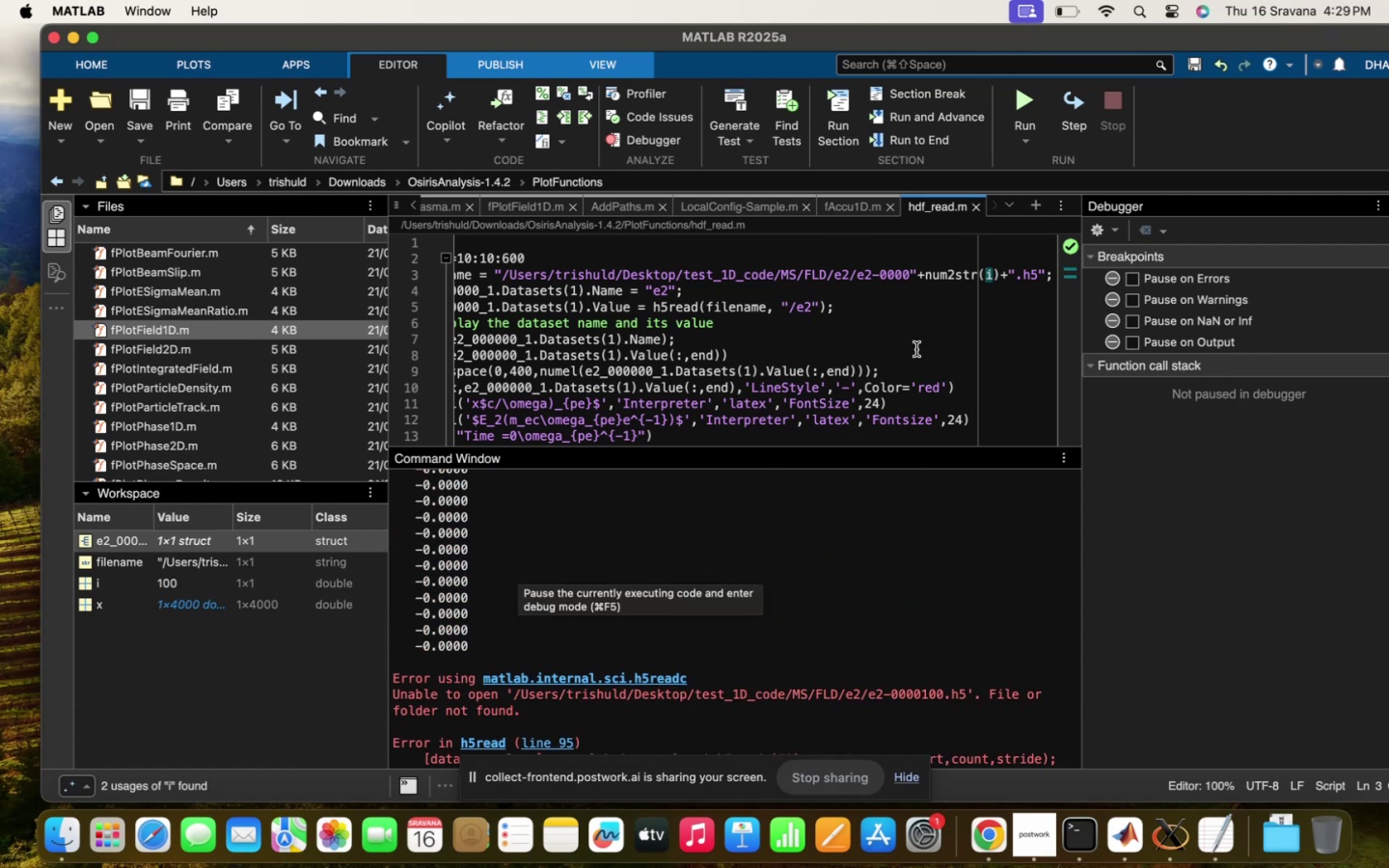 
scroll: coordinate [1001, 268], scroll_direction: down, amount: 30.0
 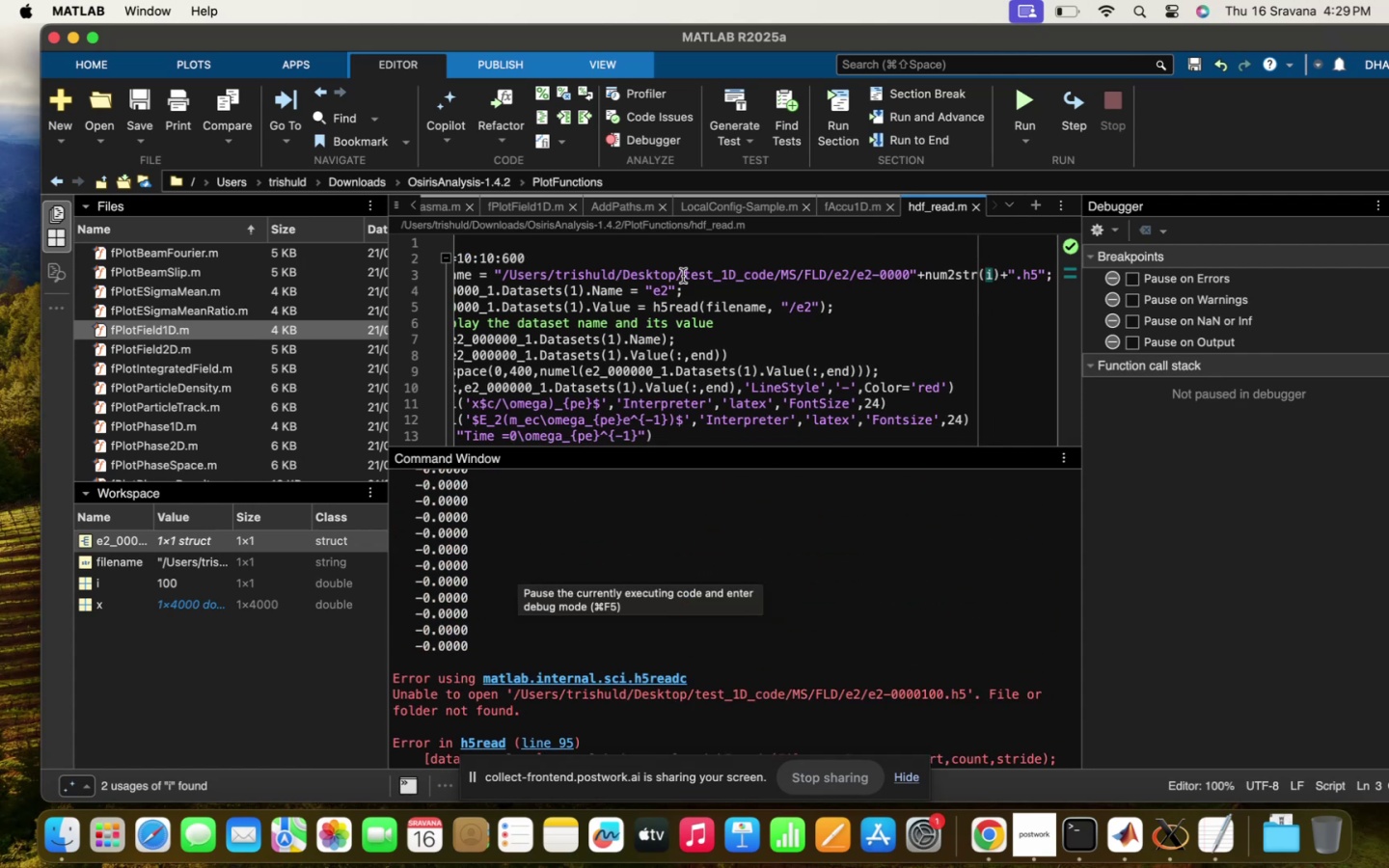 
scroll: coordinate [627, 276], scroll_direction: up, amount: 14.0
 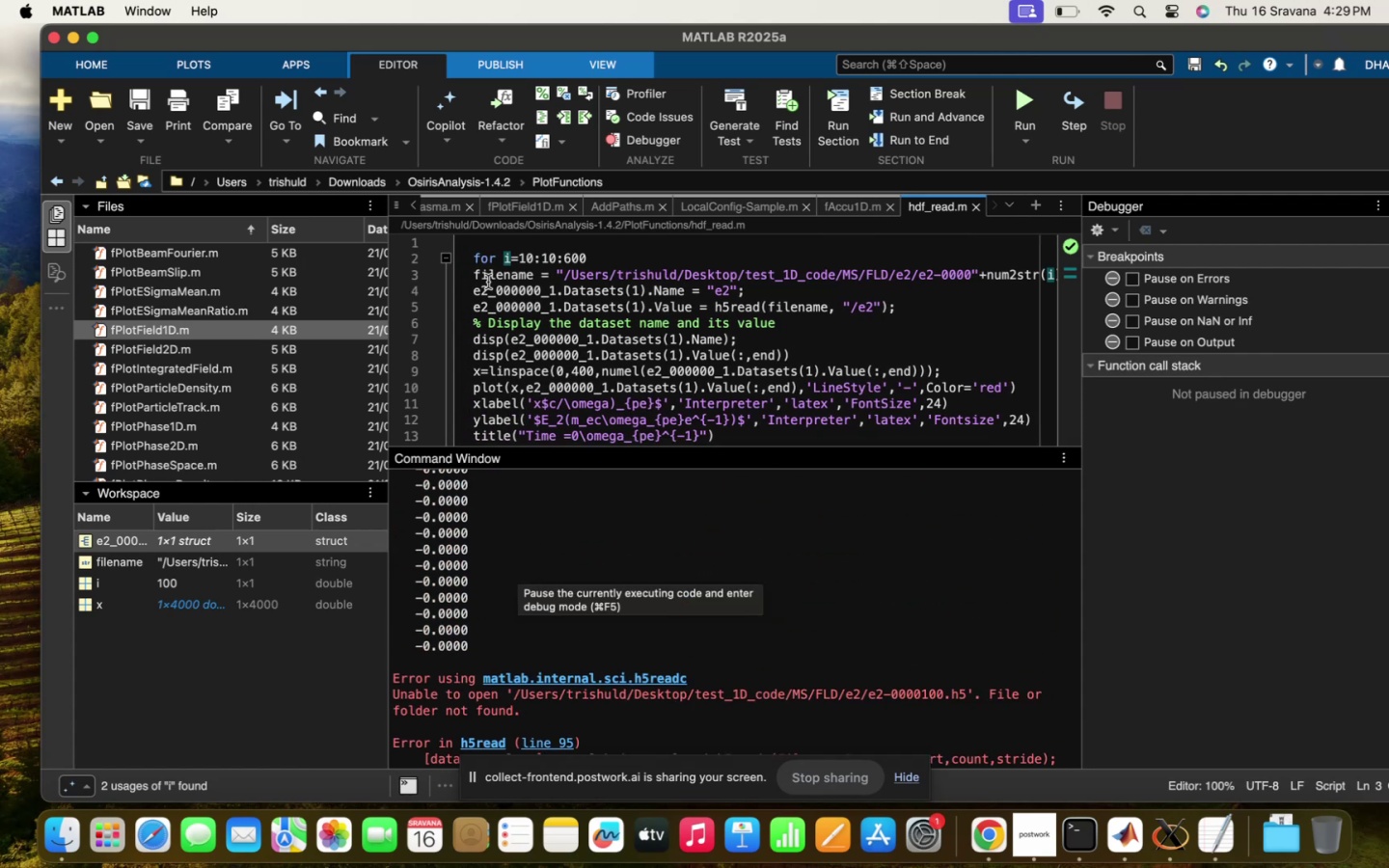 
left_click([473, 286])
 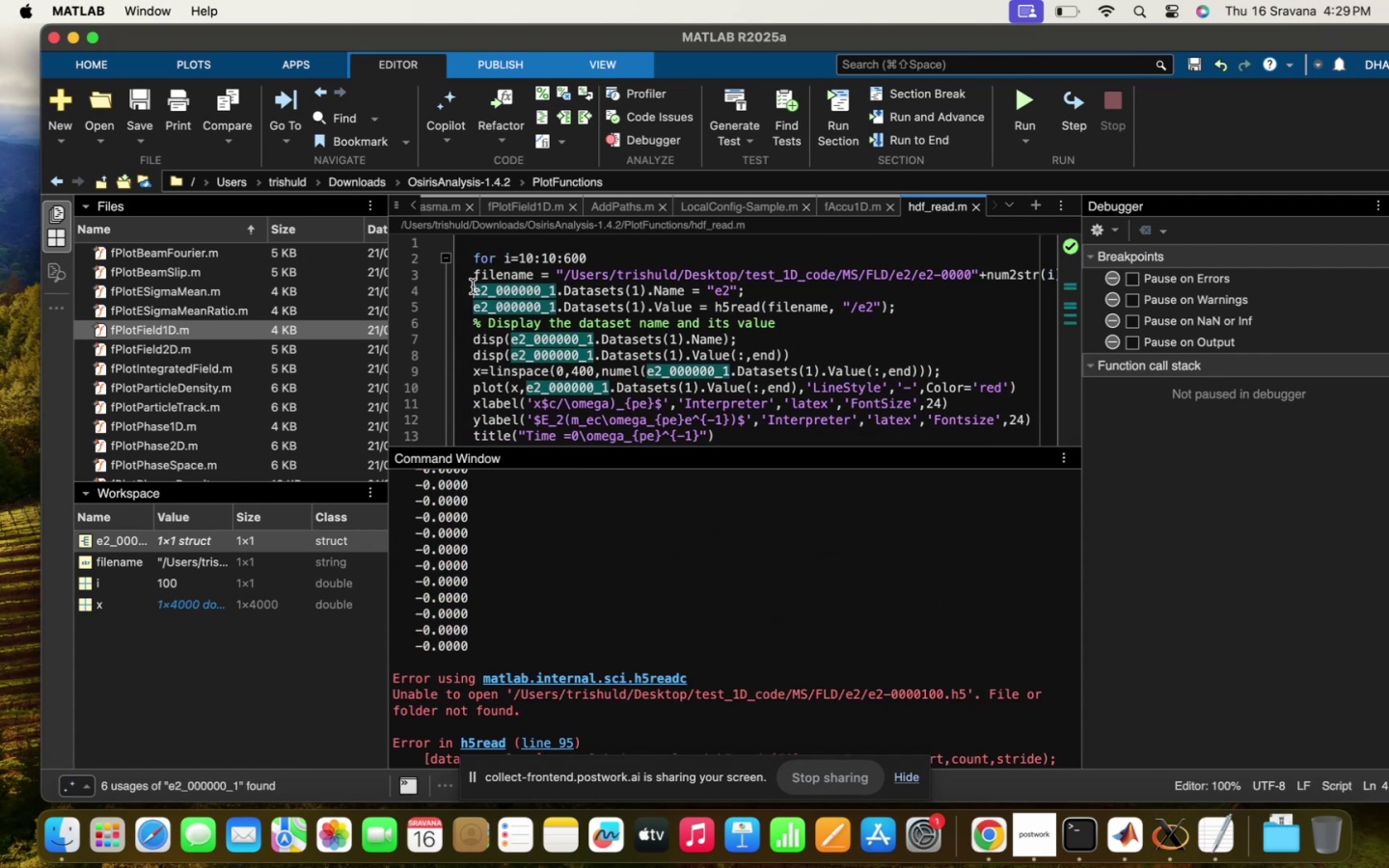 
key(Enter)
 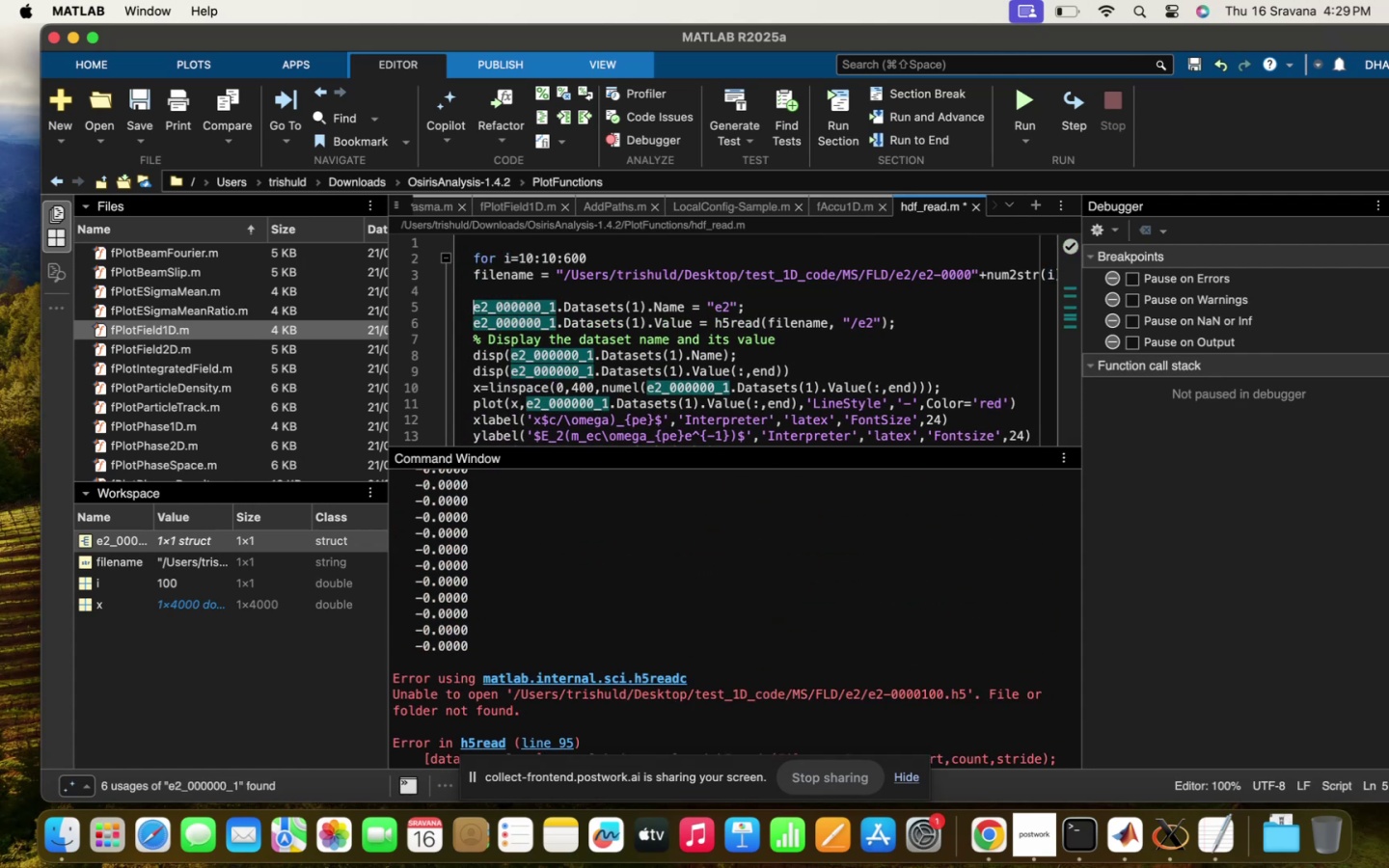 
key(ArrowUp)
 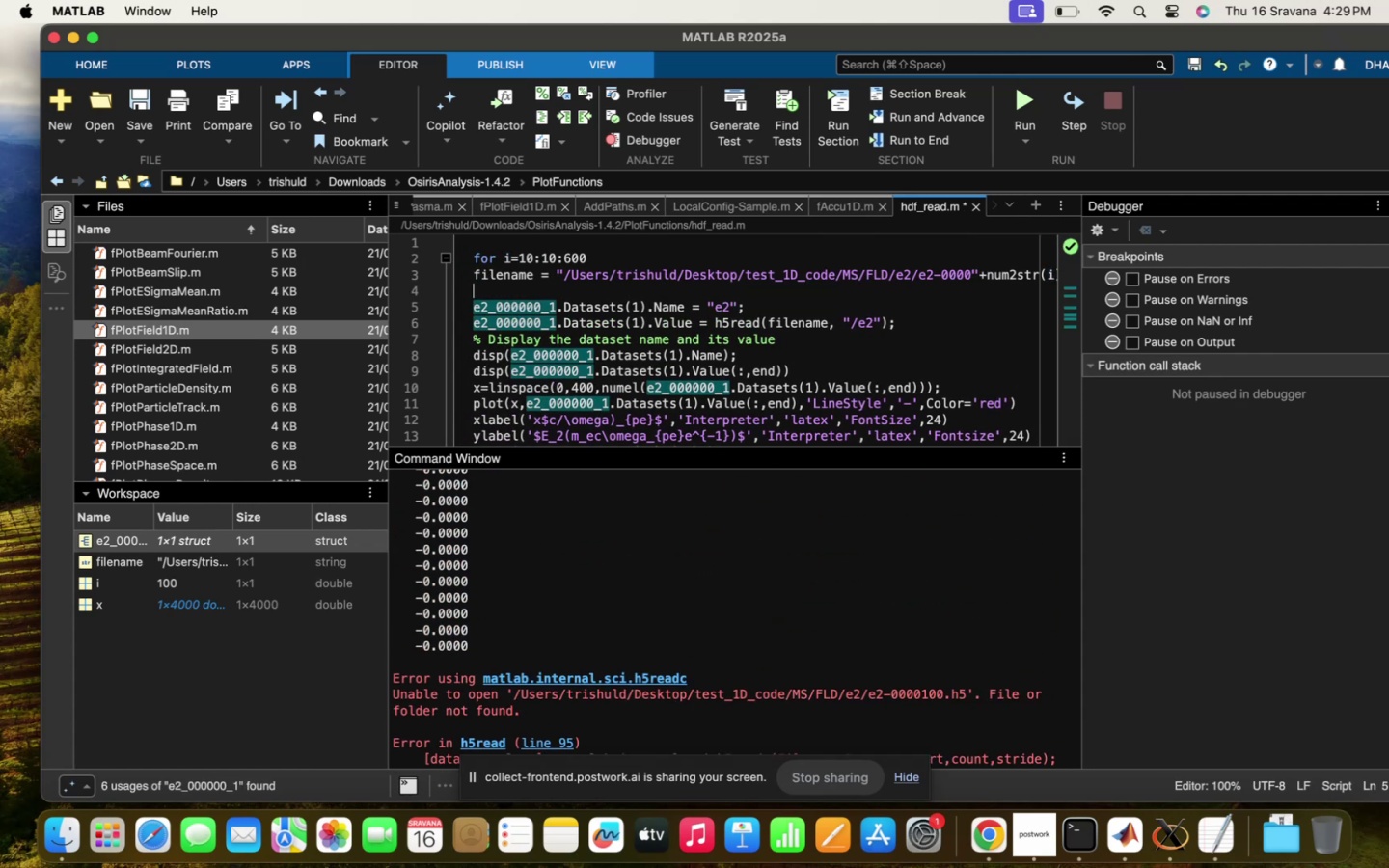 
key(ArrowUp)
 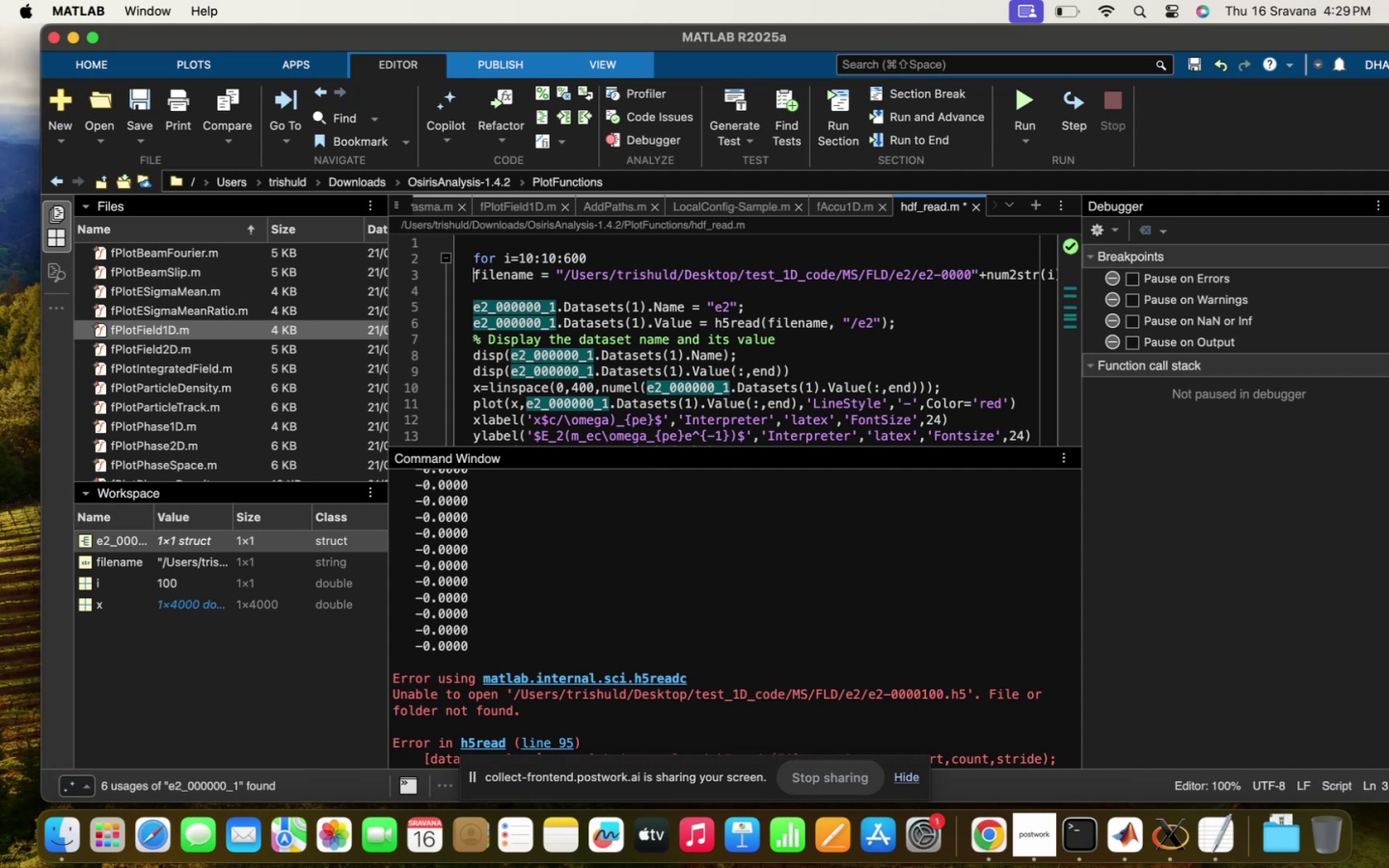 
key(ArrowDown)
 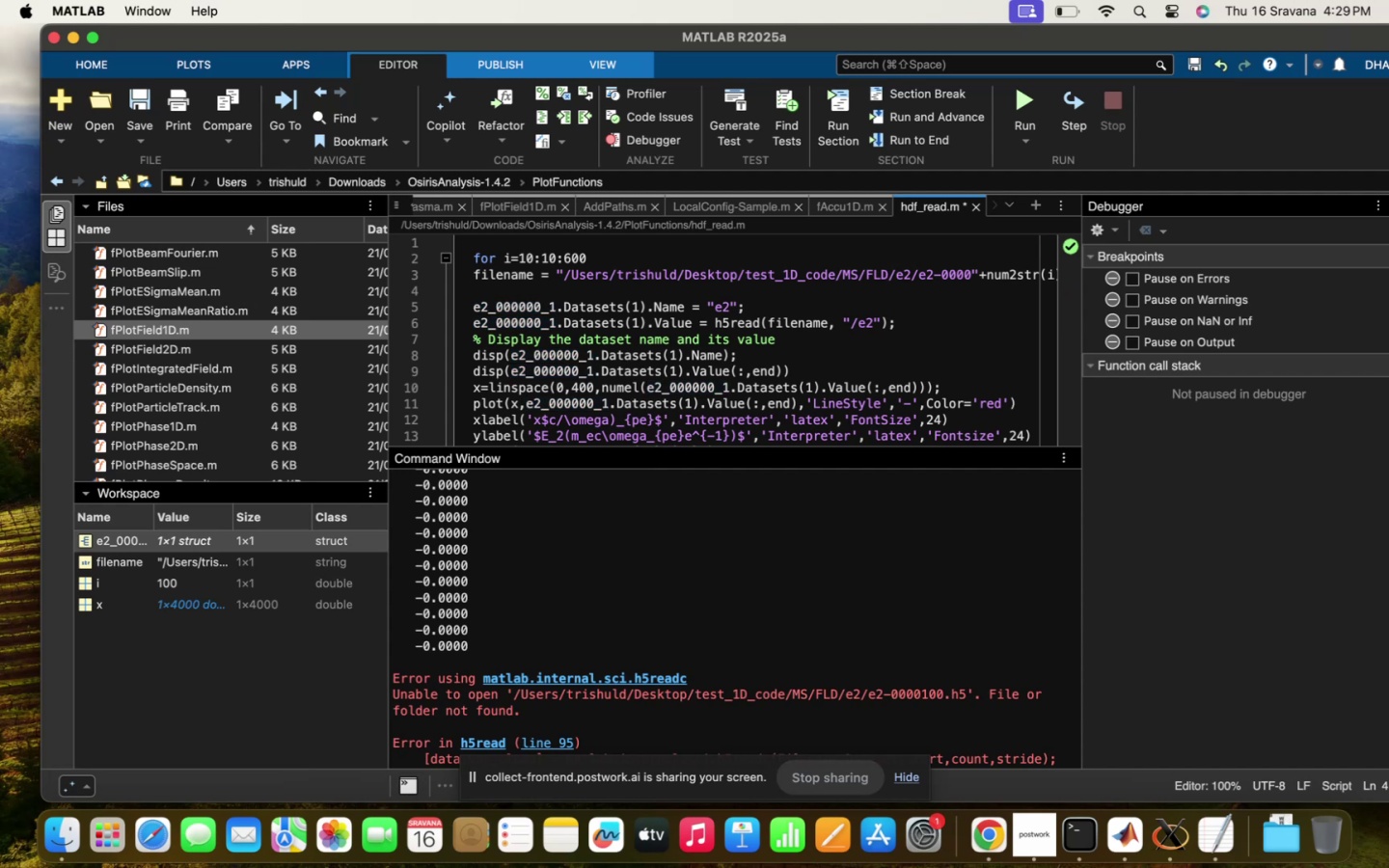 
right_click([473, 286])
 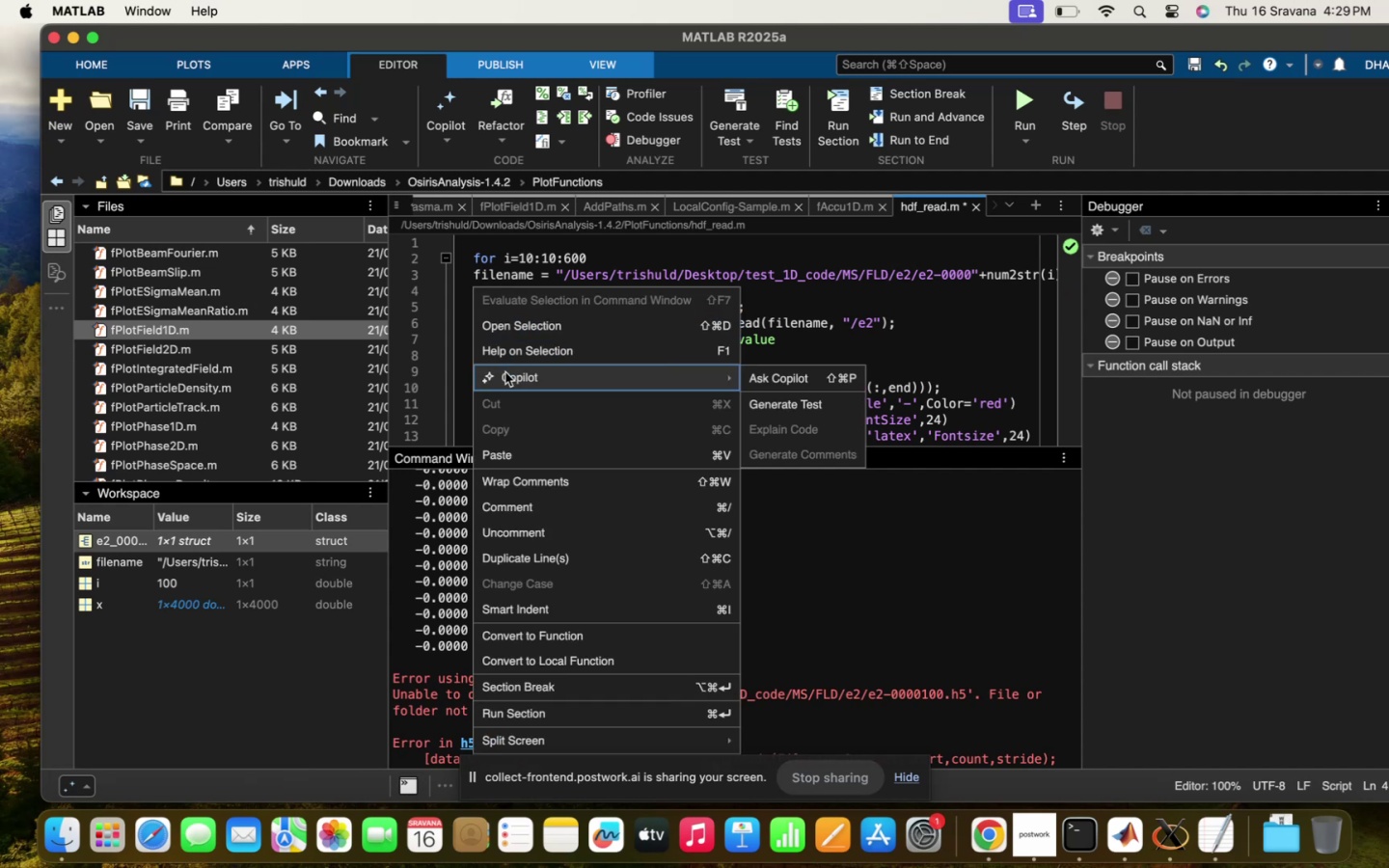 
left_click([505, 372])
 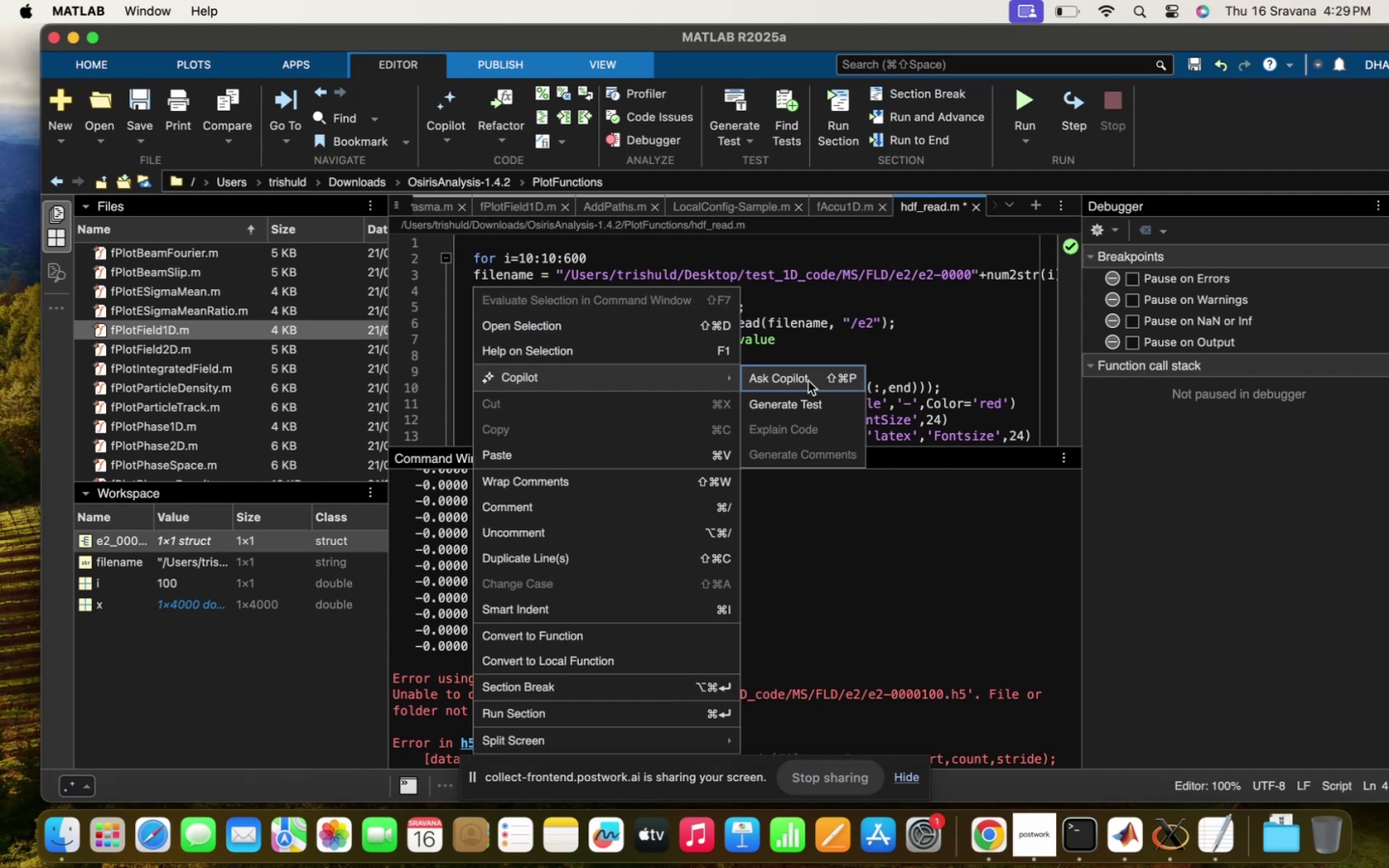 
left_click([808, 381])
 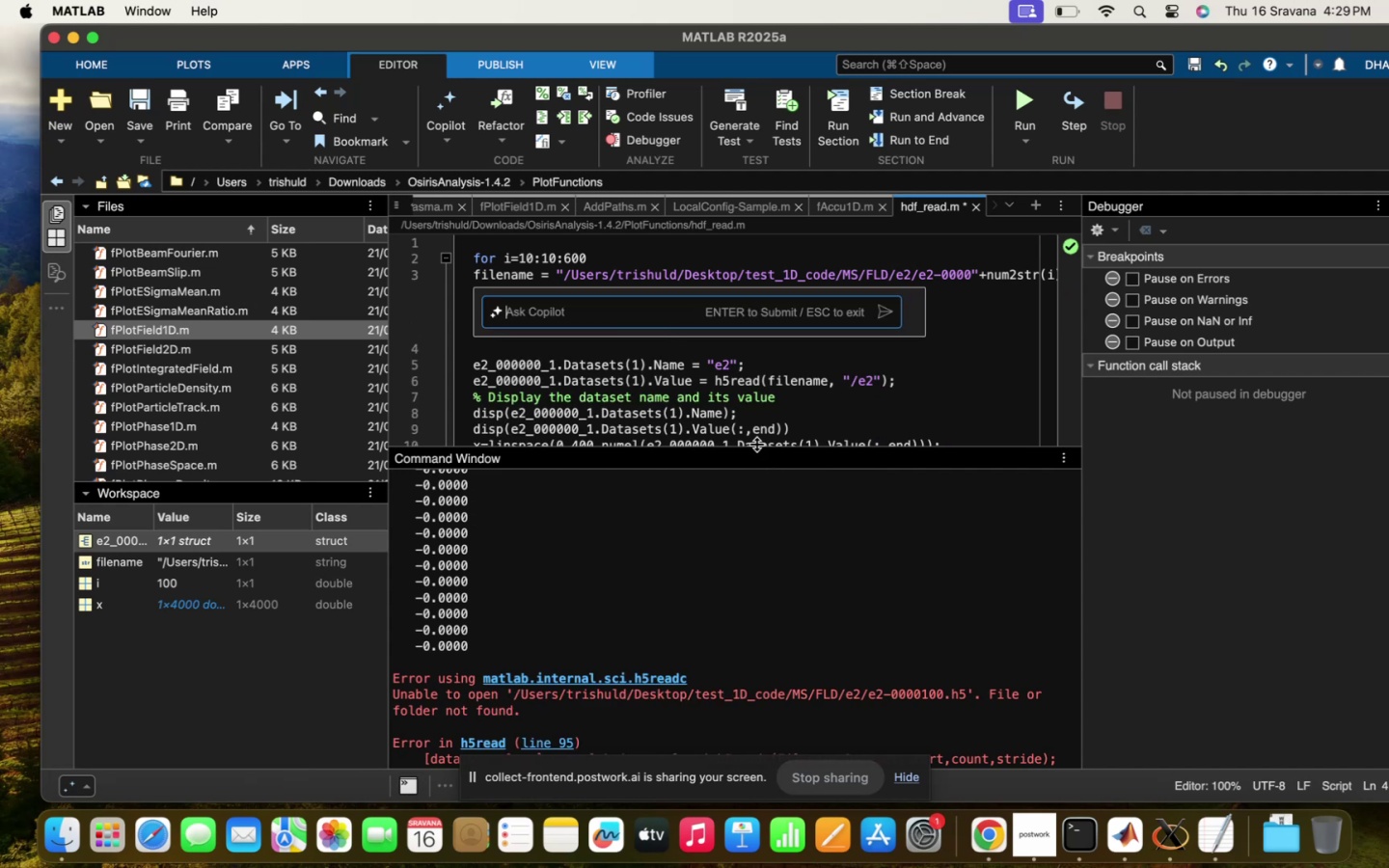 
type(make file)
key(Backspace)
key(Backspace)
key(Backspace)
key(Backspace)
type(num2str to filll 00)
 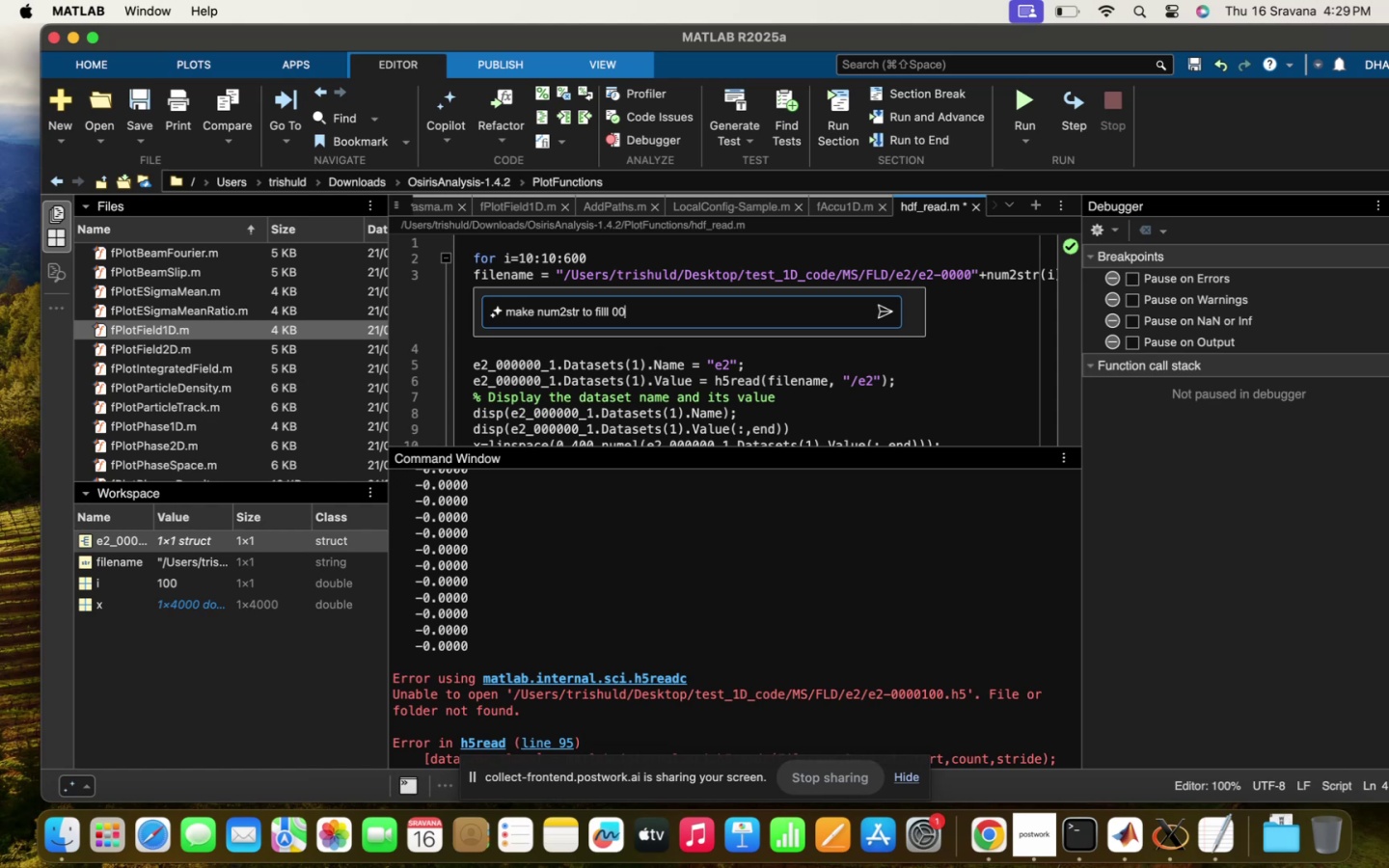 
wait(5.93)
 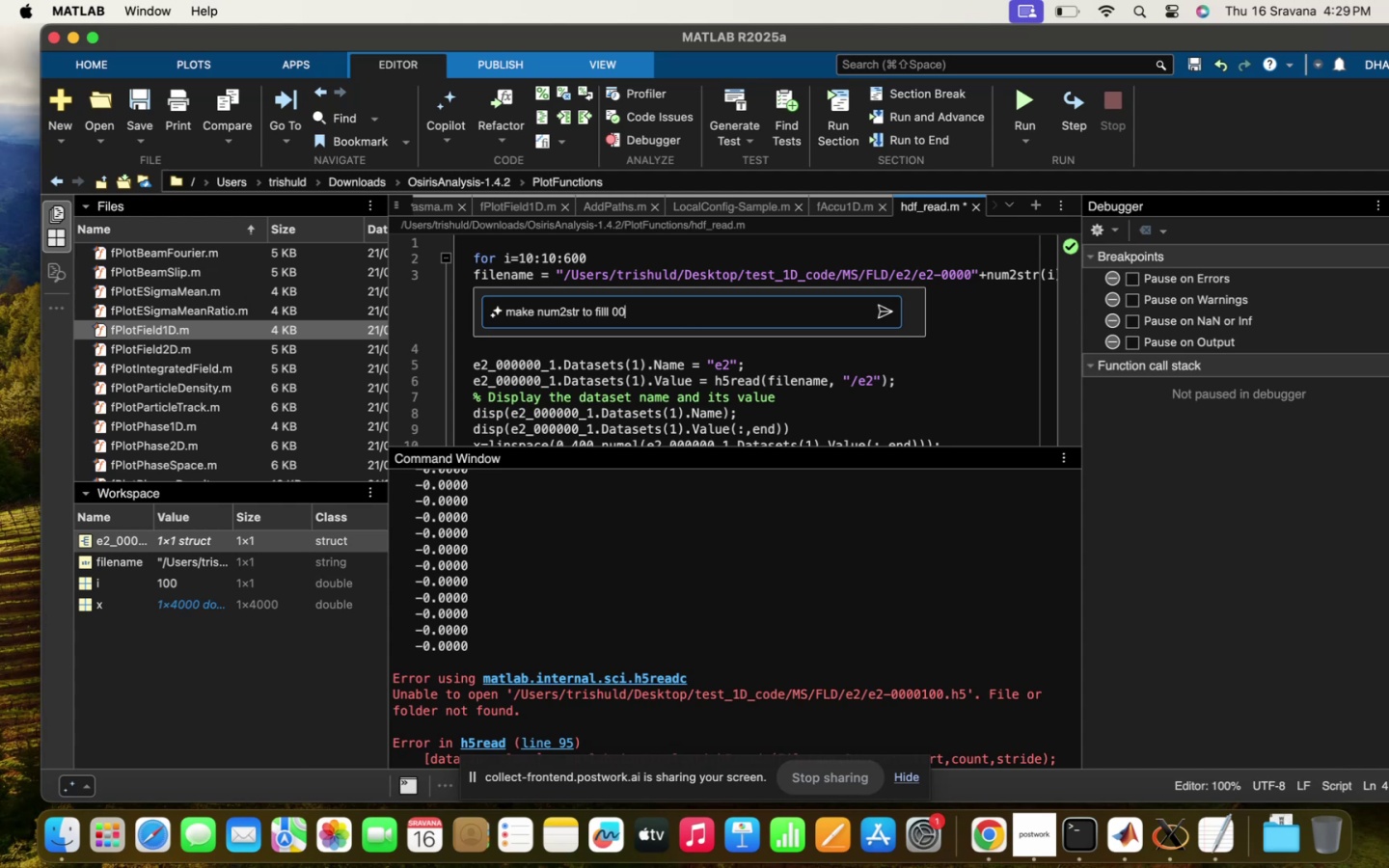 
left_click([967, 272])
 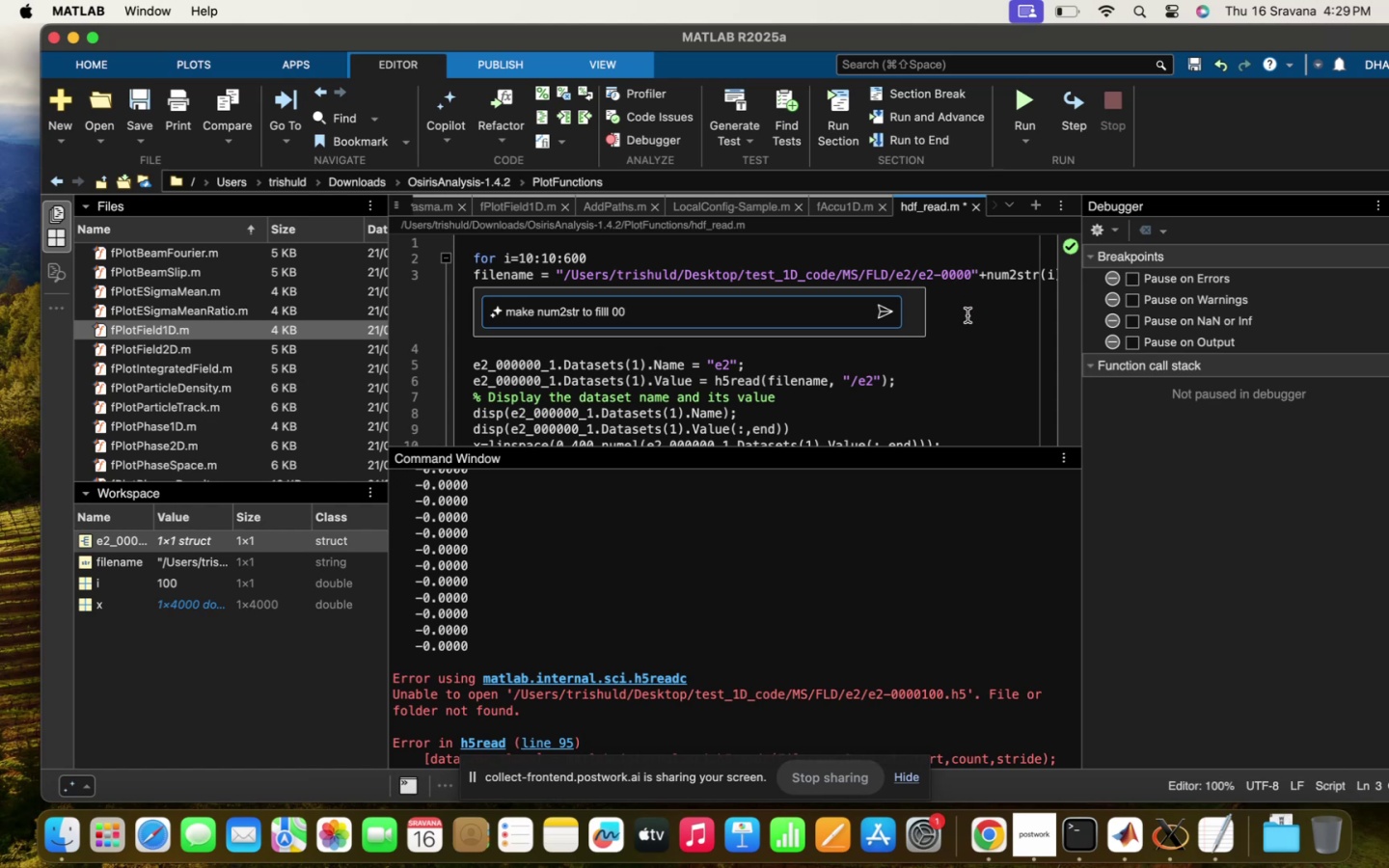 
key(Backspace)
key(Backspace)
key(Backspace)
type(three digits like 0000)
key(Backspace)
type( and 060)
 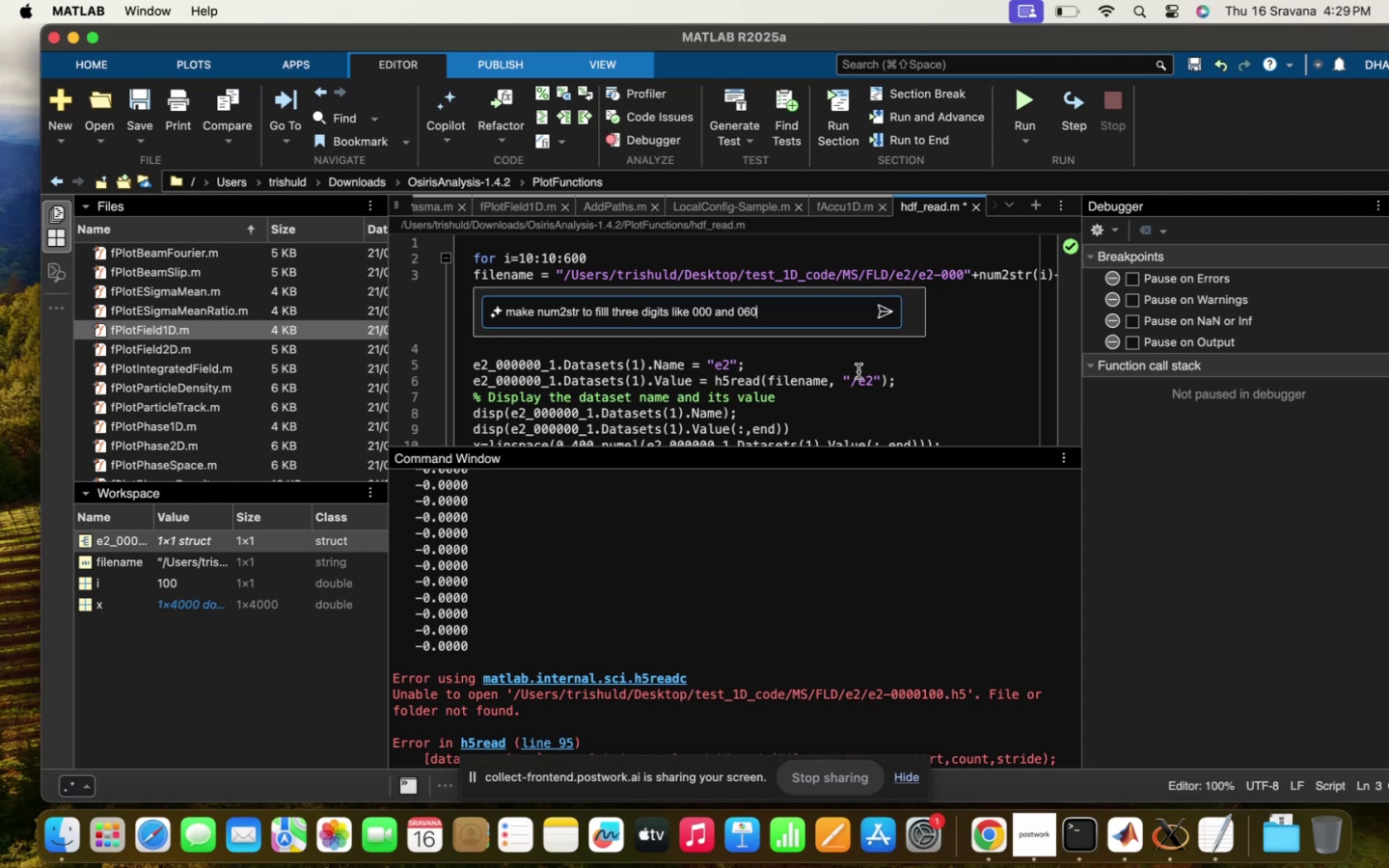 
left_click([888, 311])
 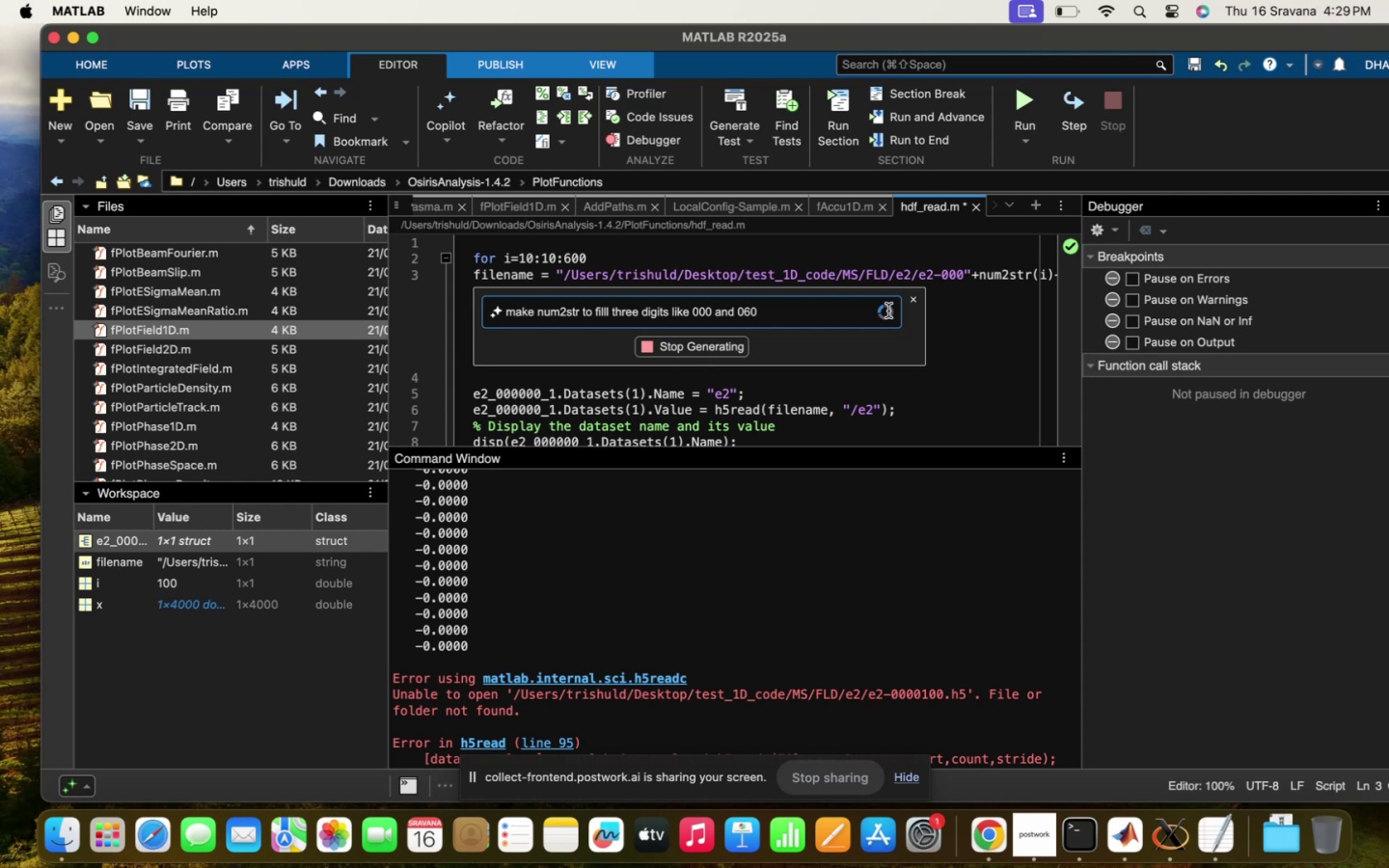 
mouse_move([872, 355])
 